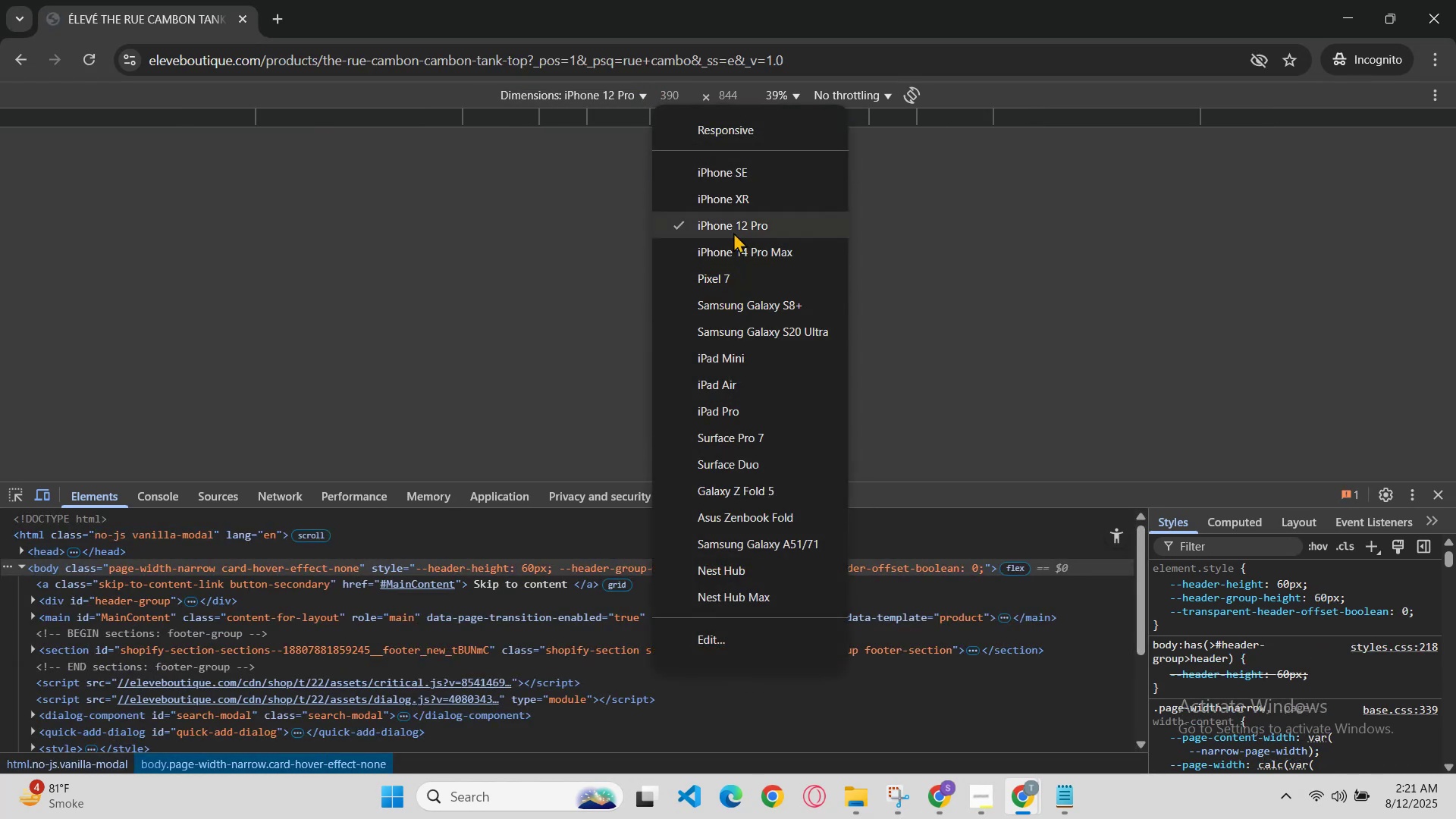 
left_click([756, 254])
 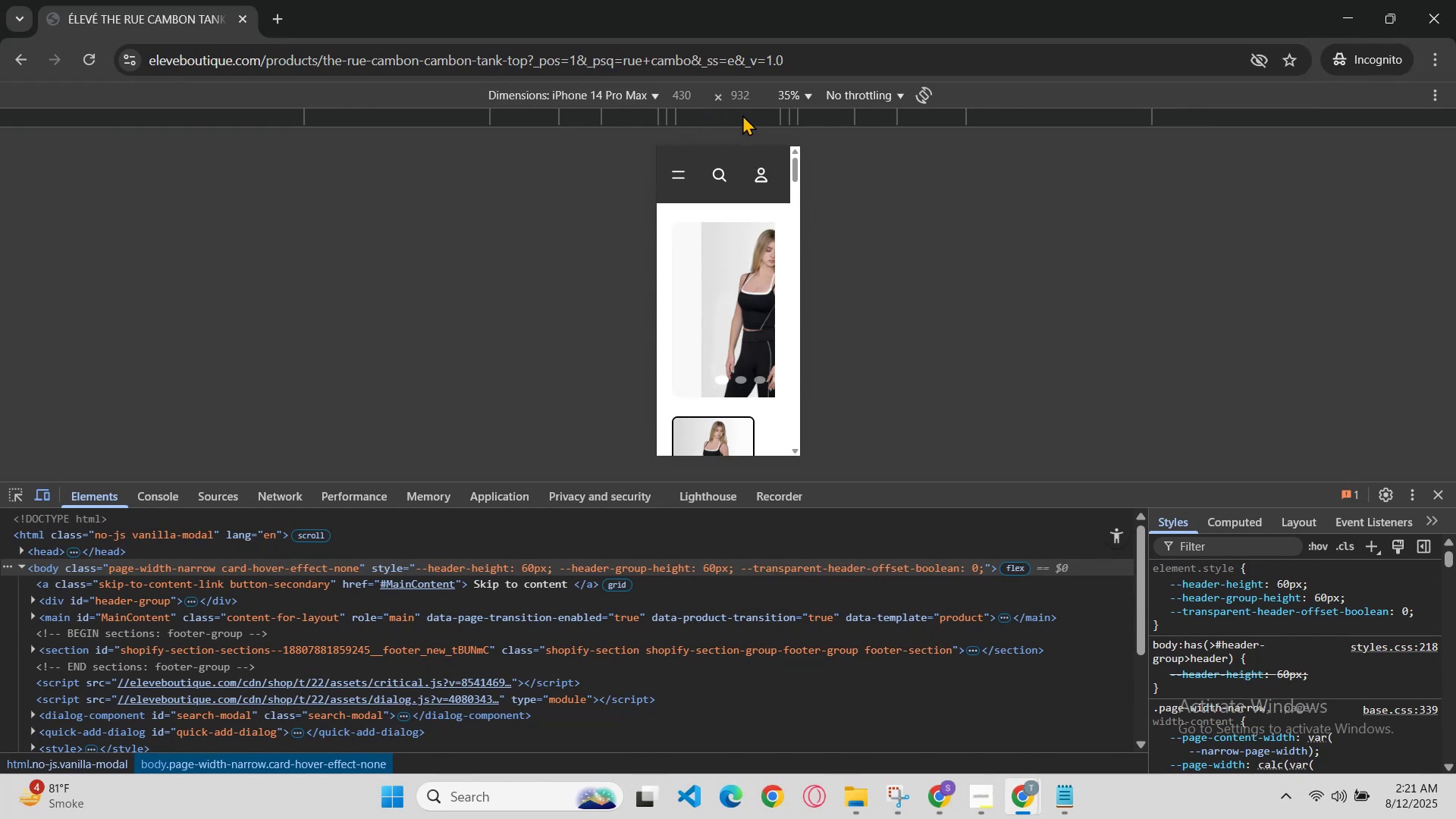 
left_click([792, 93])
 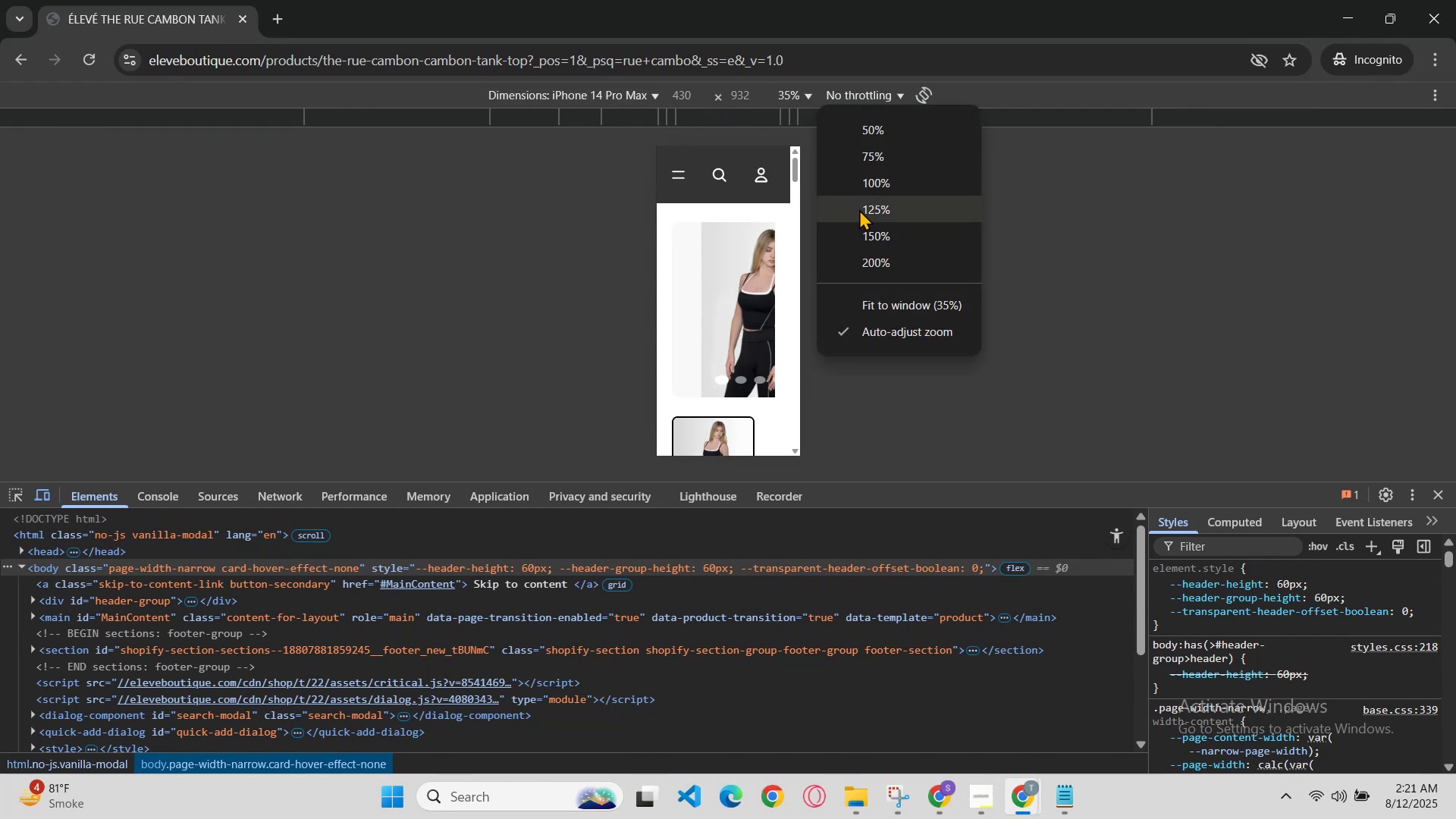 
left_click([866, 182])
 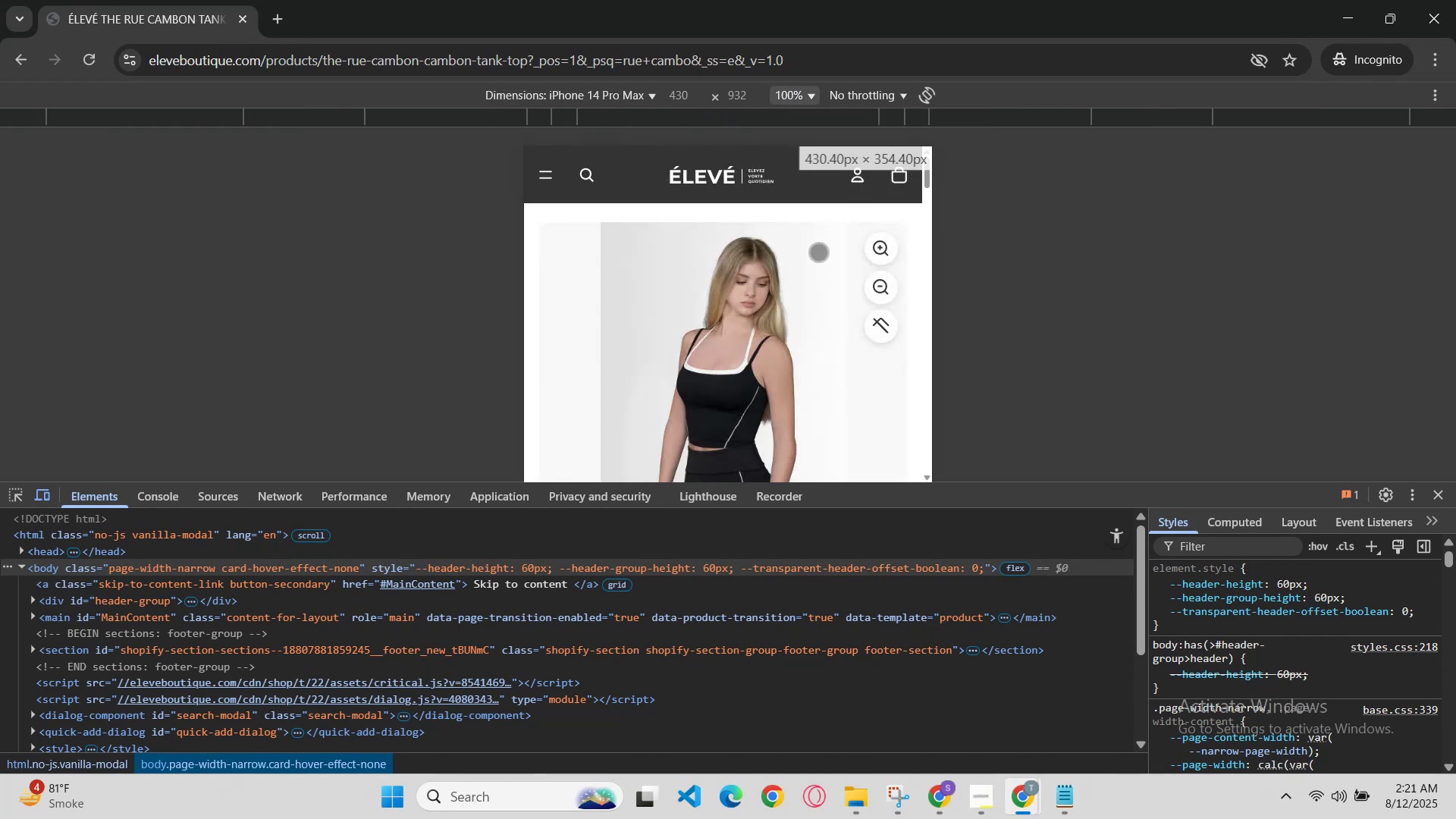 
scroll: coordinate [860, 394], scroll_direction: down, amount: 15.0
 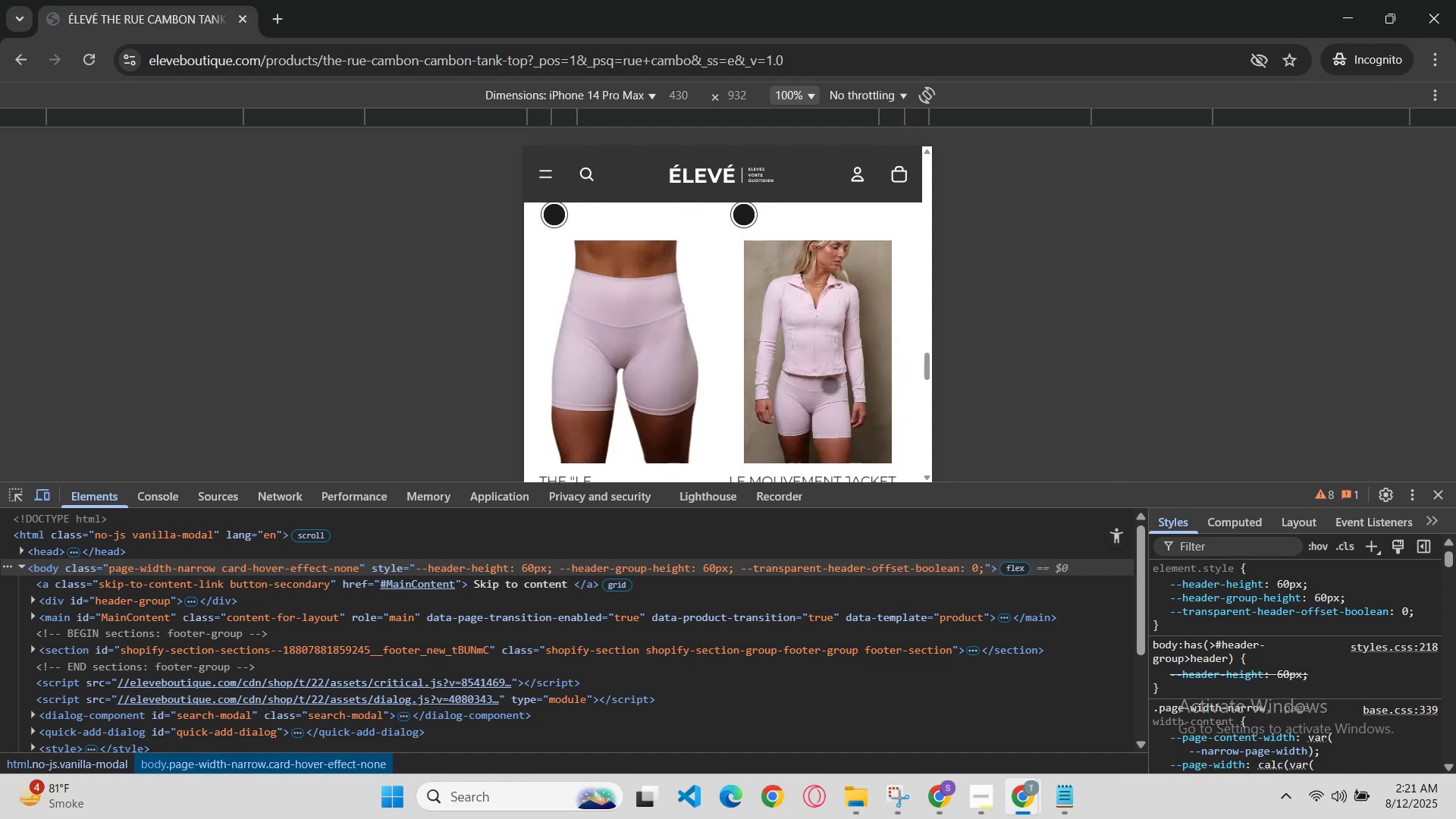 
left_click([829, 384])
 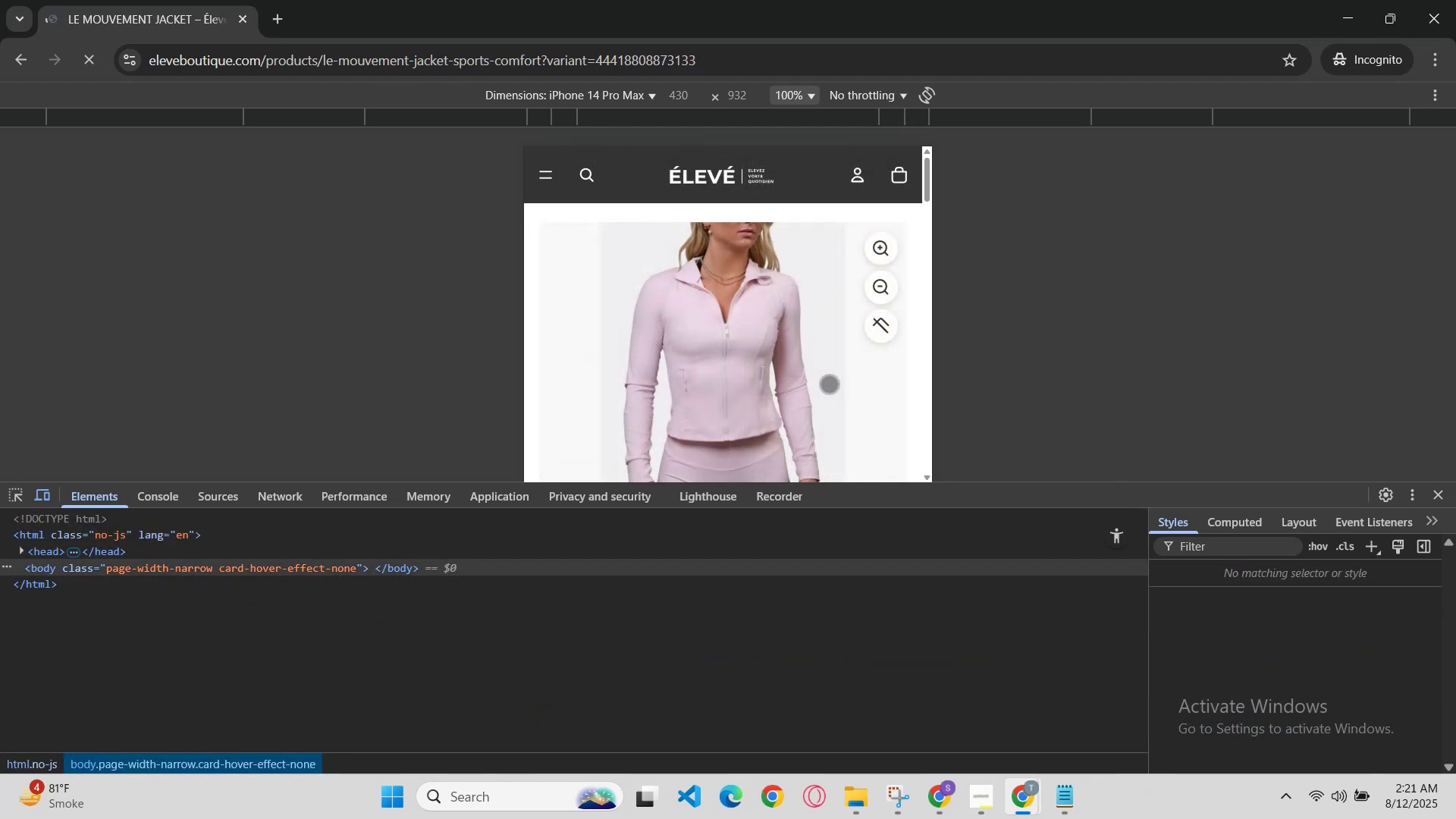 
scroll: coordinate [889, 394], scroll_direction: down, amount: 9.0
 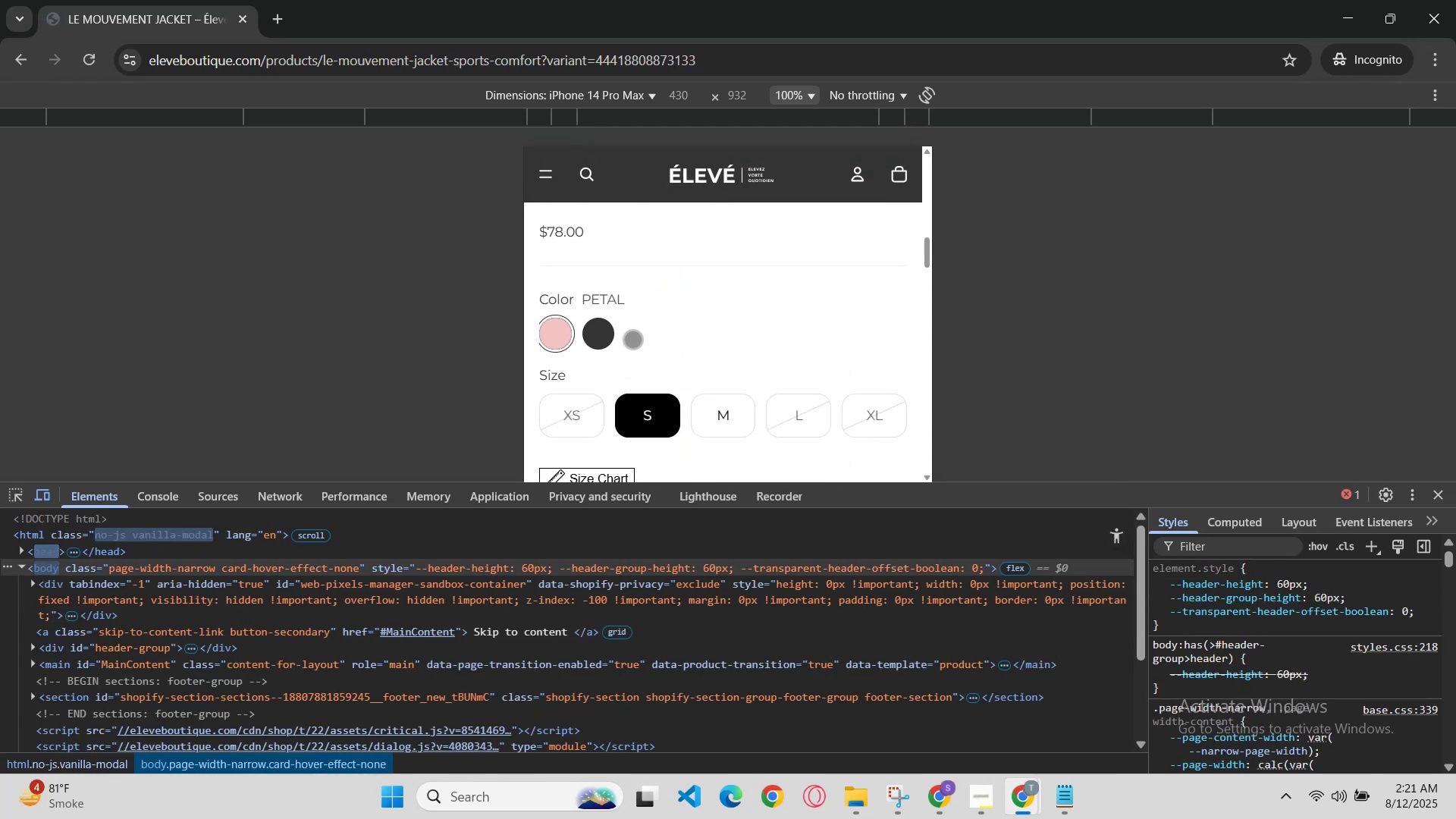 
left_click([598, 337])
 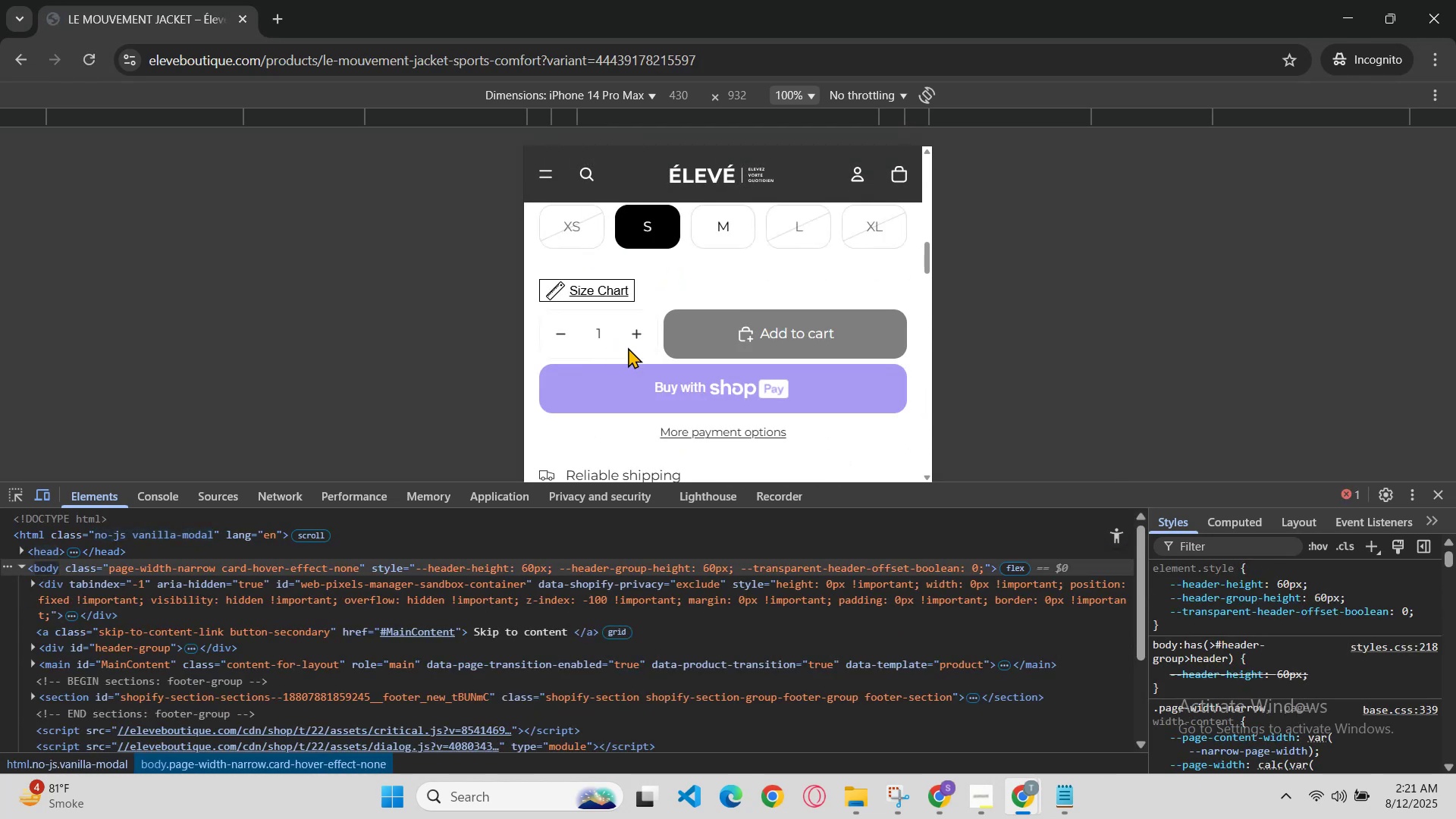 
scroll: coordinate [726, 347], scroll_direction: up, amount: 3.0
 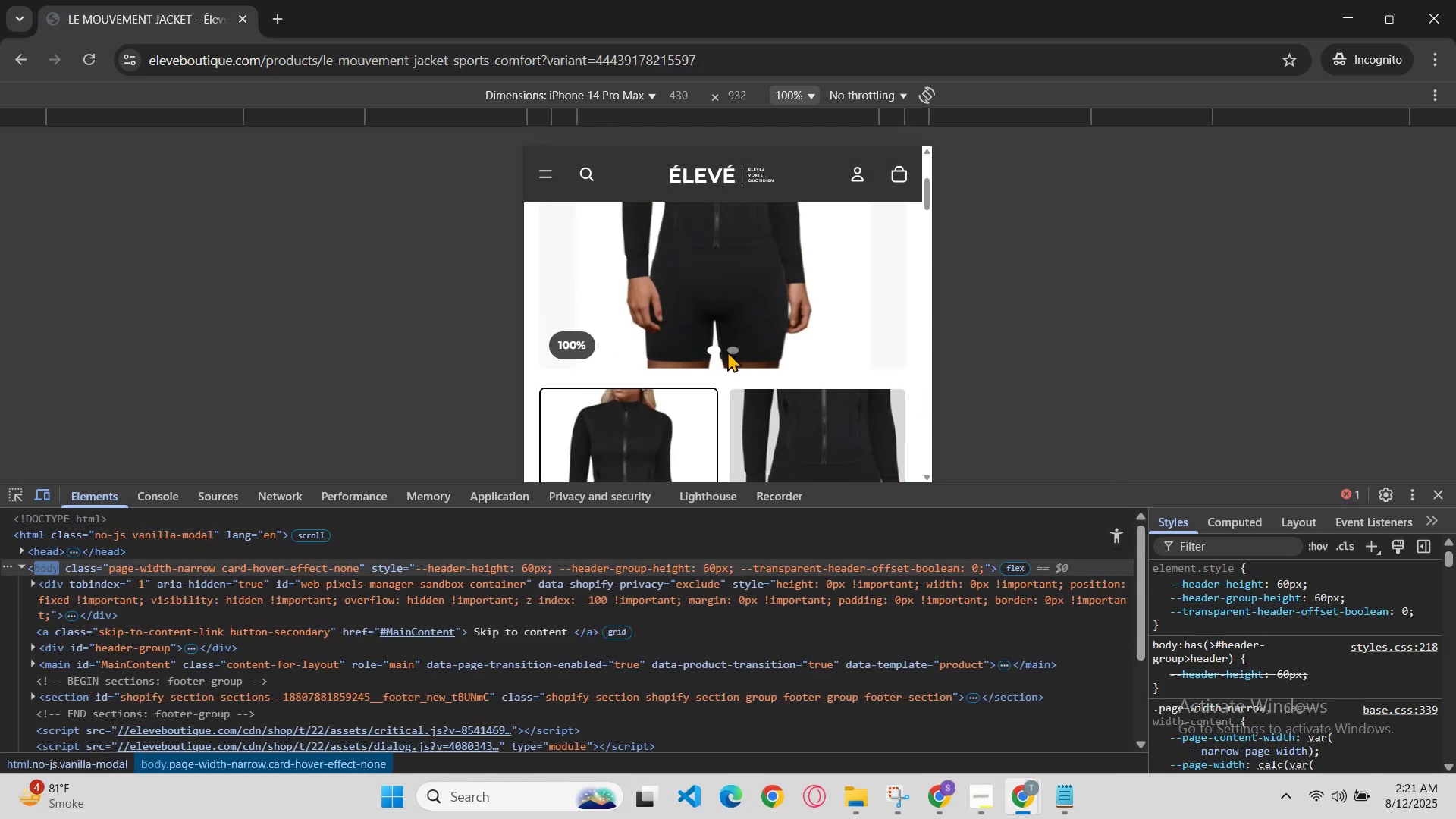 
scroll: coordinate [868, 387], scroll_direction: down, amount: 3.0
 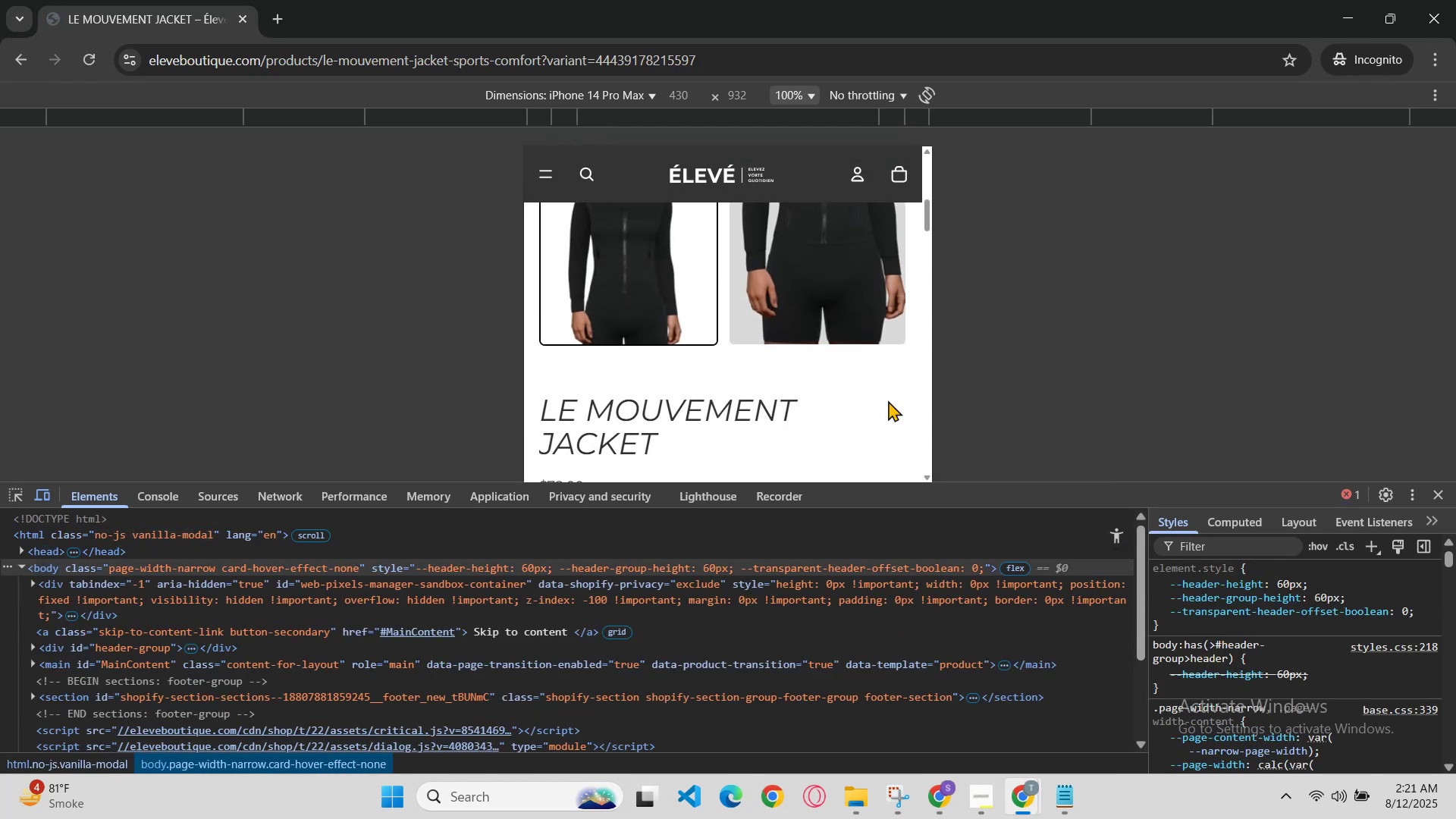 
scroll: coordinate [872, 396], scroll_direction: up, amount: 1.0
 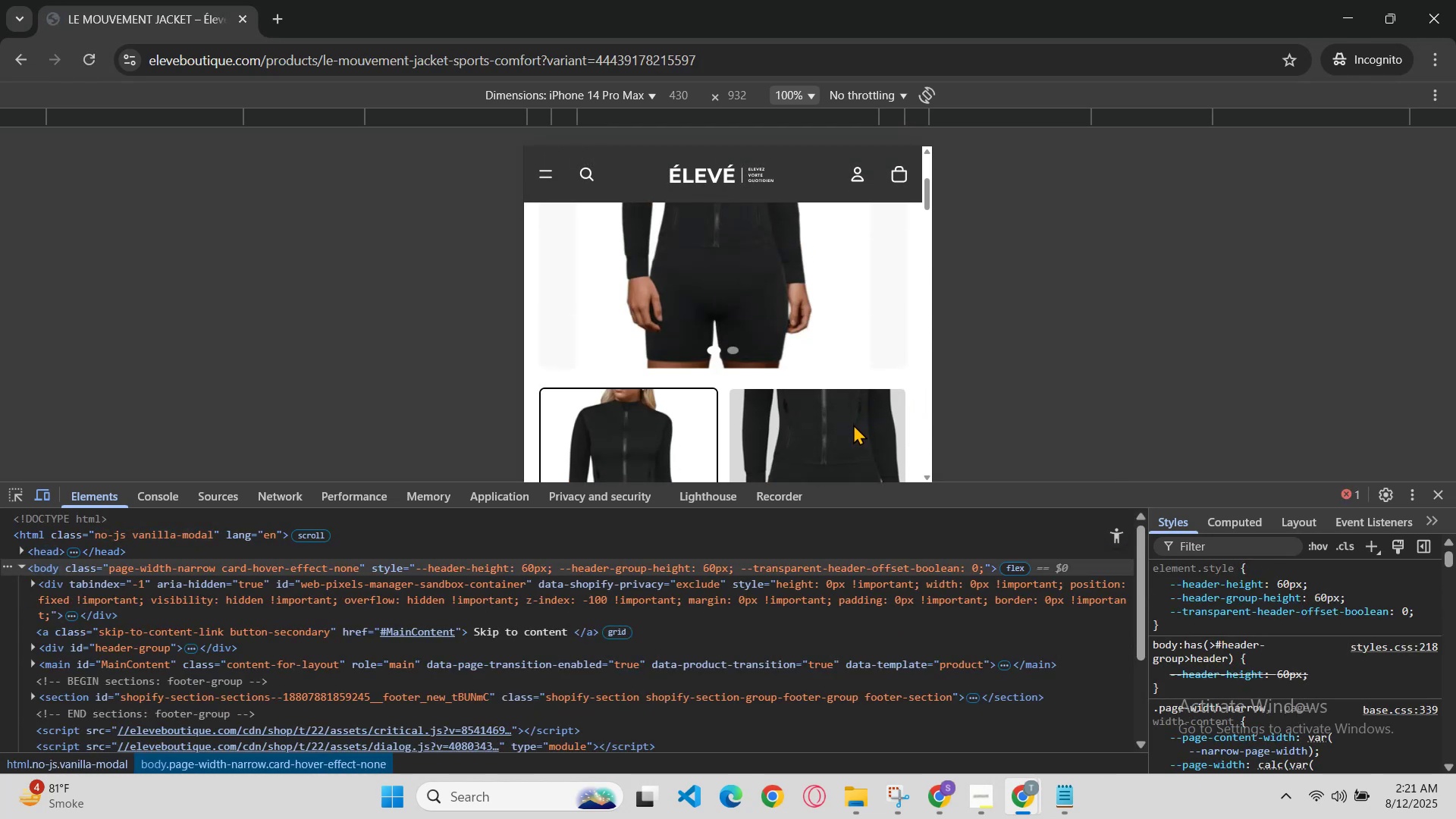 
left_click([852, 430])
 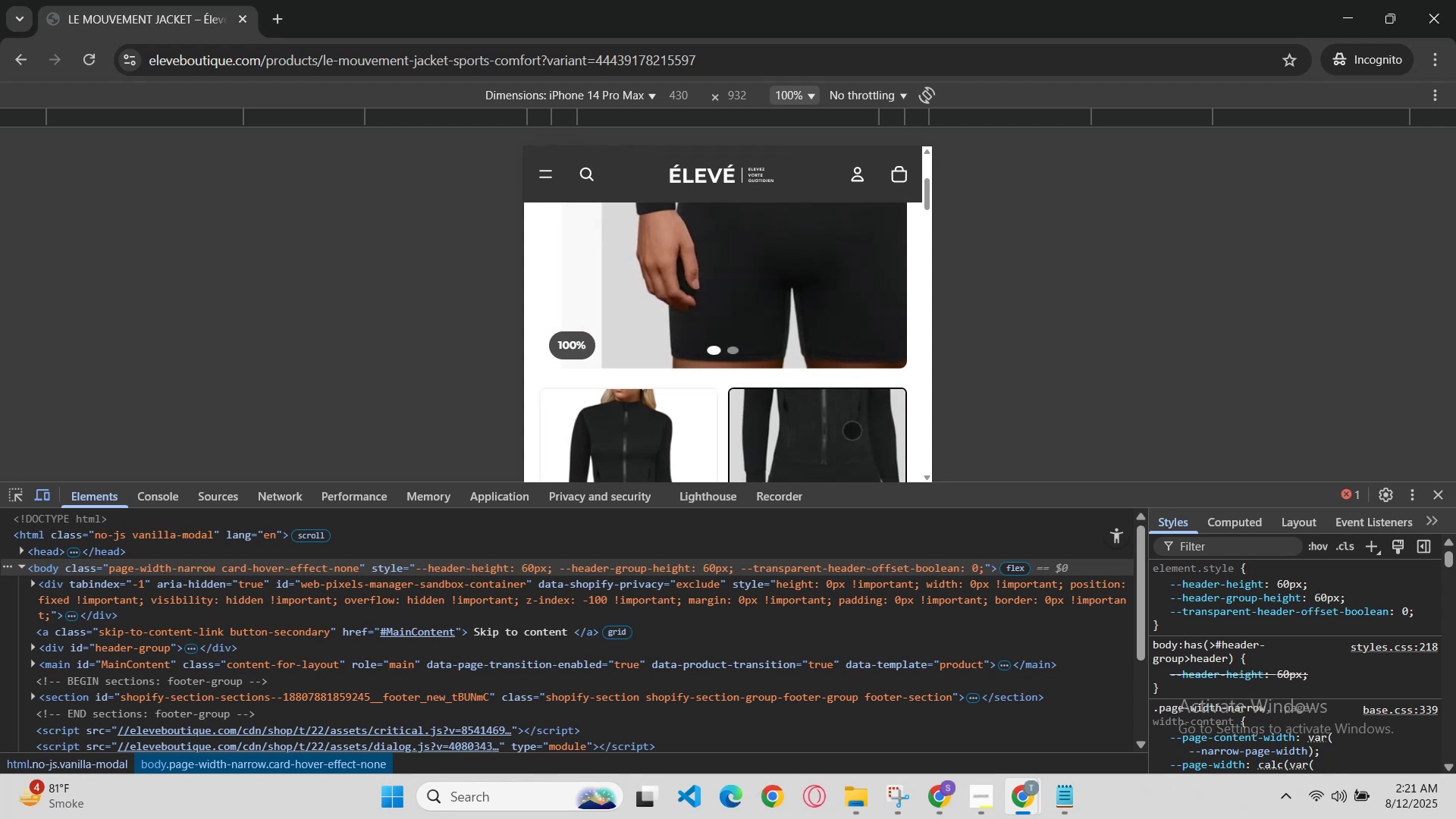 
scroll: coordinate [918, 428], scroll_direction: down, amount: 5.0
 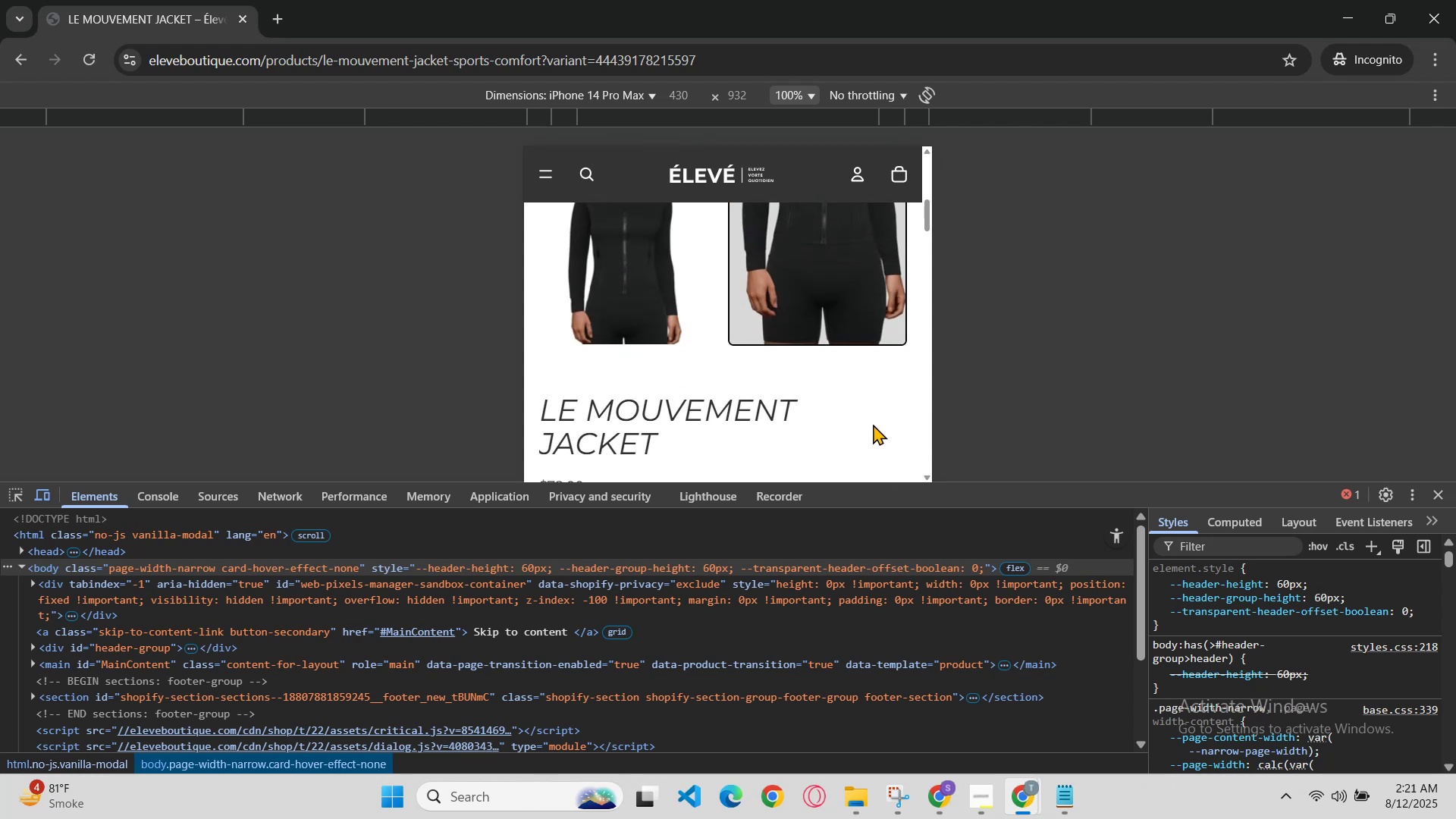 
scroll: coordinate [657, 278], scroll_direction: up, amount: 1.0
 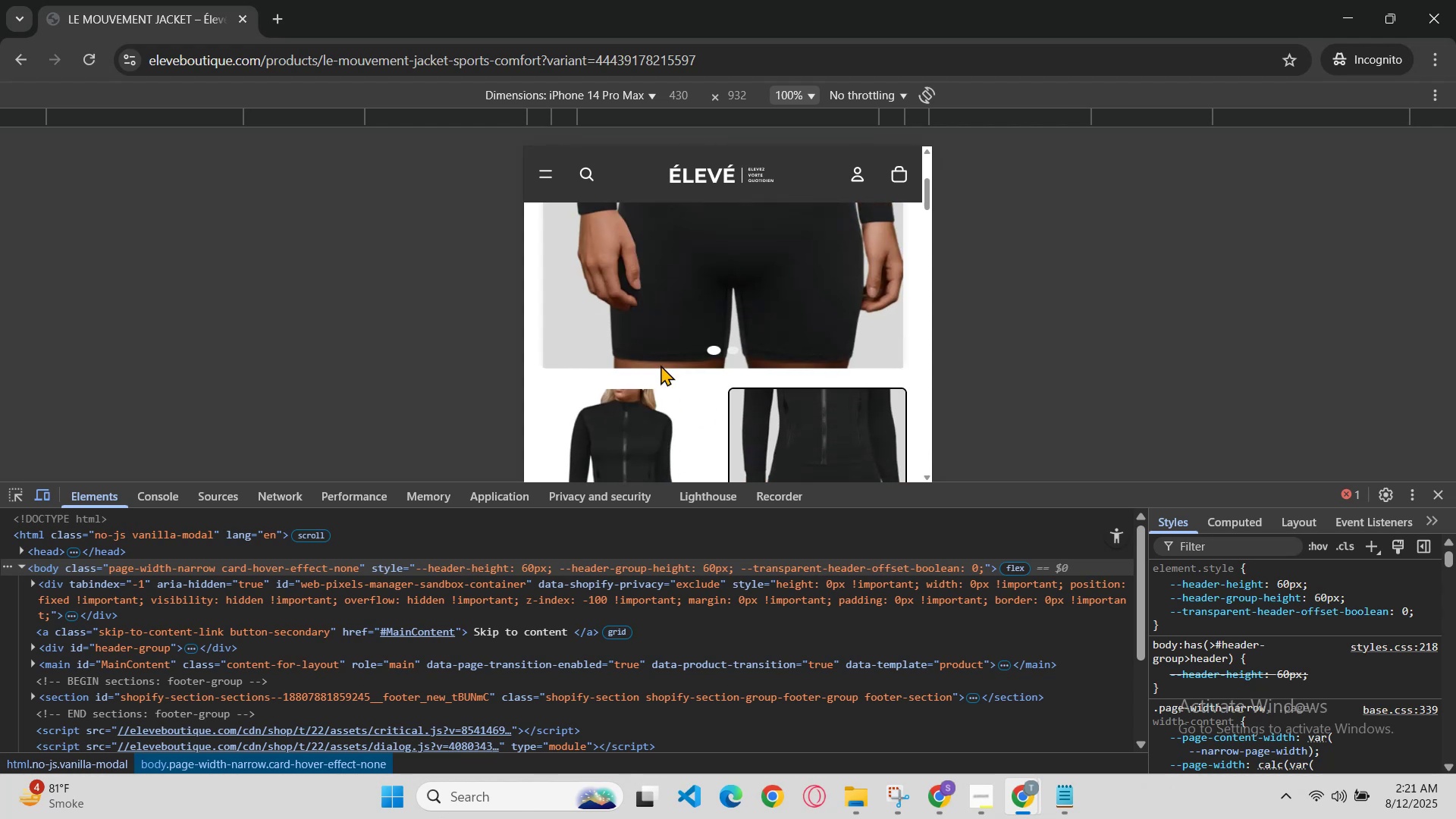 
left_click([661, 418])
 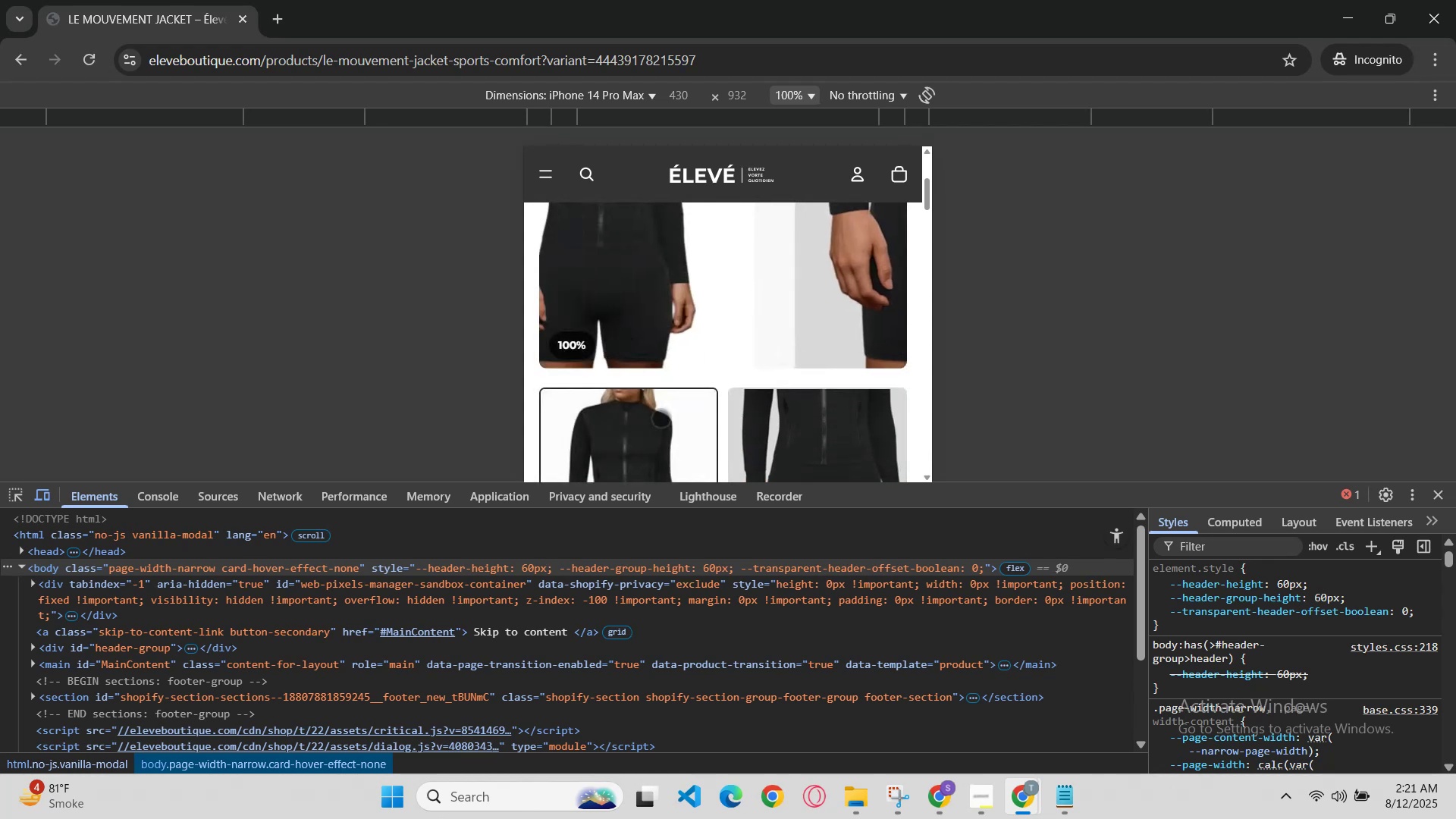 
scroll: coordinate [705, 400], scroll_direction: up, amount: 2.0
 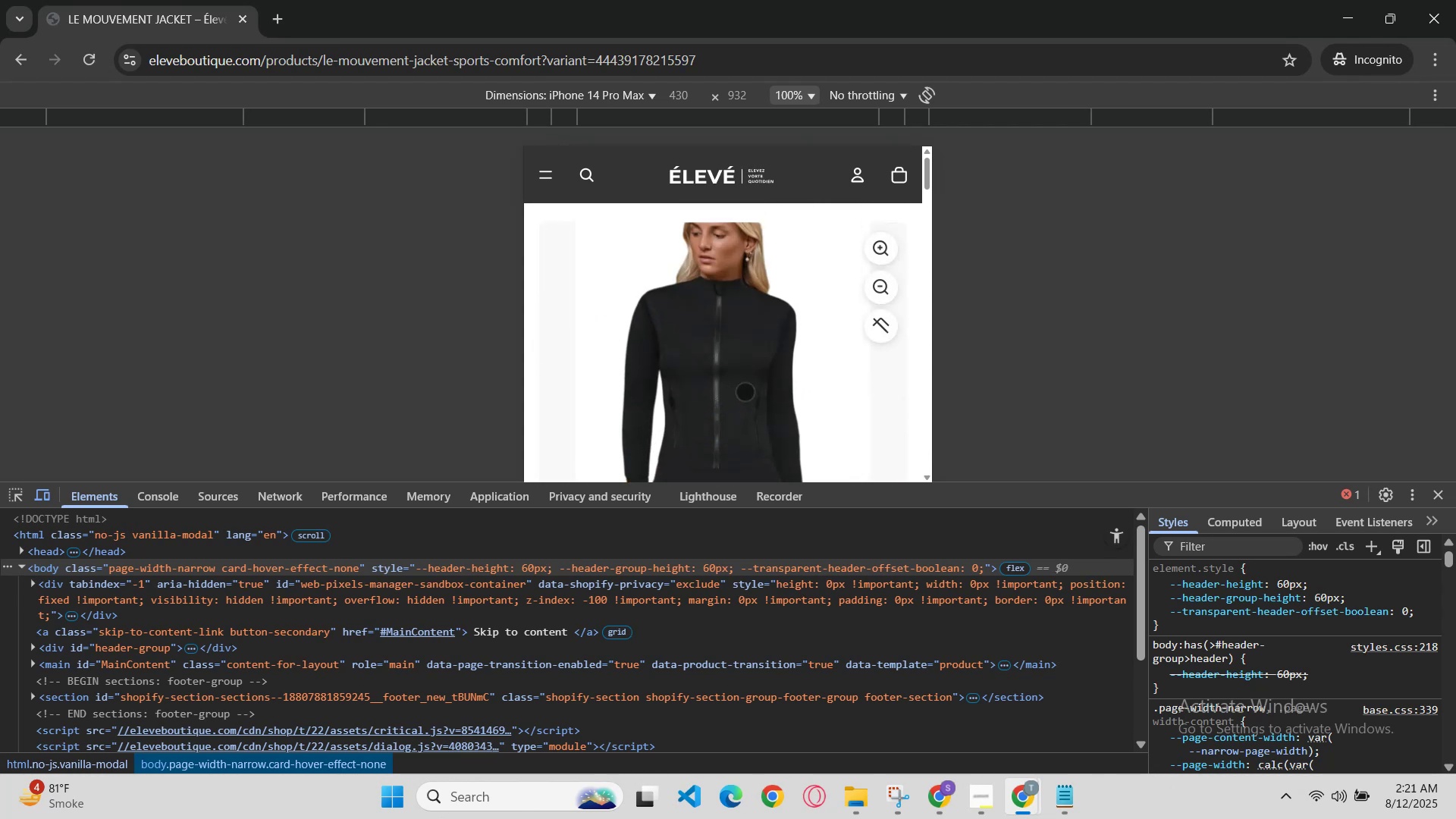 
scroll: coordinate [901, 419], scroll_direction: down, amount: 8.0
 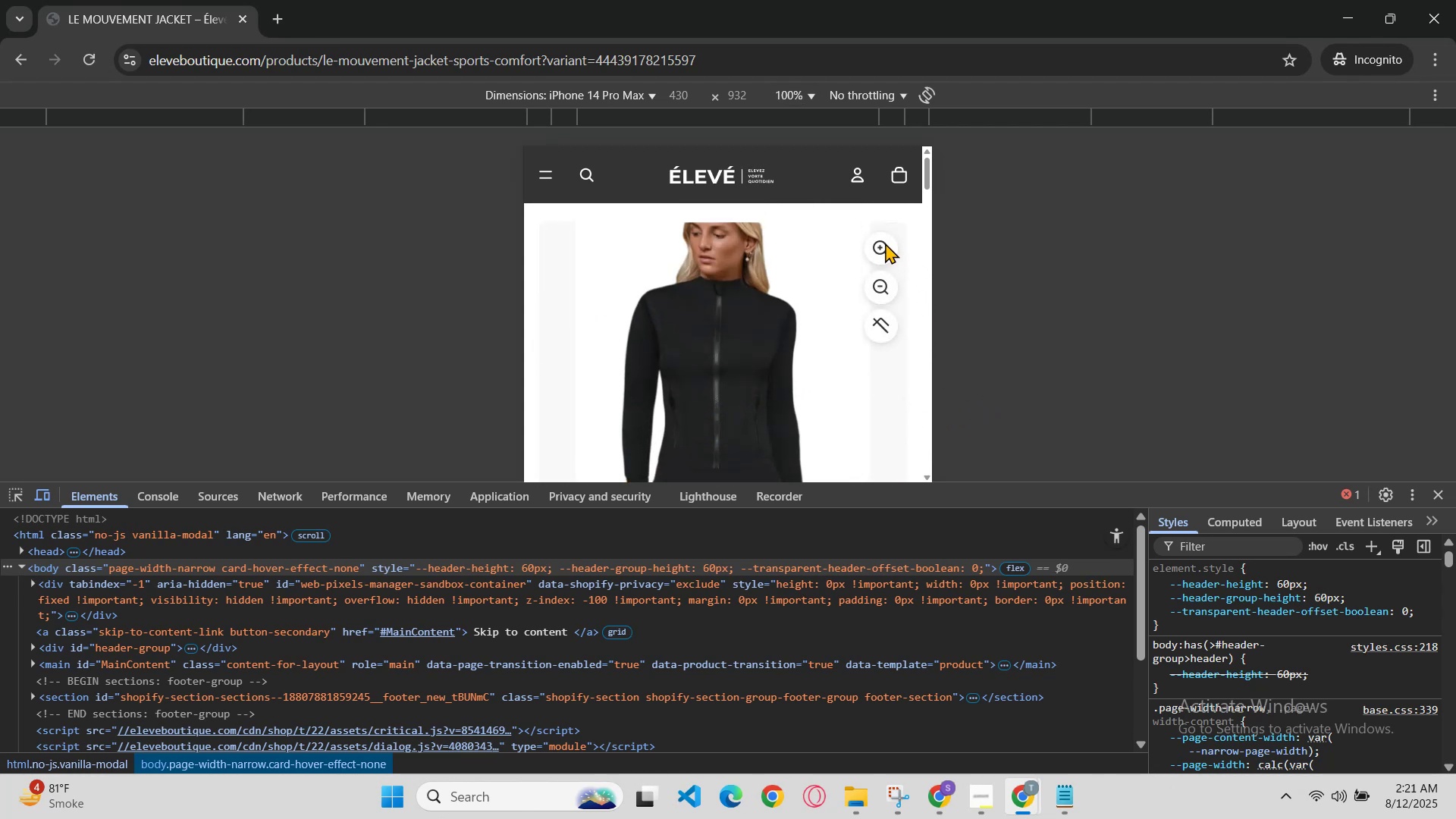 
left_click([880, 244])
 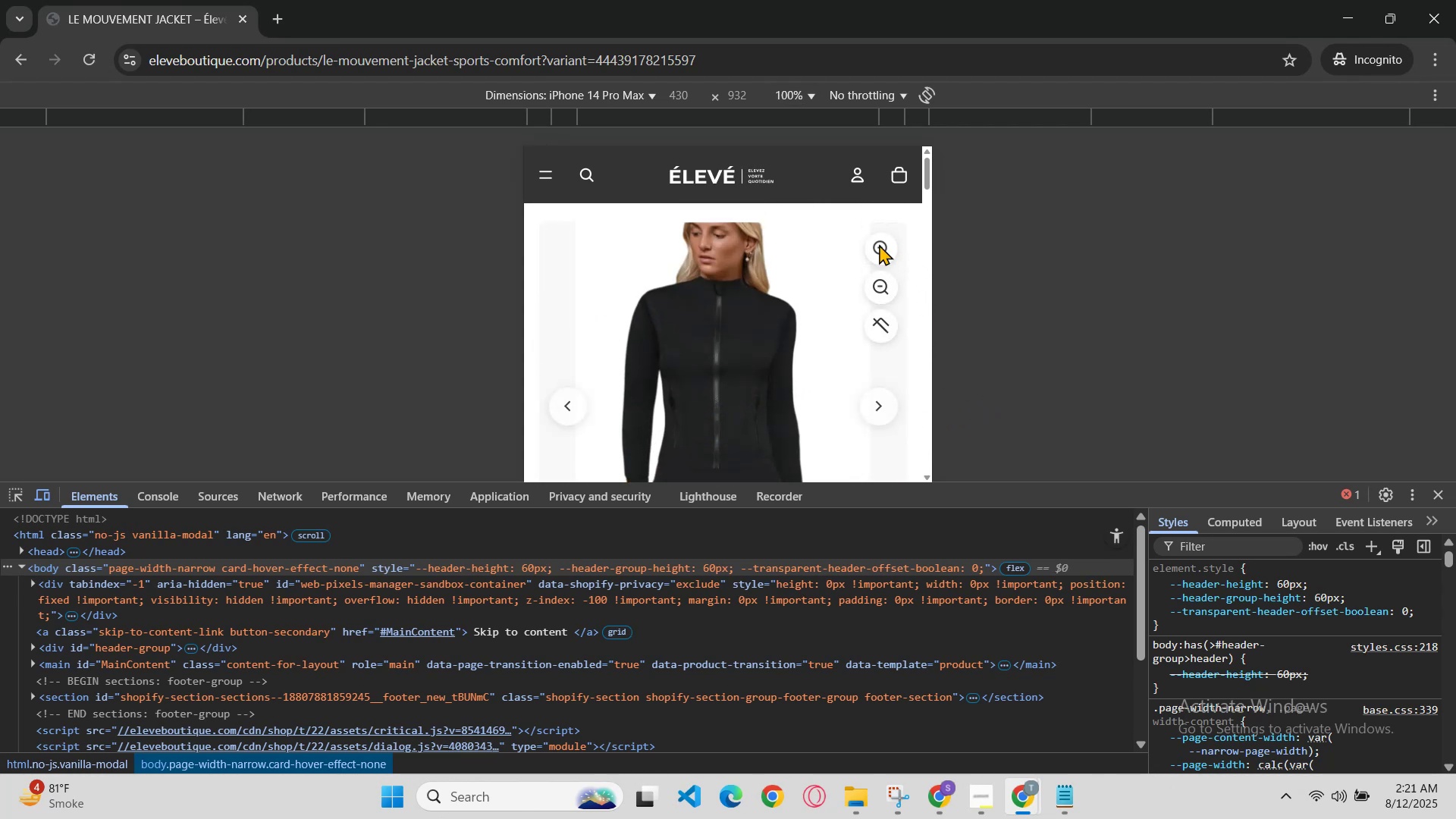 
left_click([877, 245])
 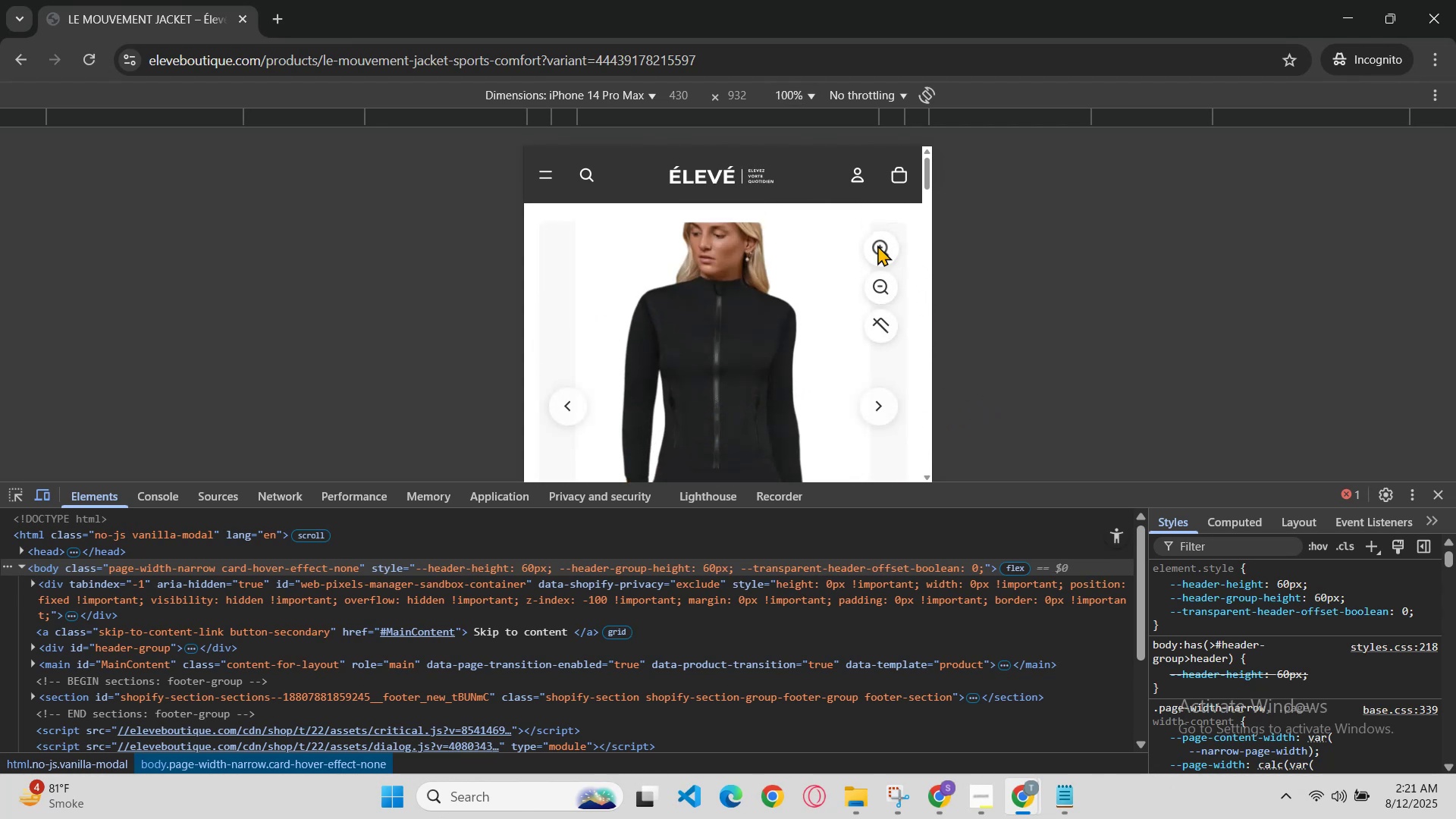 
double_click([877, 245])
 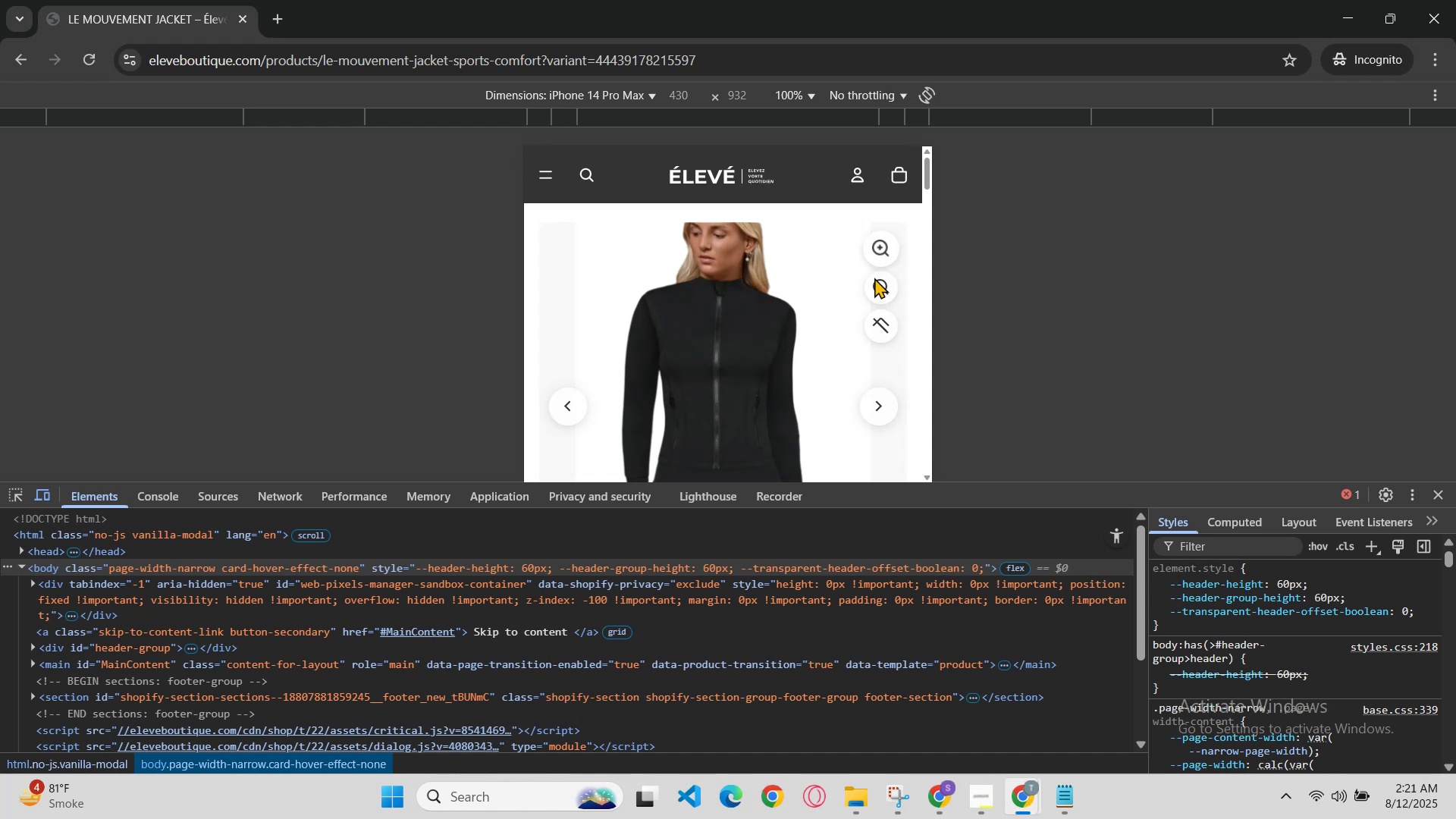 
double_click([874, 278])
 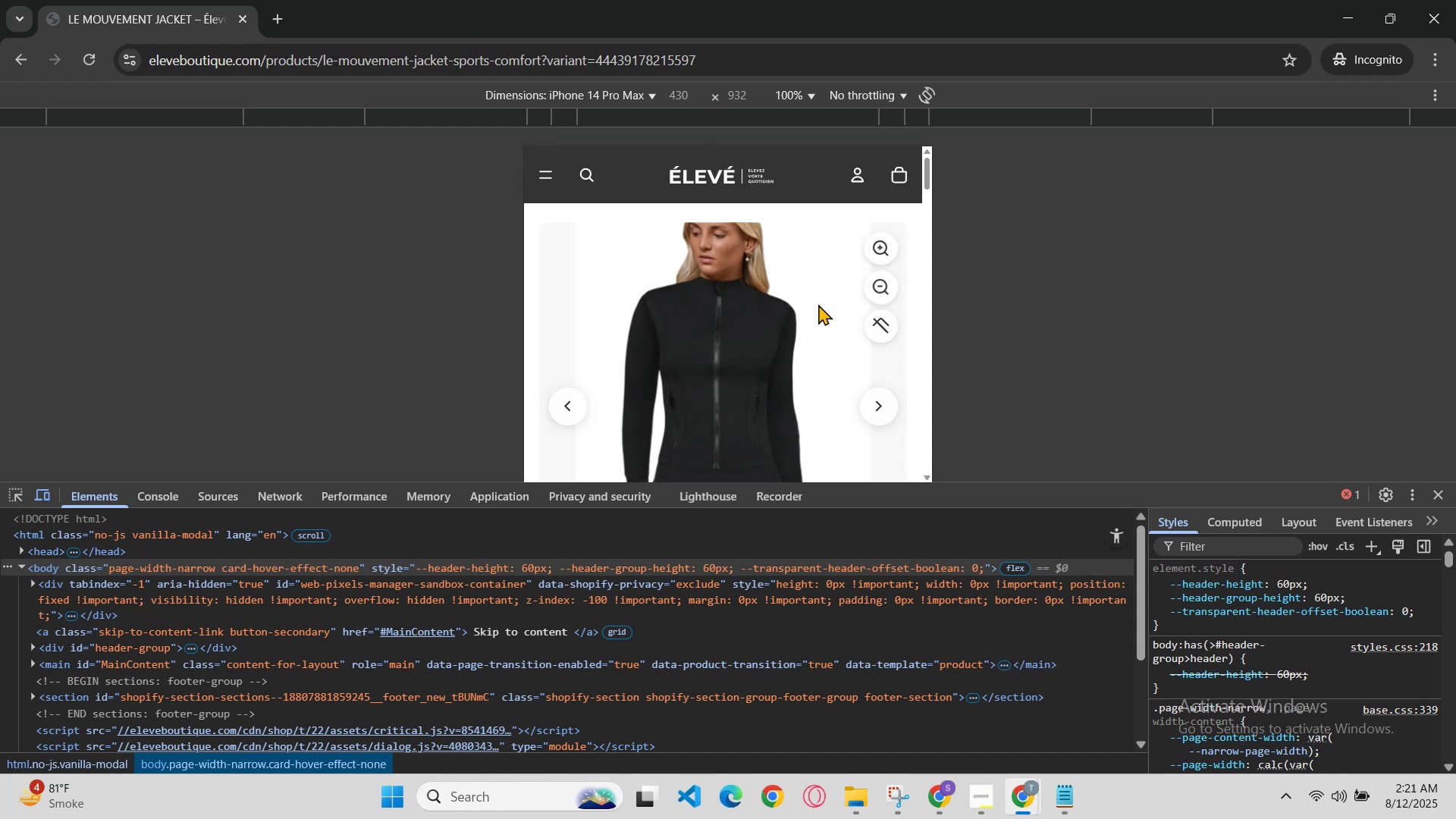 
double_click([817, 304])
 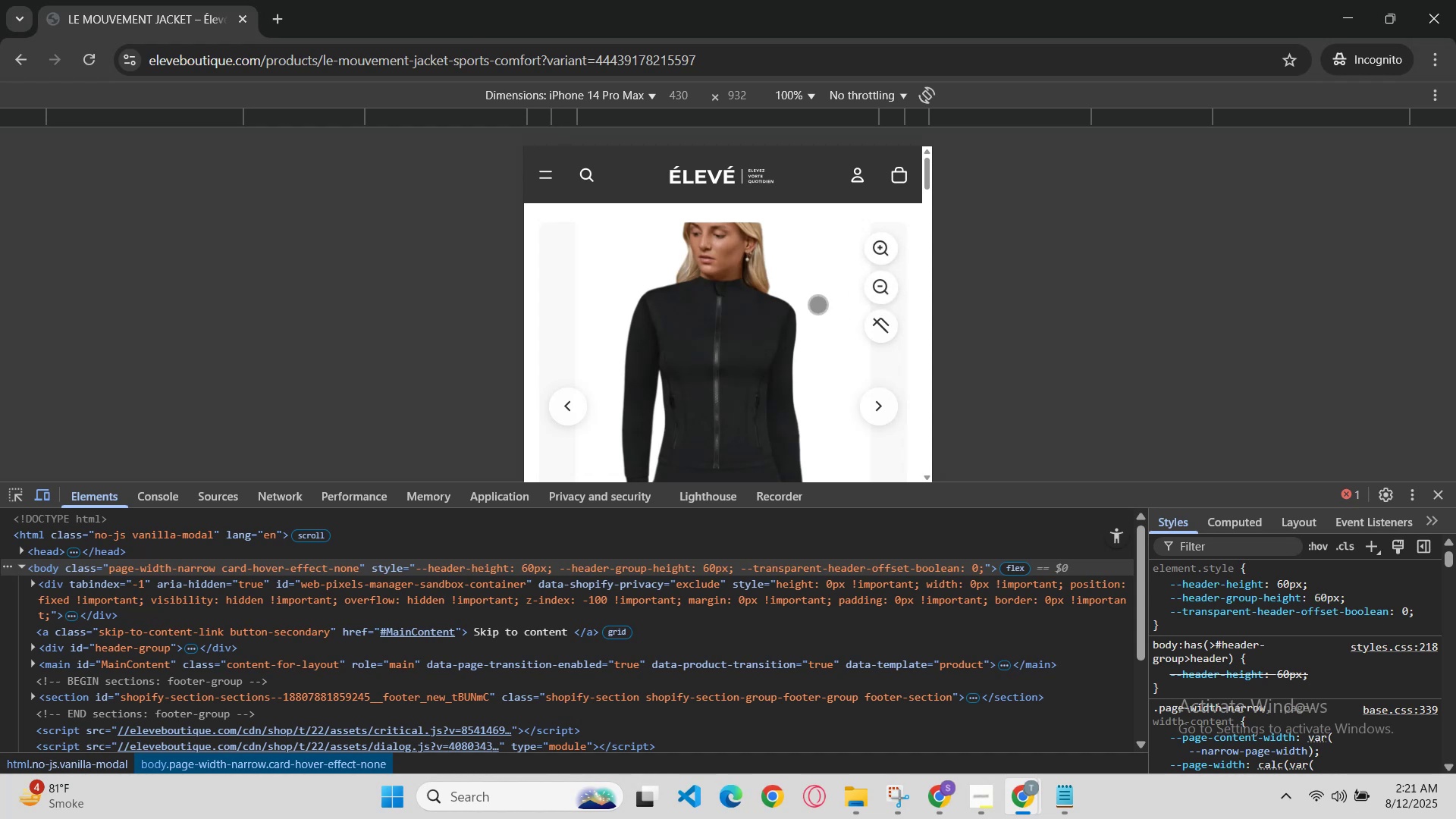 
left_click_drag(start_coordinate=[746, 304], to_coordinate=[704, 317])
 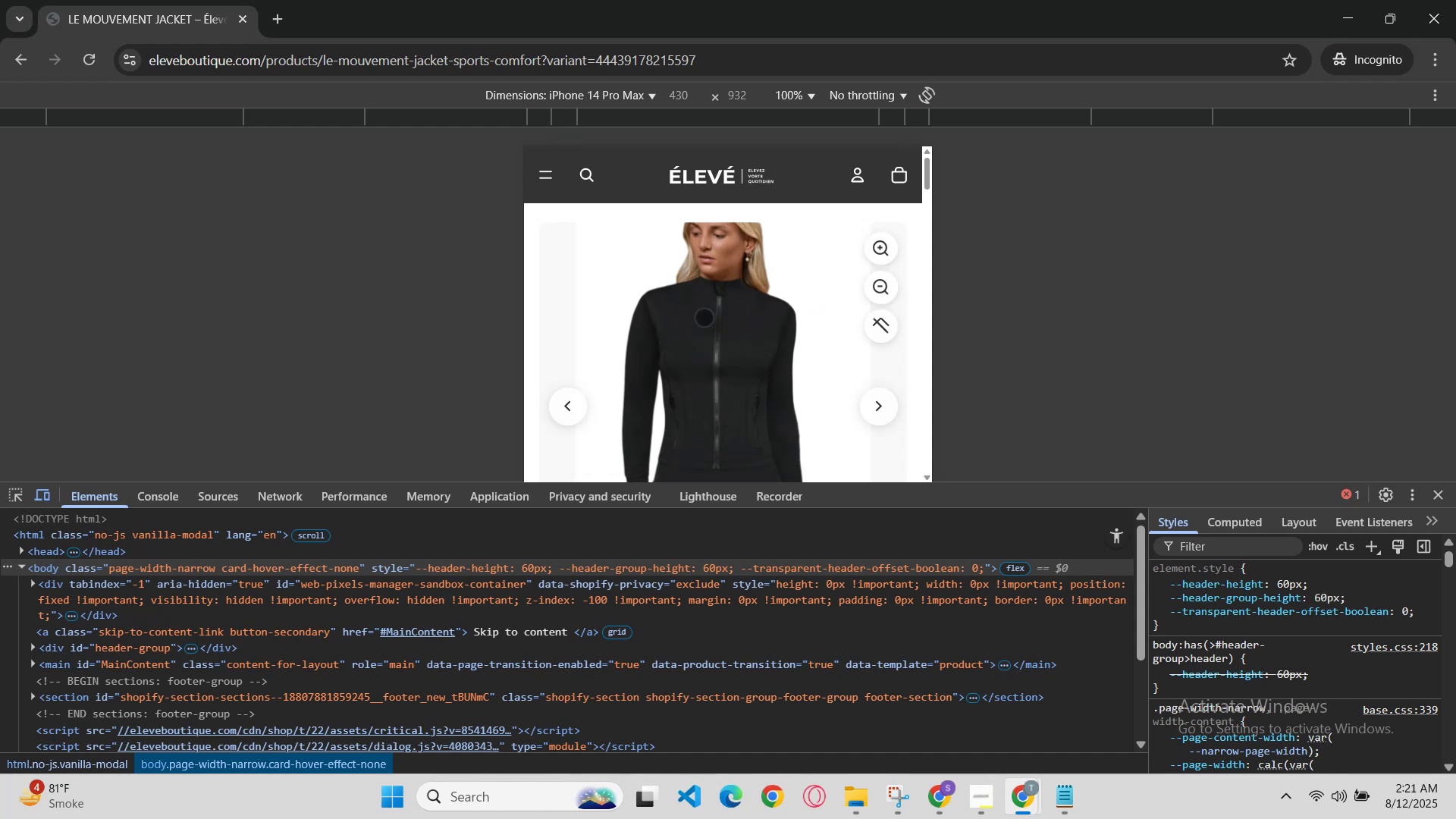 
left_click([704, 317])
 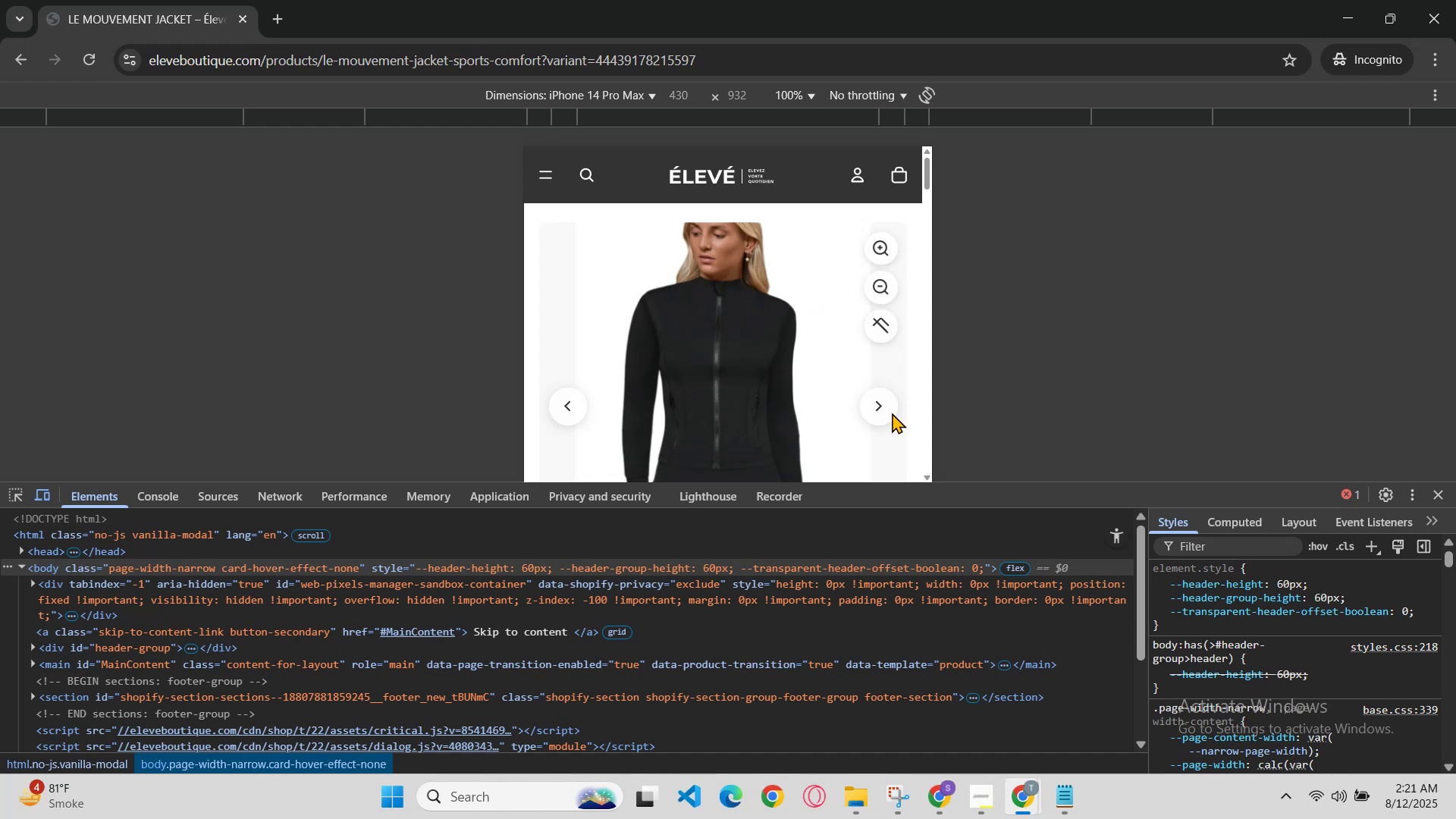 
left_click([874, 410])
 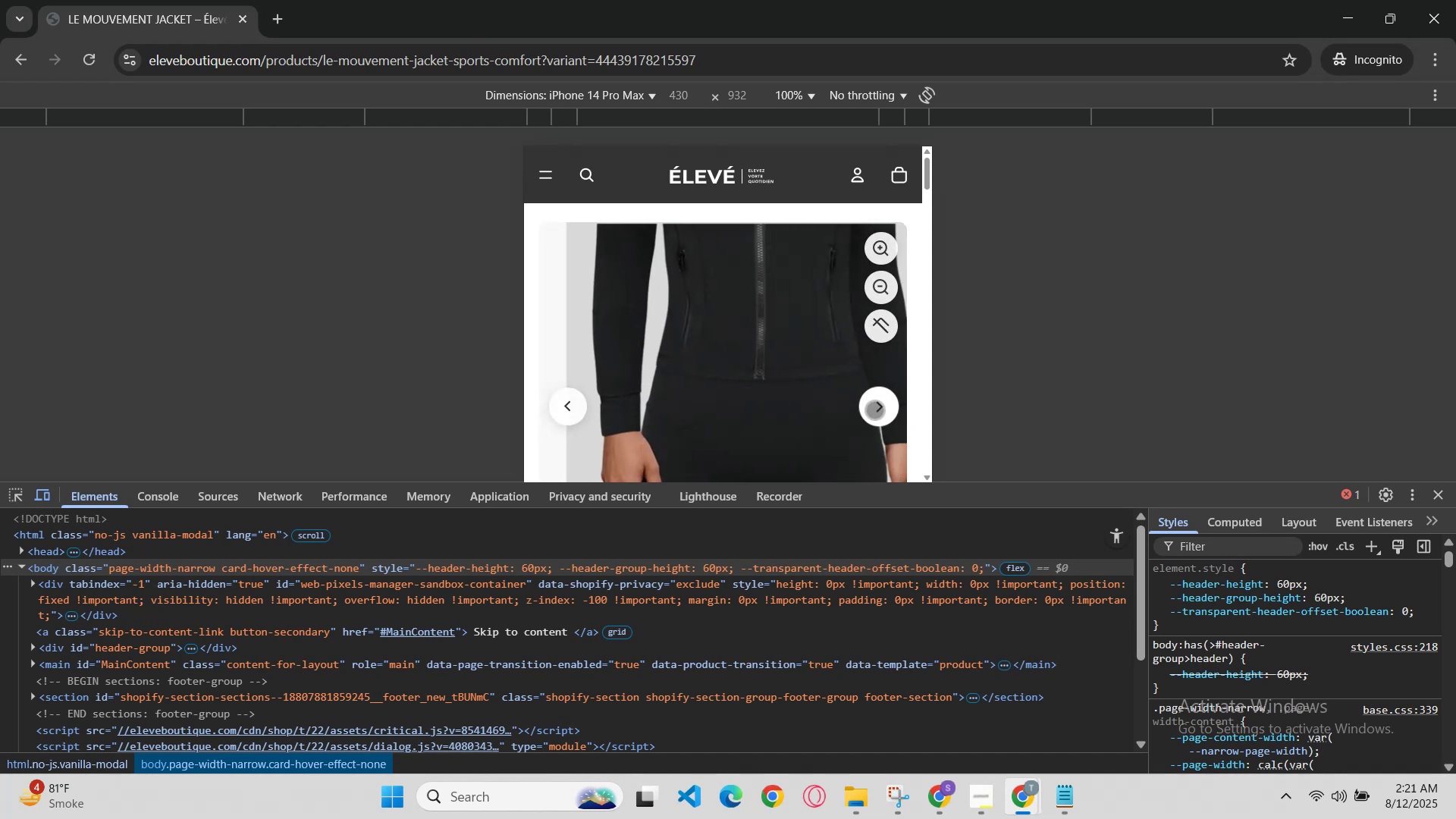 
left_click([874, 410])
 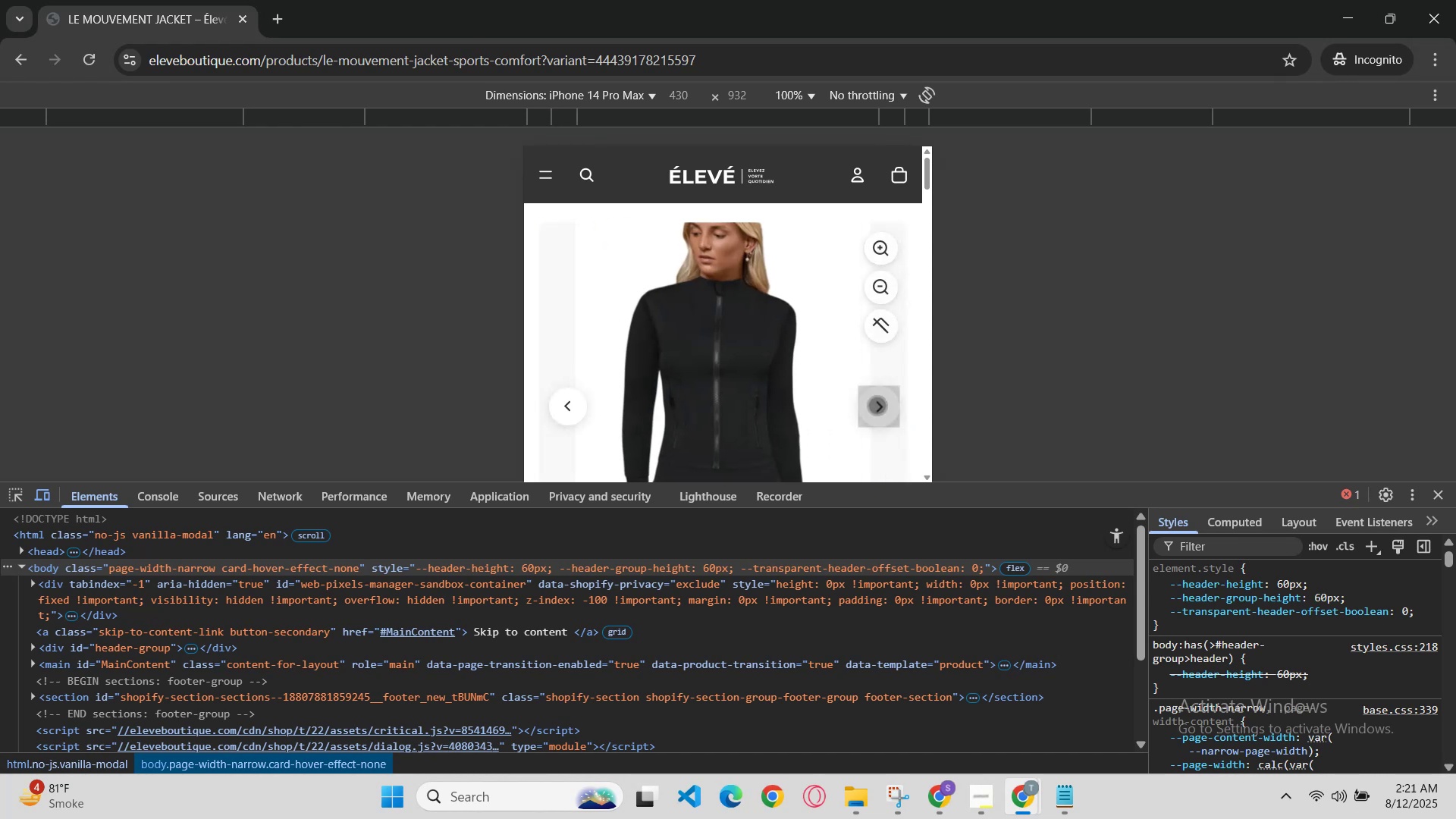 
double_click([877, 402])
 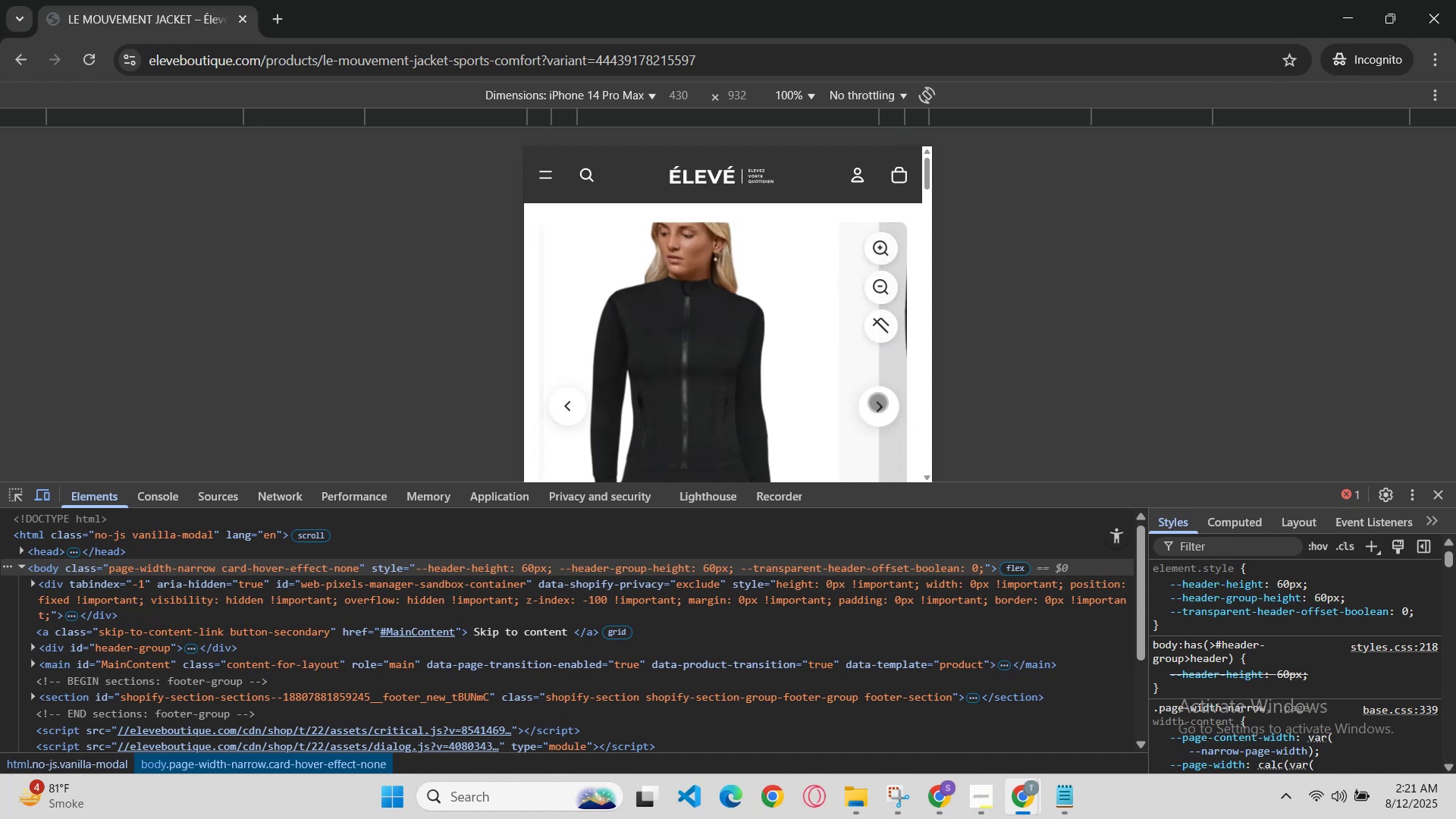 
left_click([877, 402])
 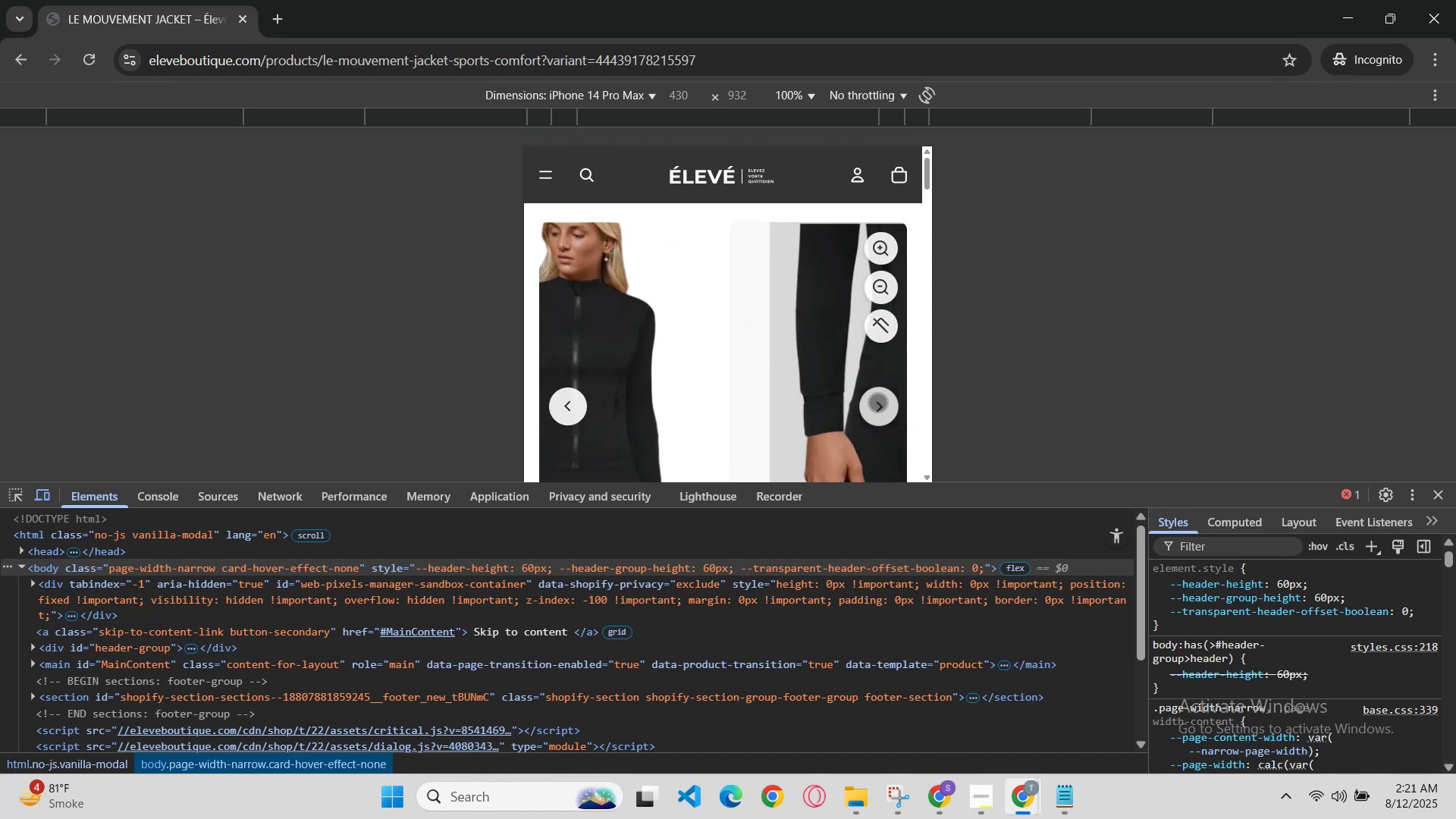 
left_click([877, 402])
 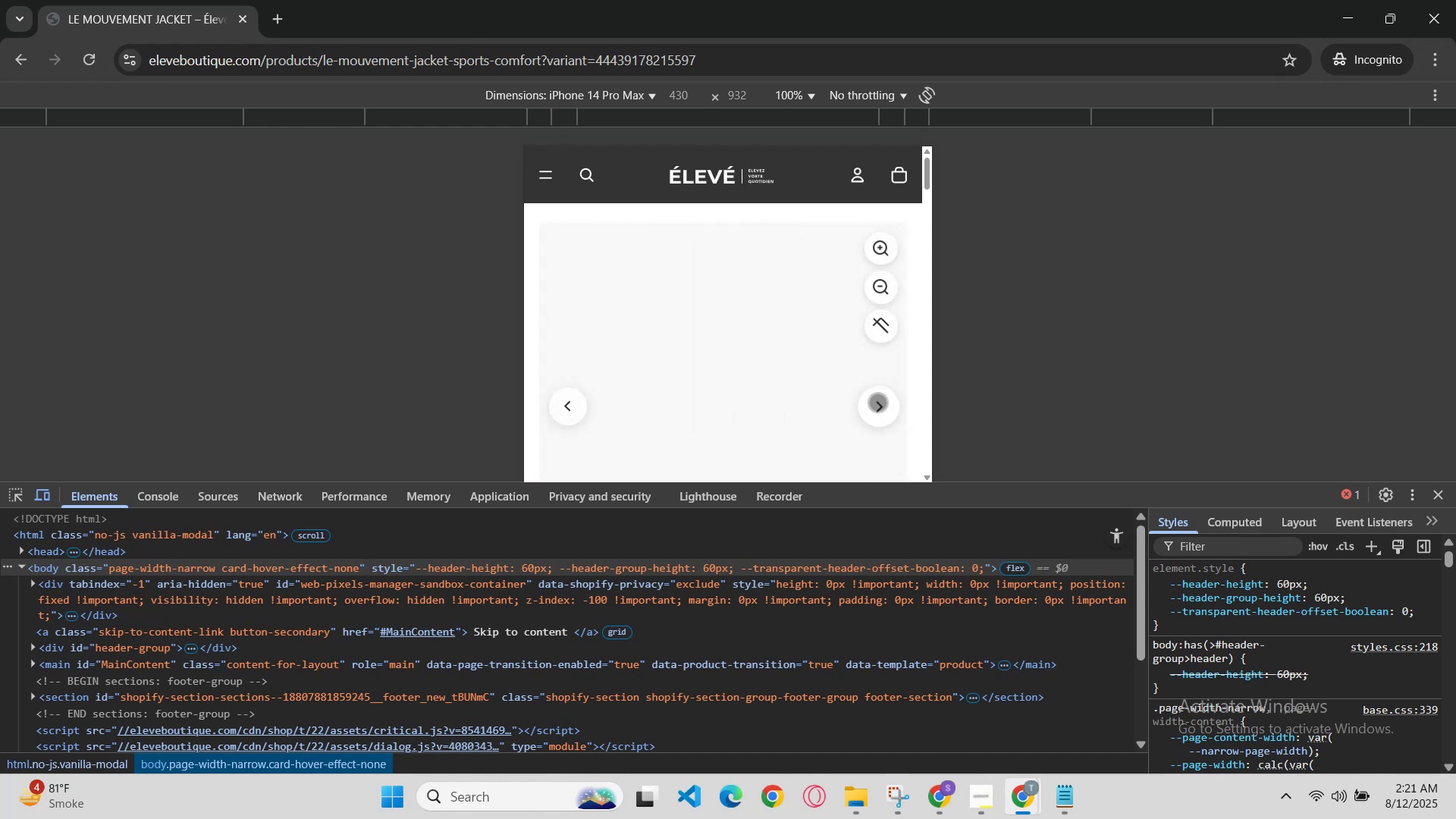 
left_click([877, 402])
 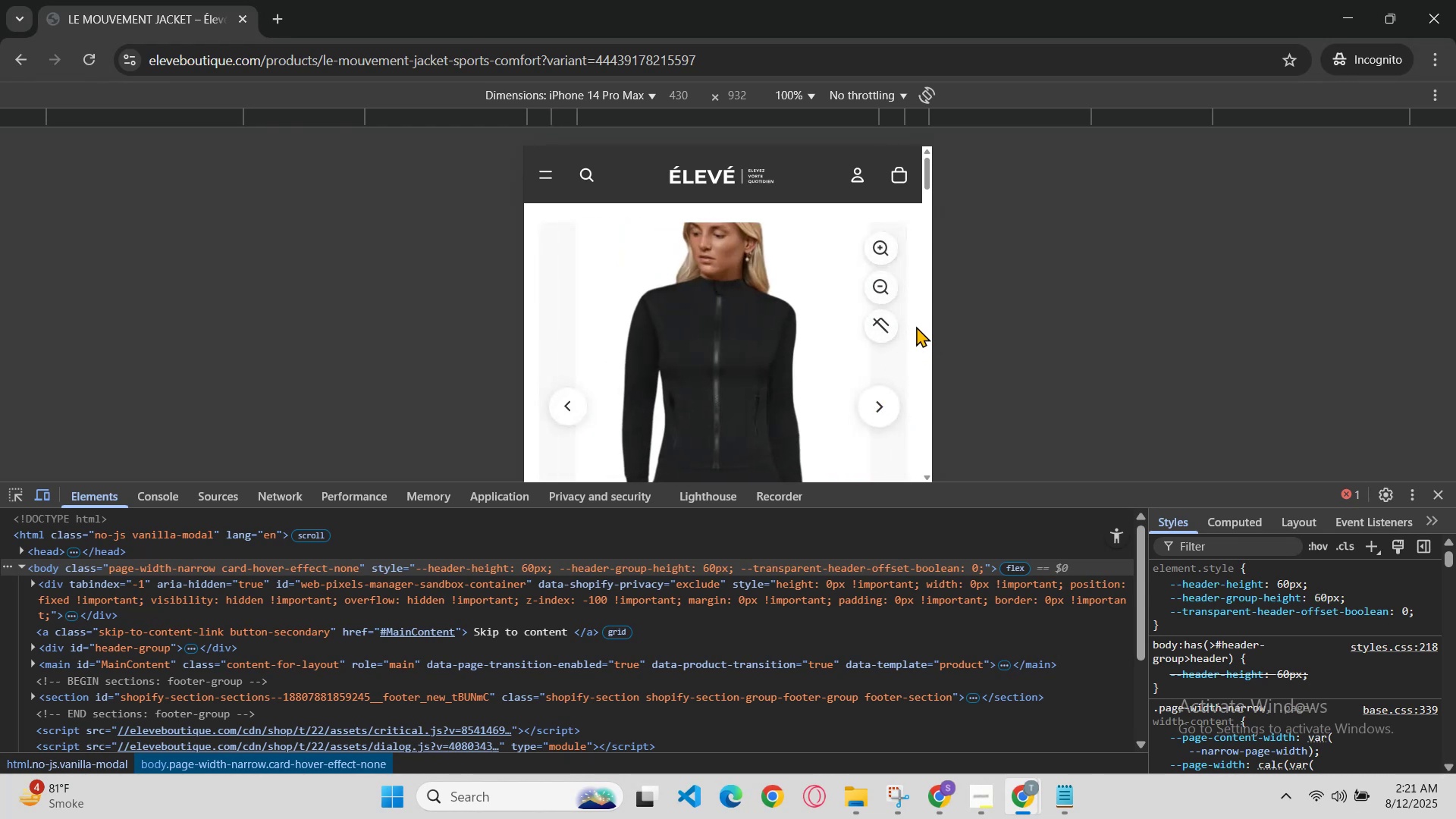 
scroll: coordinate [923, 220], scroll_direction: down, amount: 5.0
 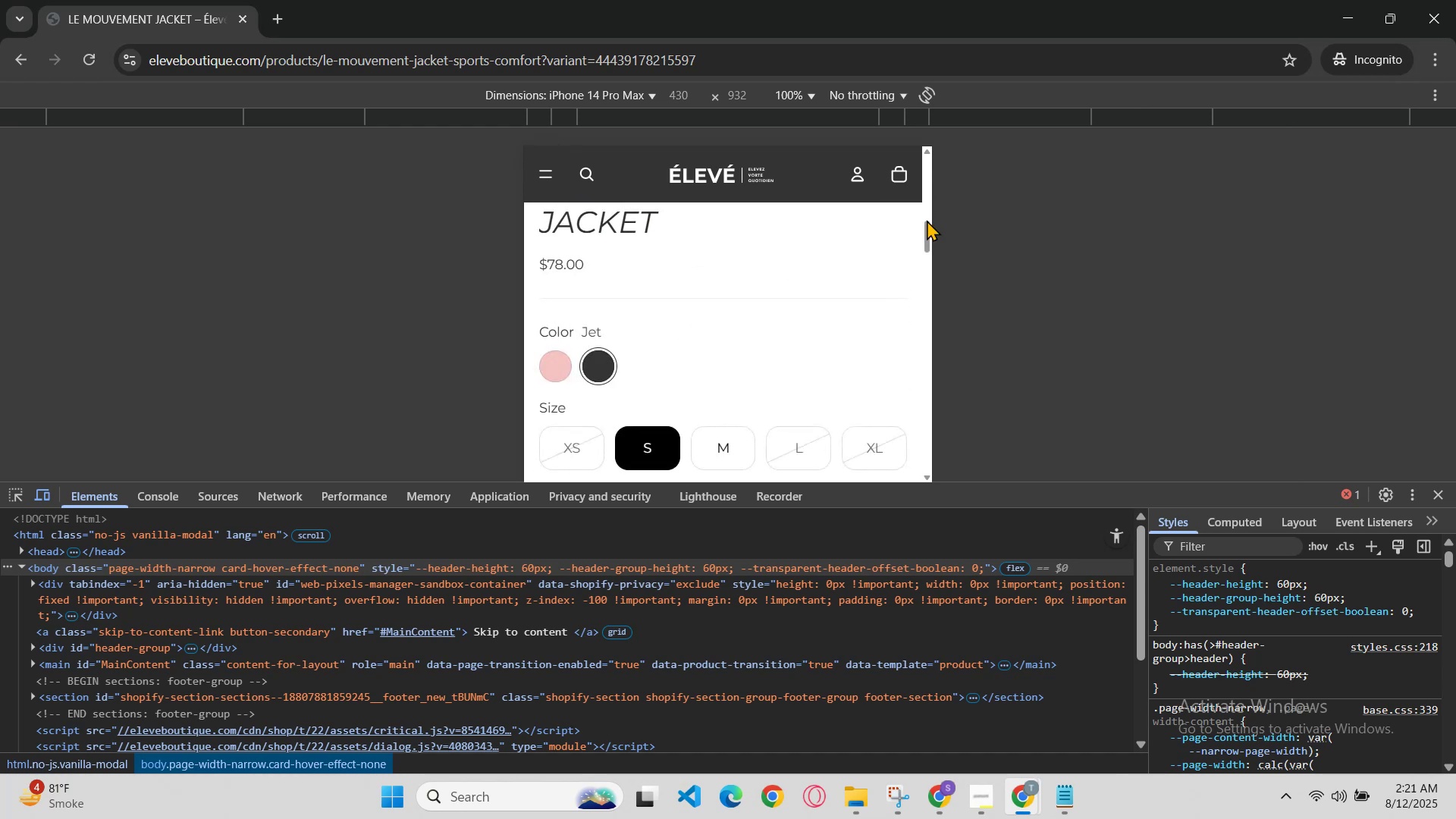 
left_click_drag(start_coordinate=[927, 220], to_coordinate=[914, 267])
 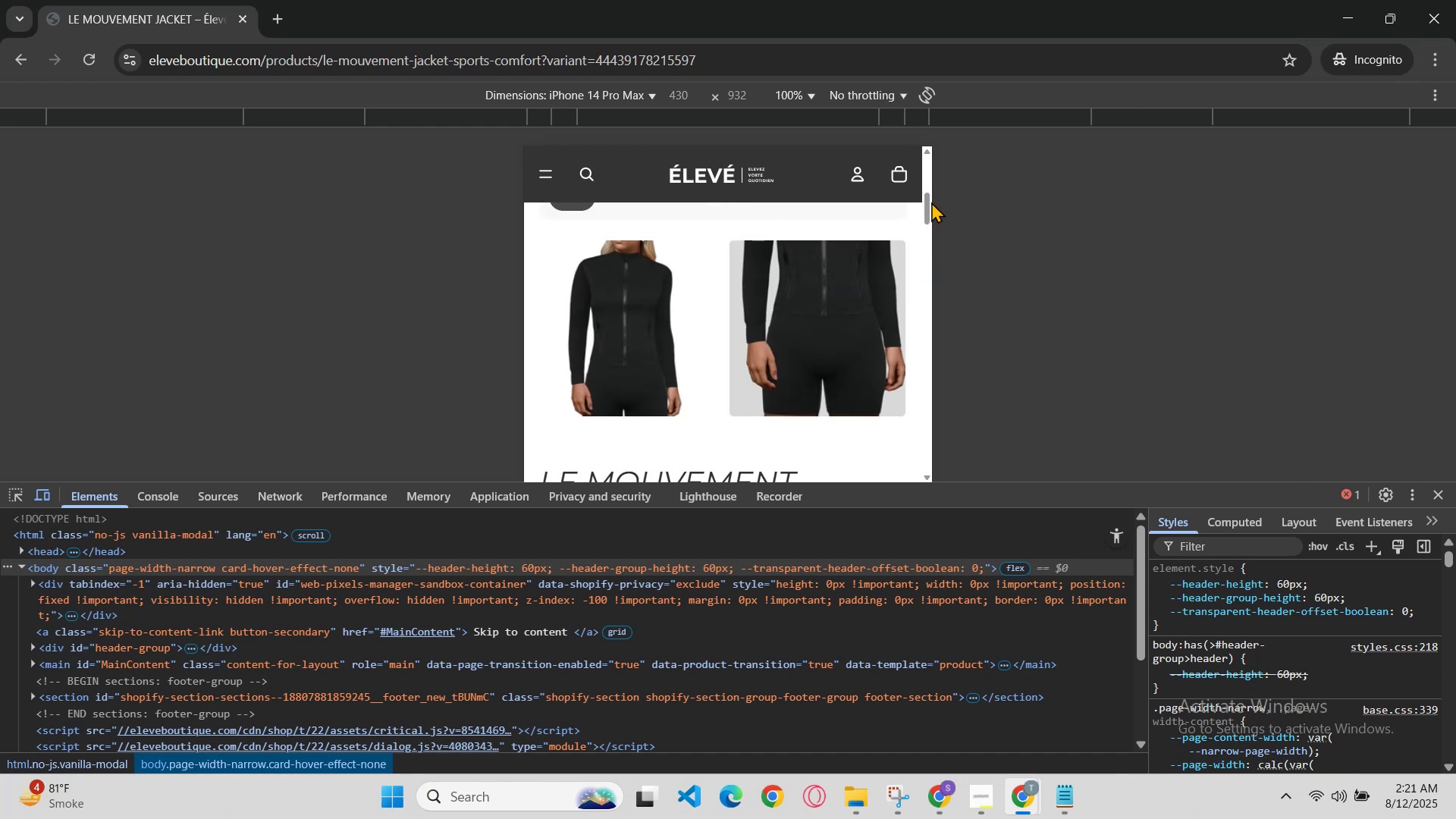 
left_click_drag(start_coordinate=[924, 204], to_coordinate=[904, 419])
 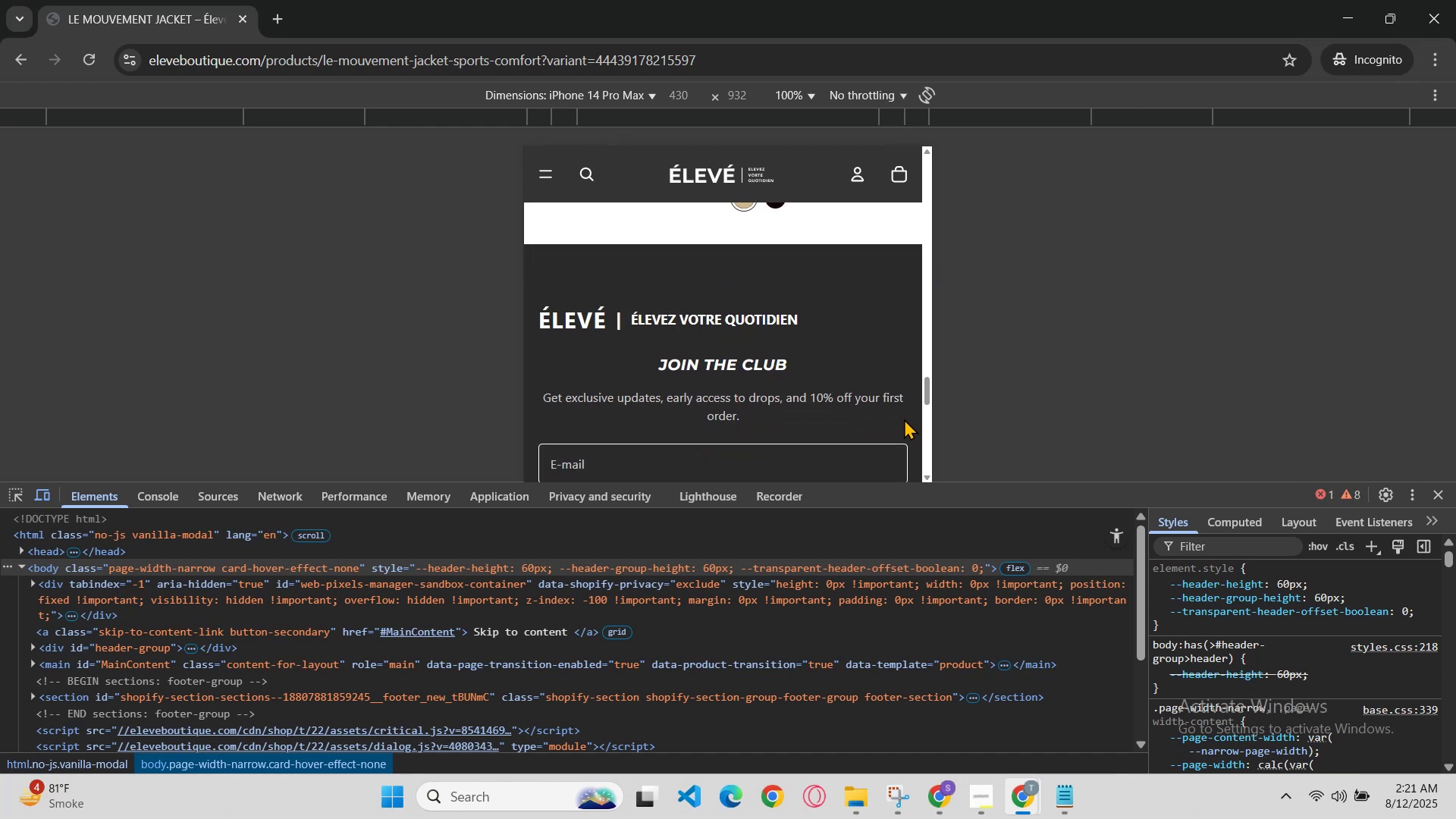 
scroll: coordinate [906, 419], scroll_direction: down, amount: 4.0
 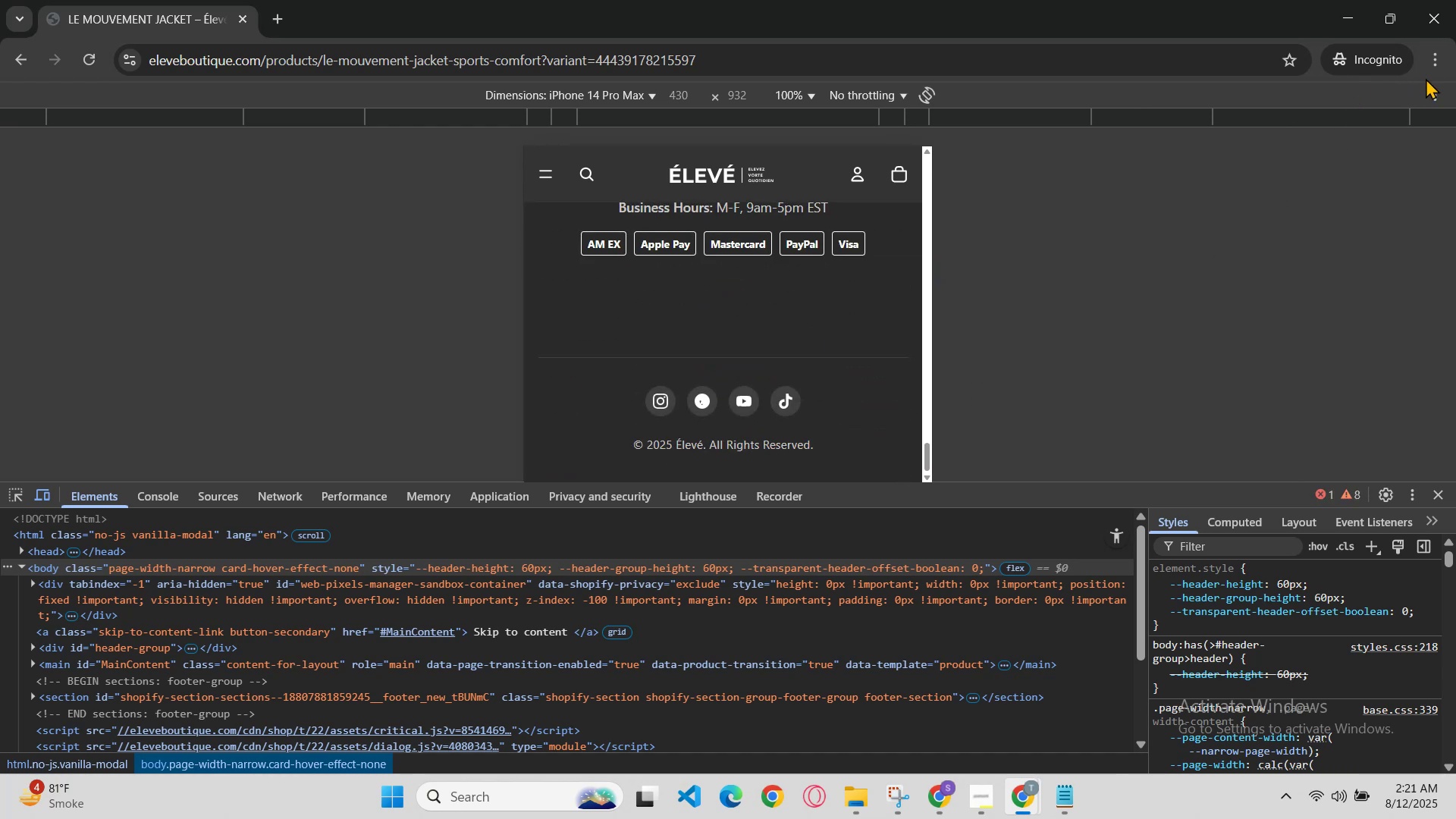 
left_click([1430, 89])
 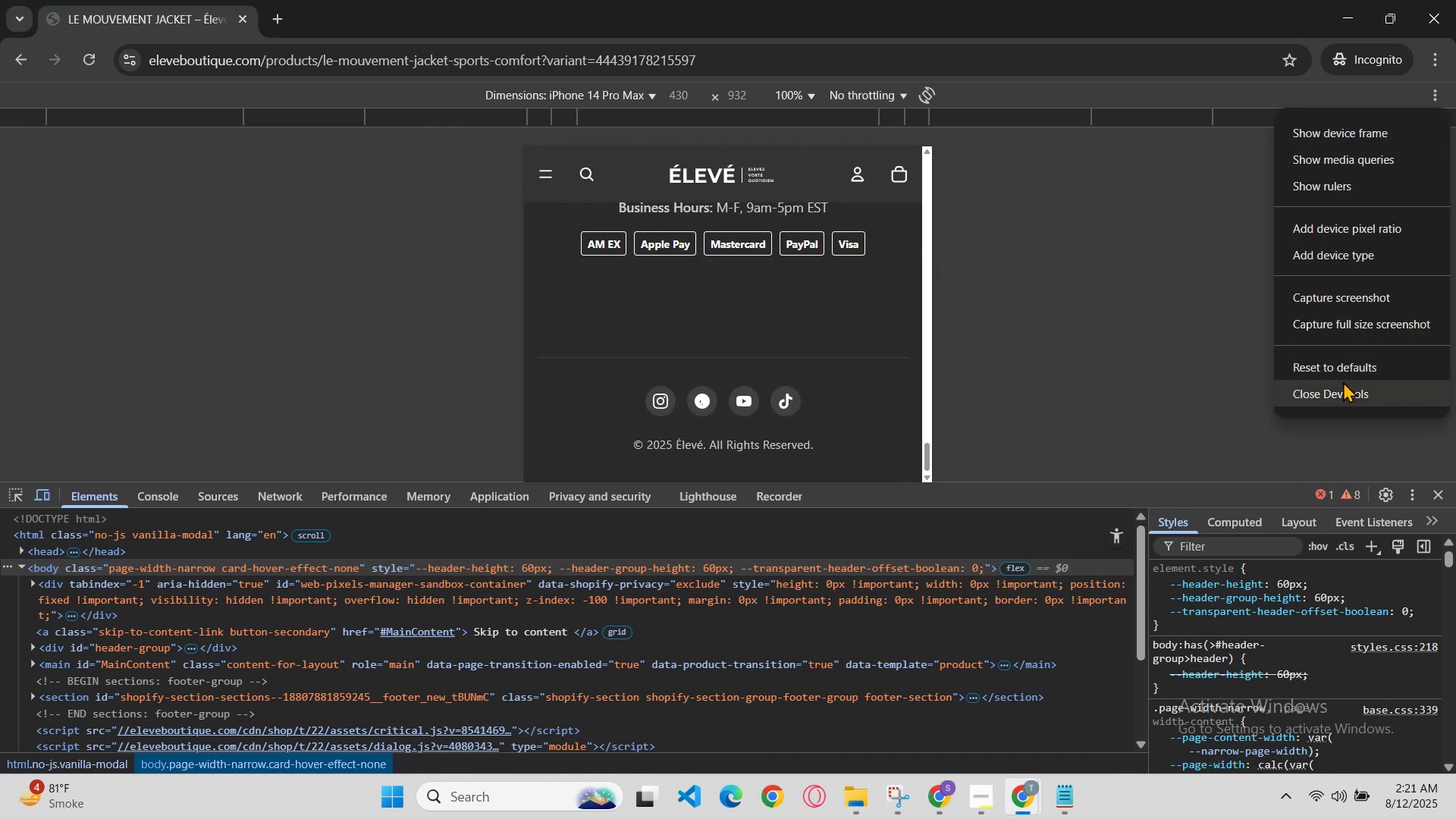 
left_click([1345, 399])
 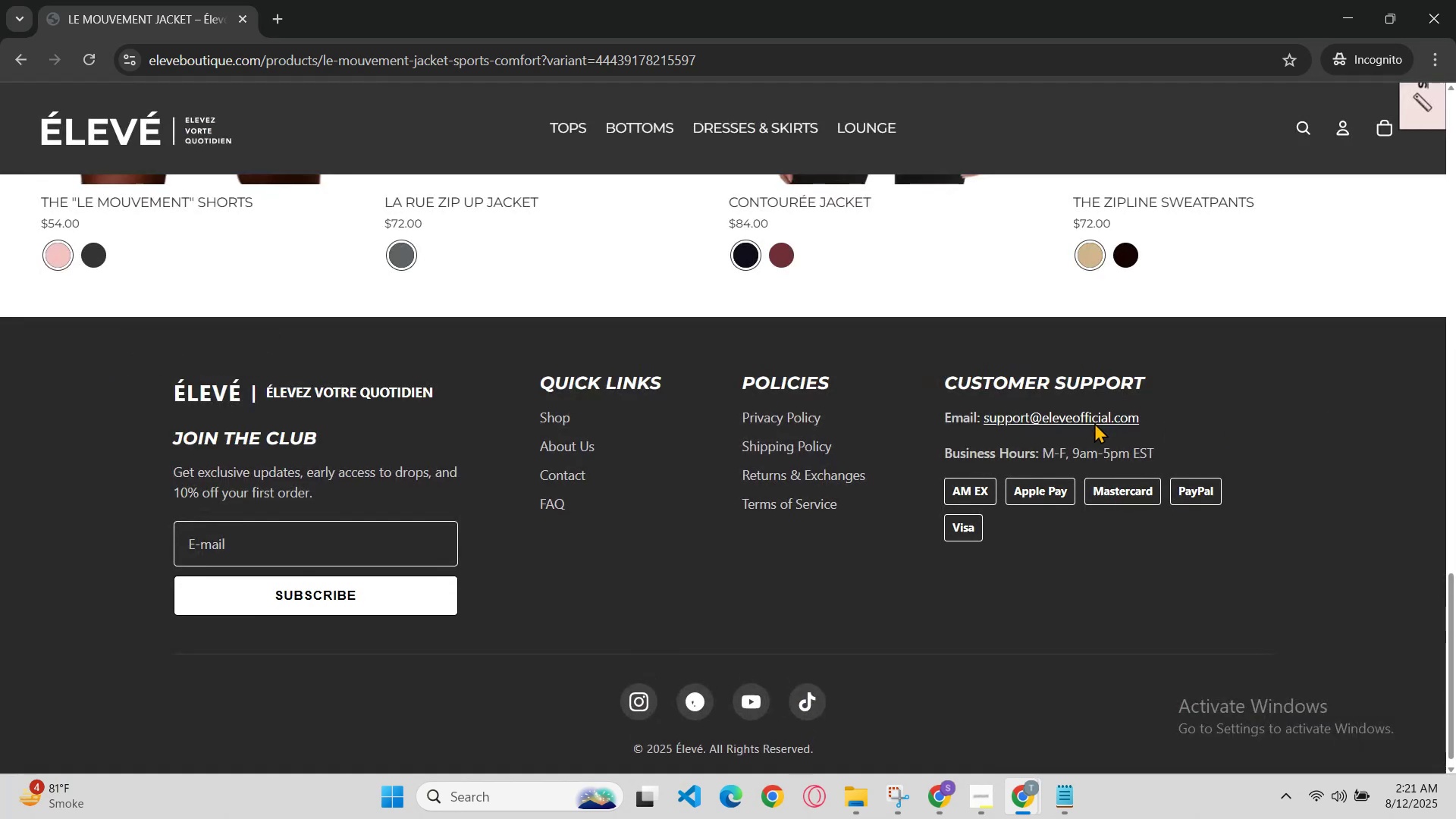 
scroll: coordinate [1098, 309], scroll_direction: up, amount: 15.0
 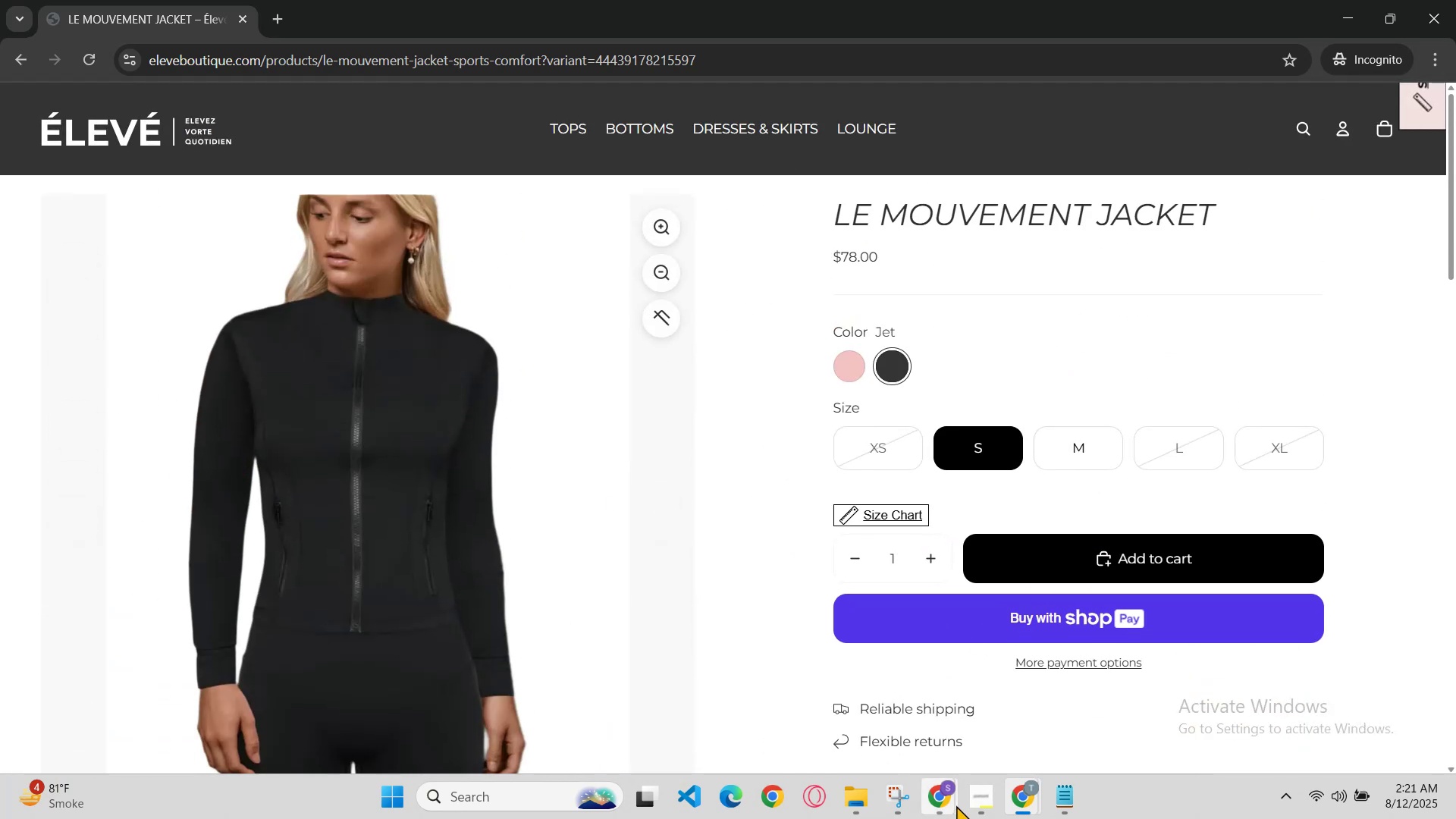 
double_click([948, 809])
 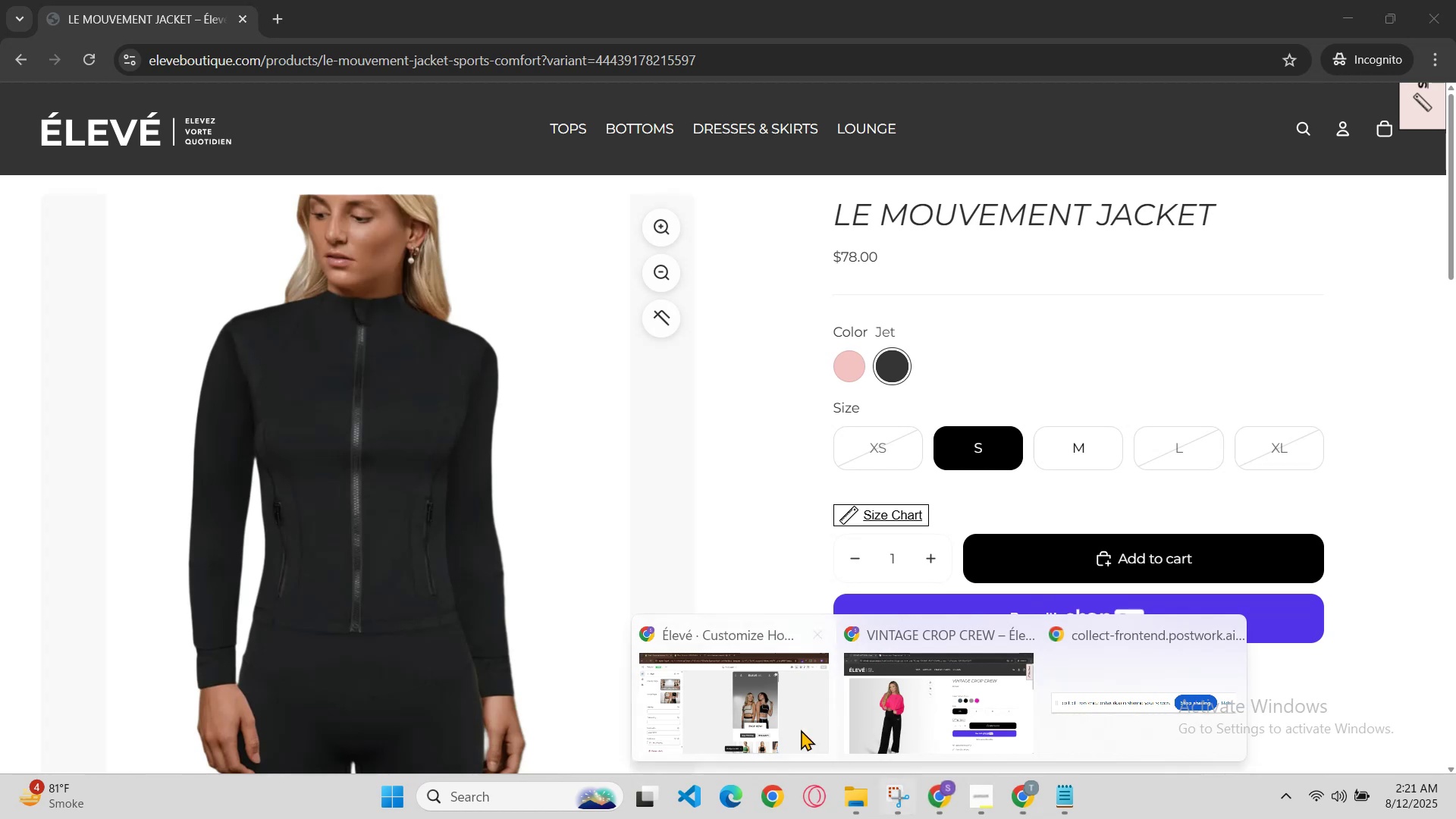 
left_click([786, 720])
 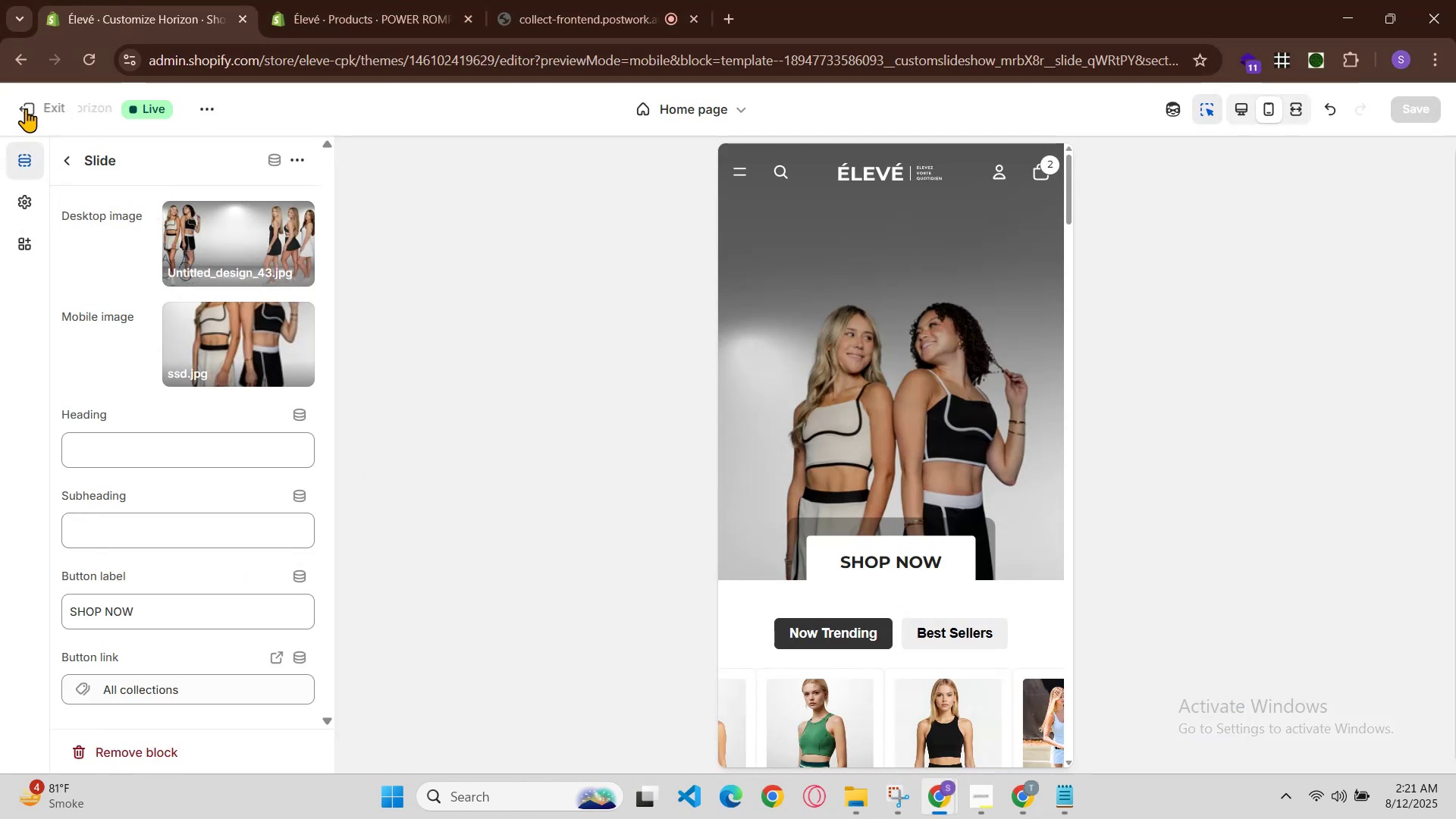 
left_click([30, 111])
 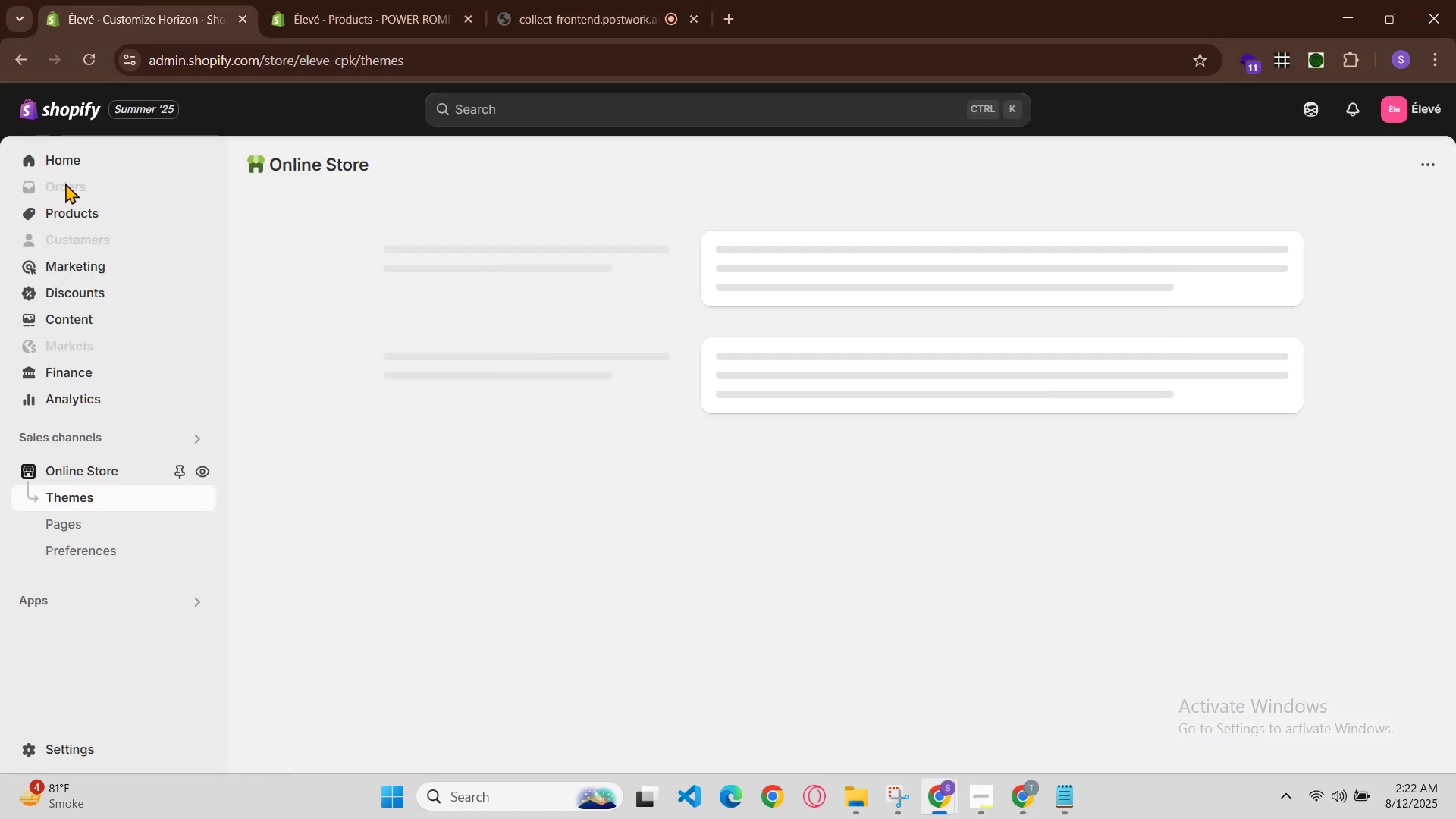 
left_click([74, 216])
 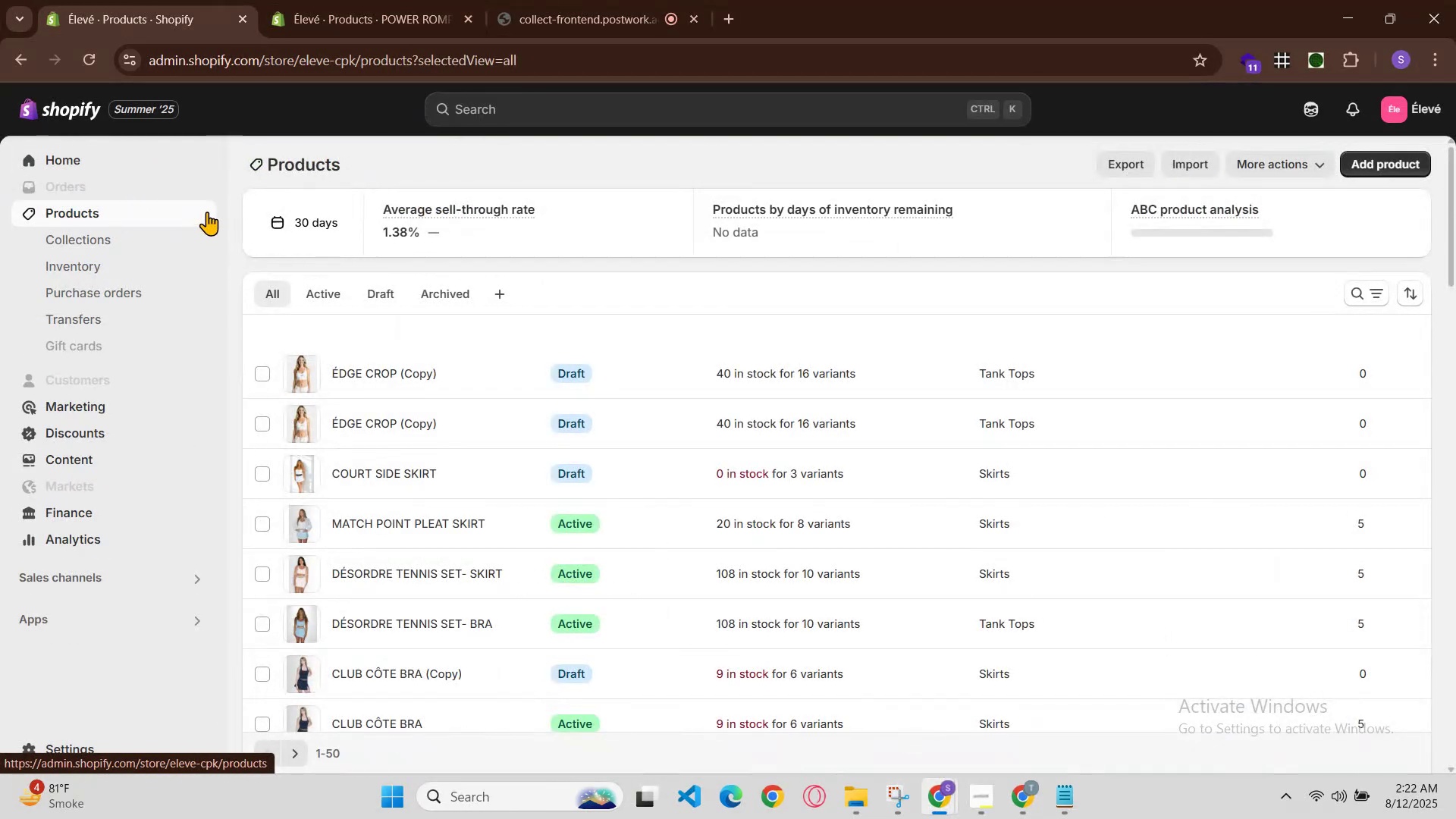 
wait(5.26)
 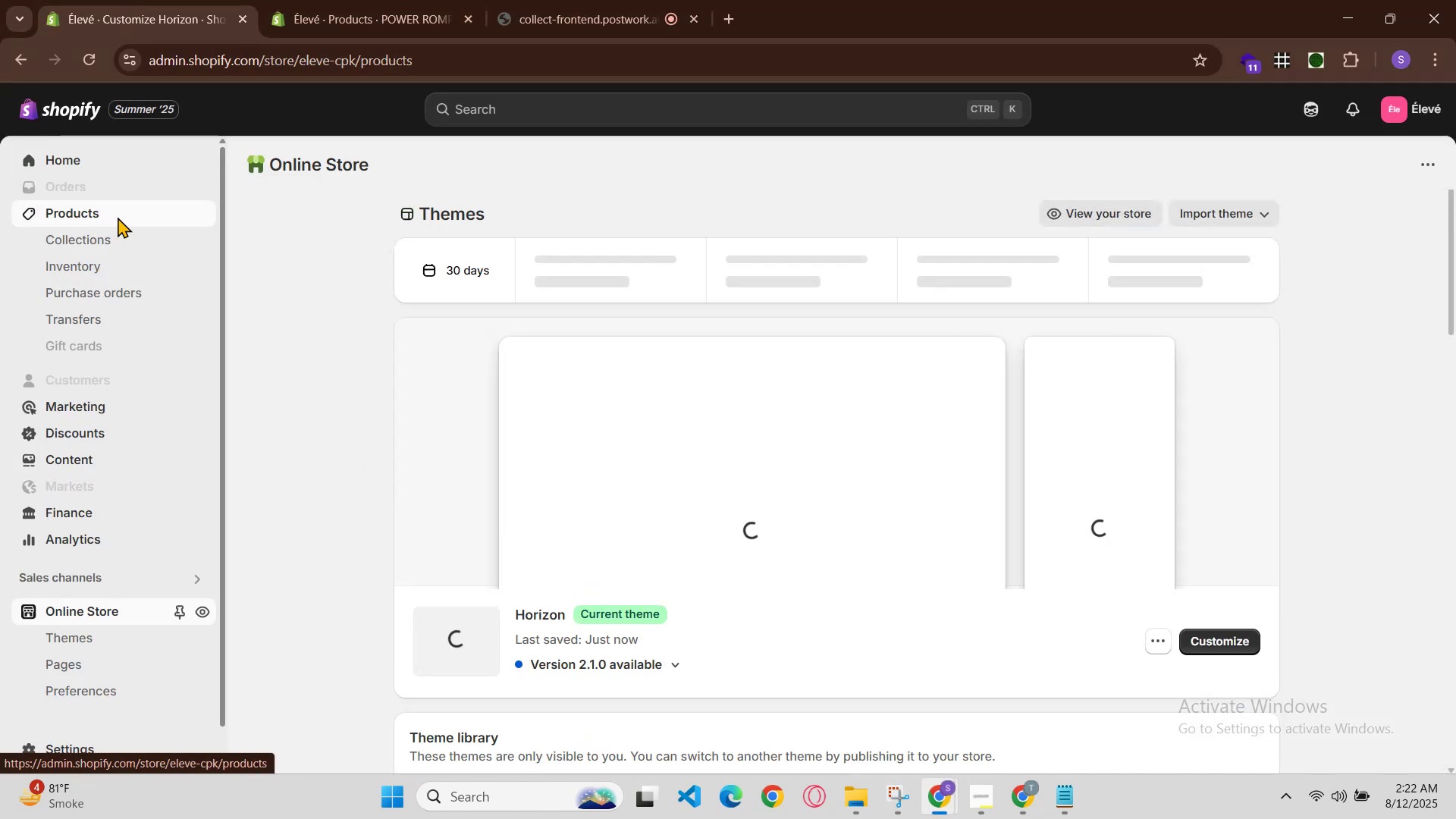 
left_click([947, 795])
 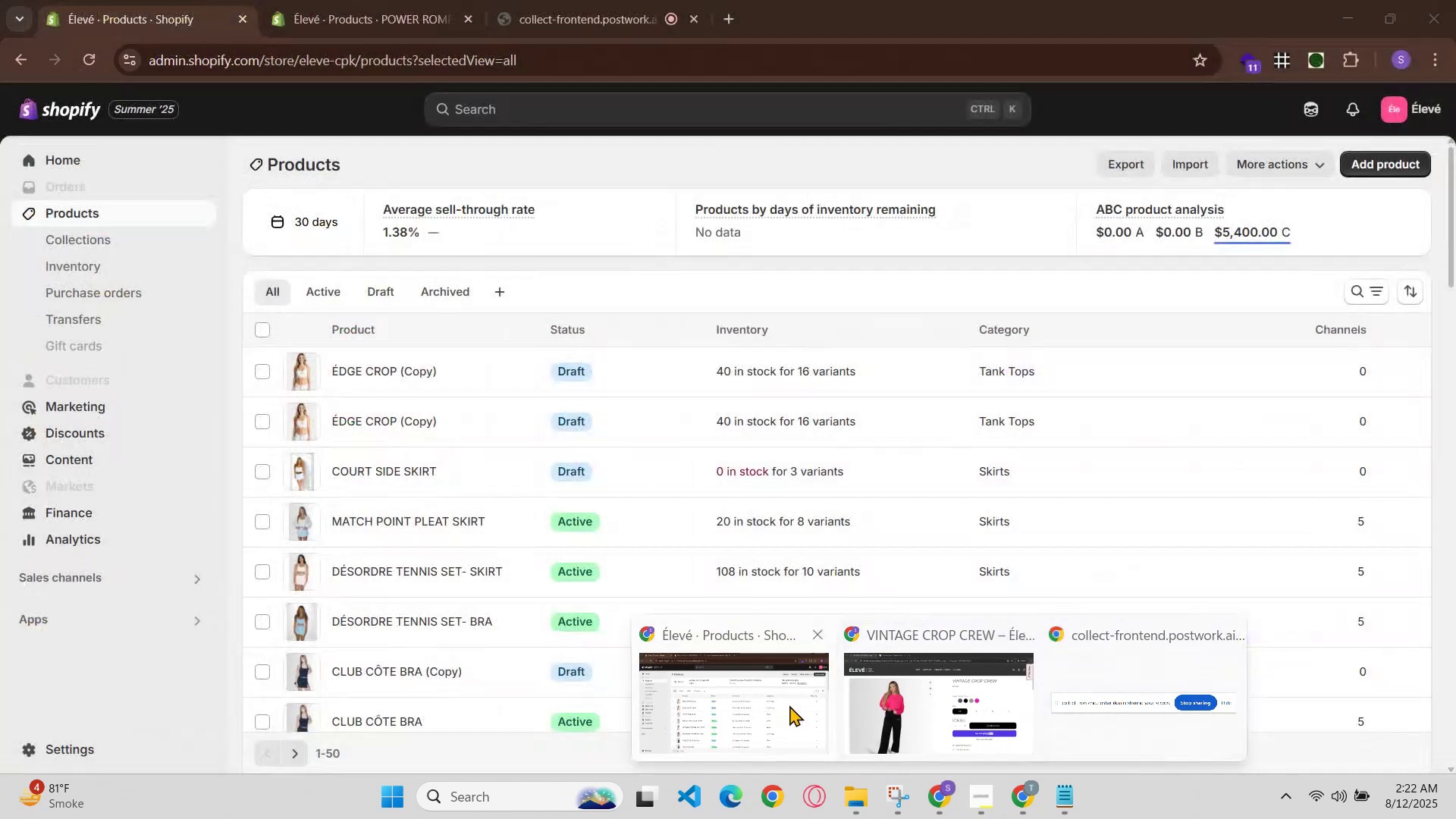 
left_click([759, 684])
 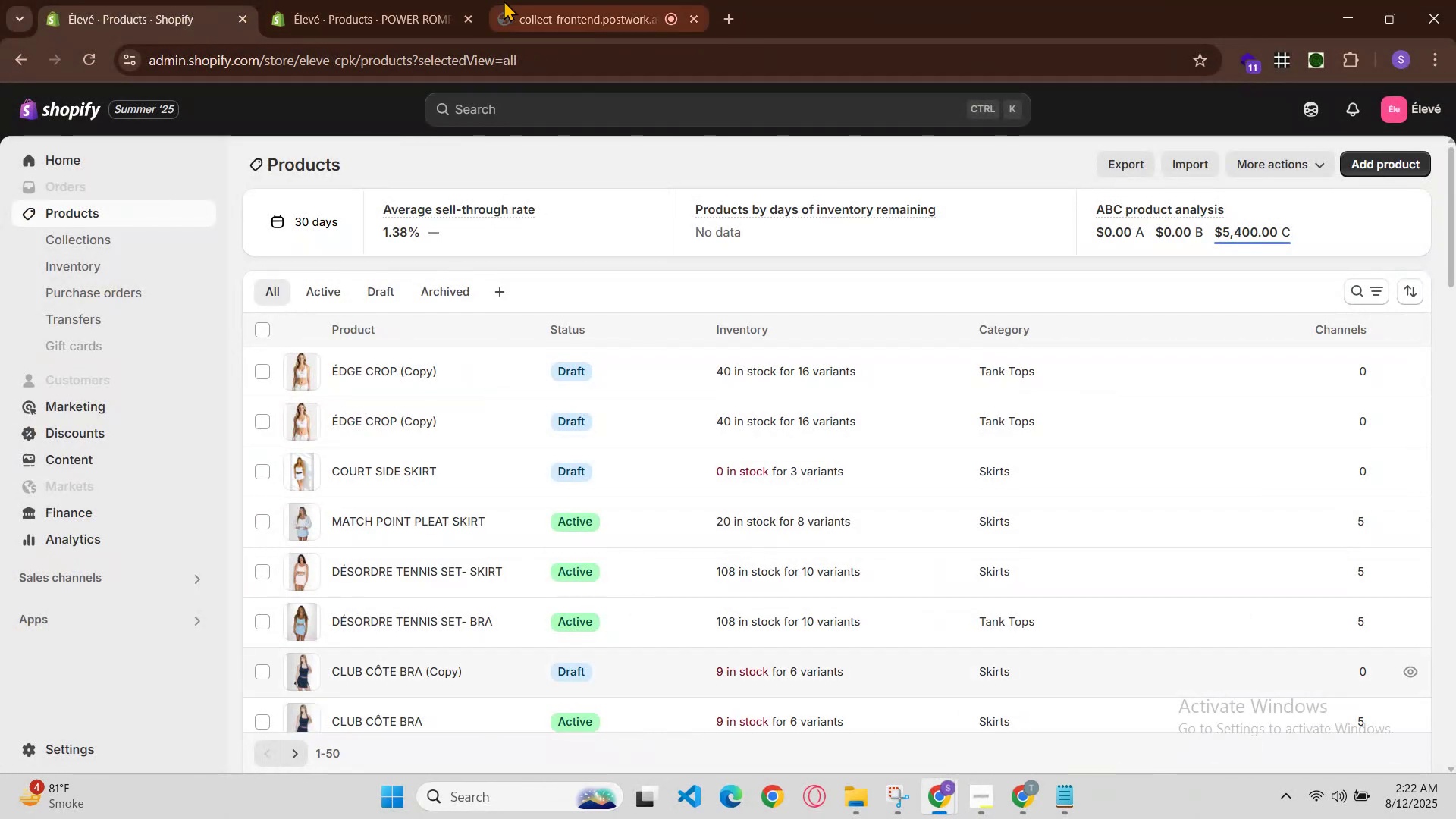 
left_click([559, 0])
 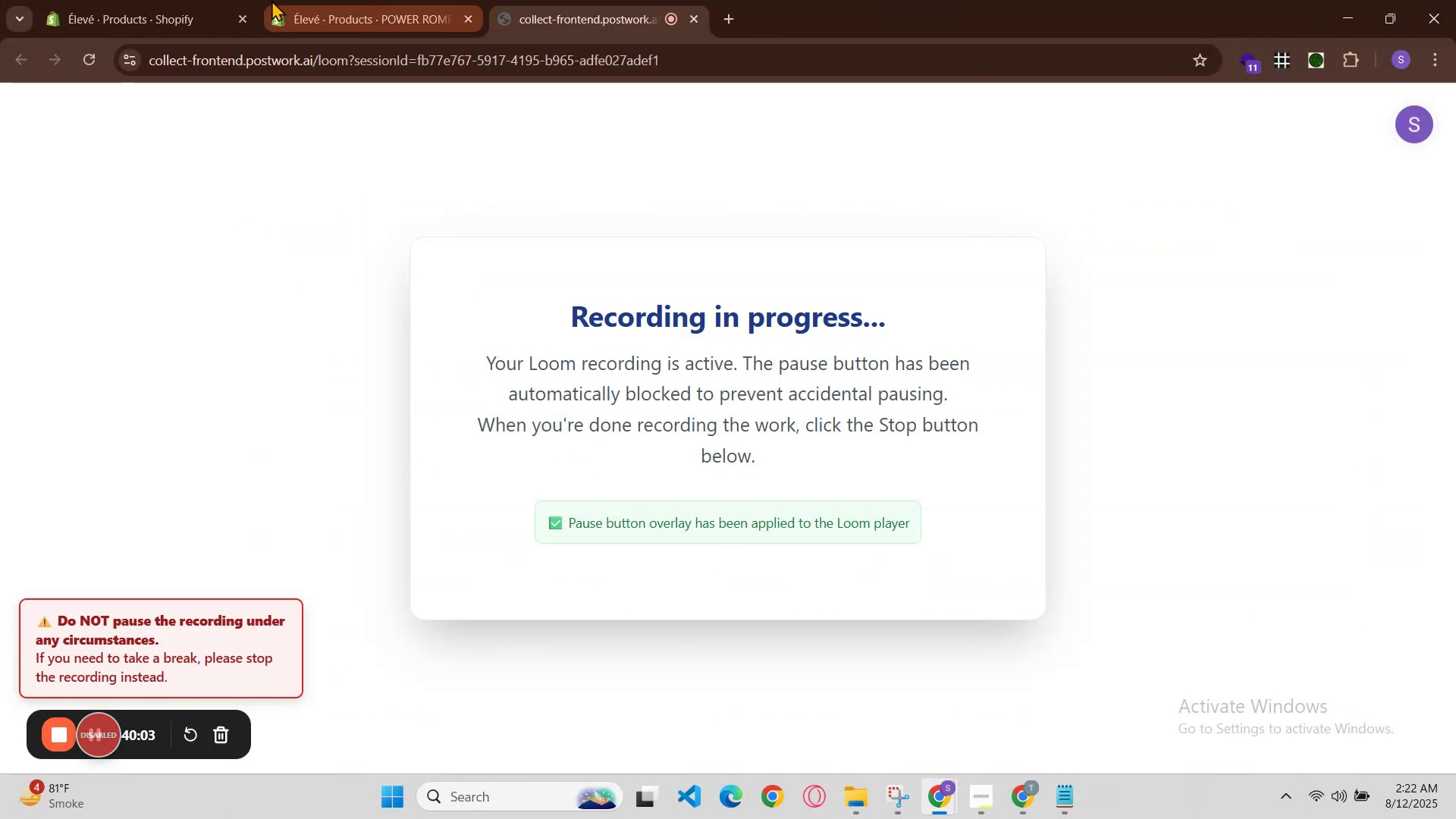 
left_click([221, 0])
 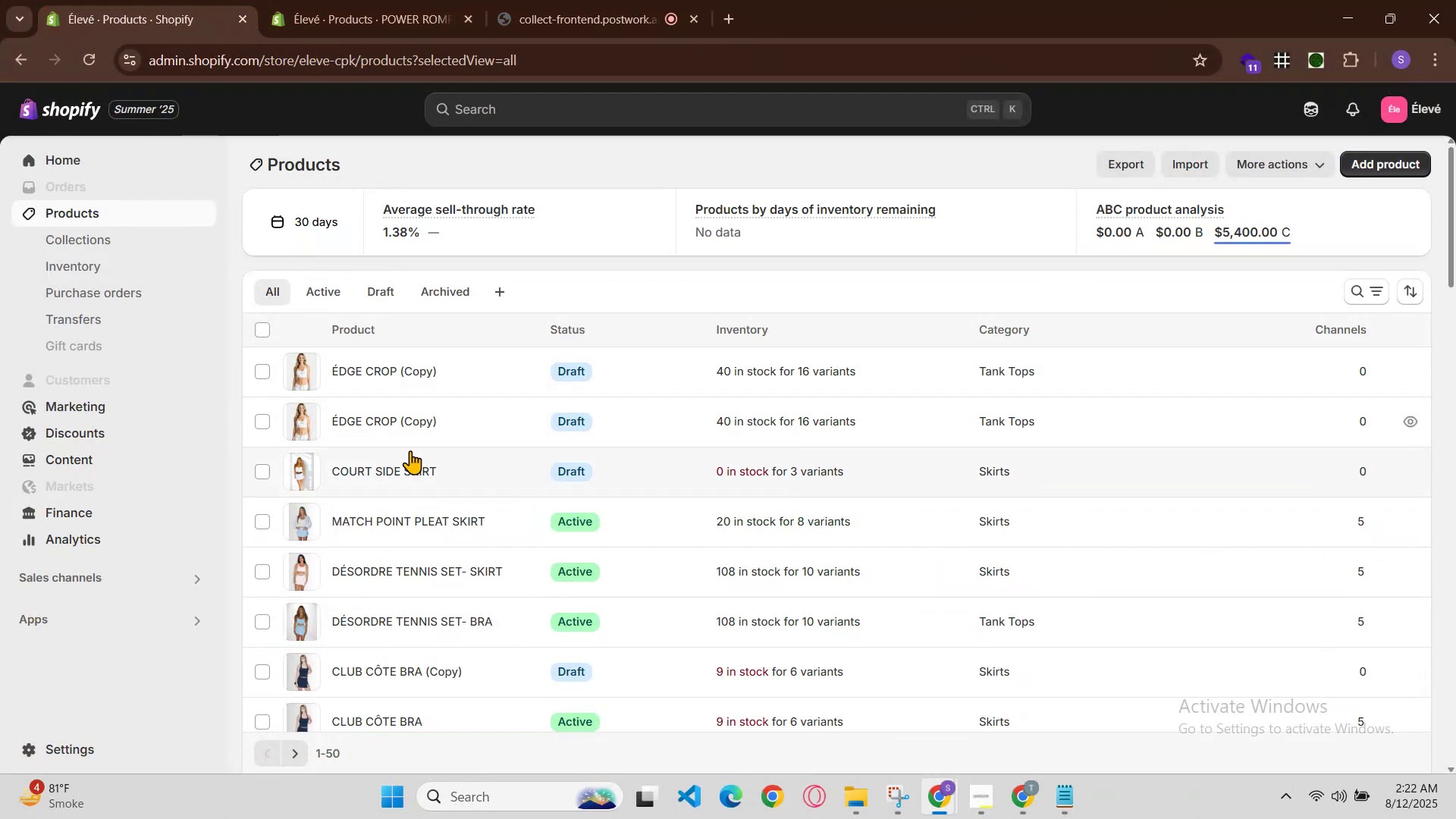 
left_click([425, 528])
 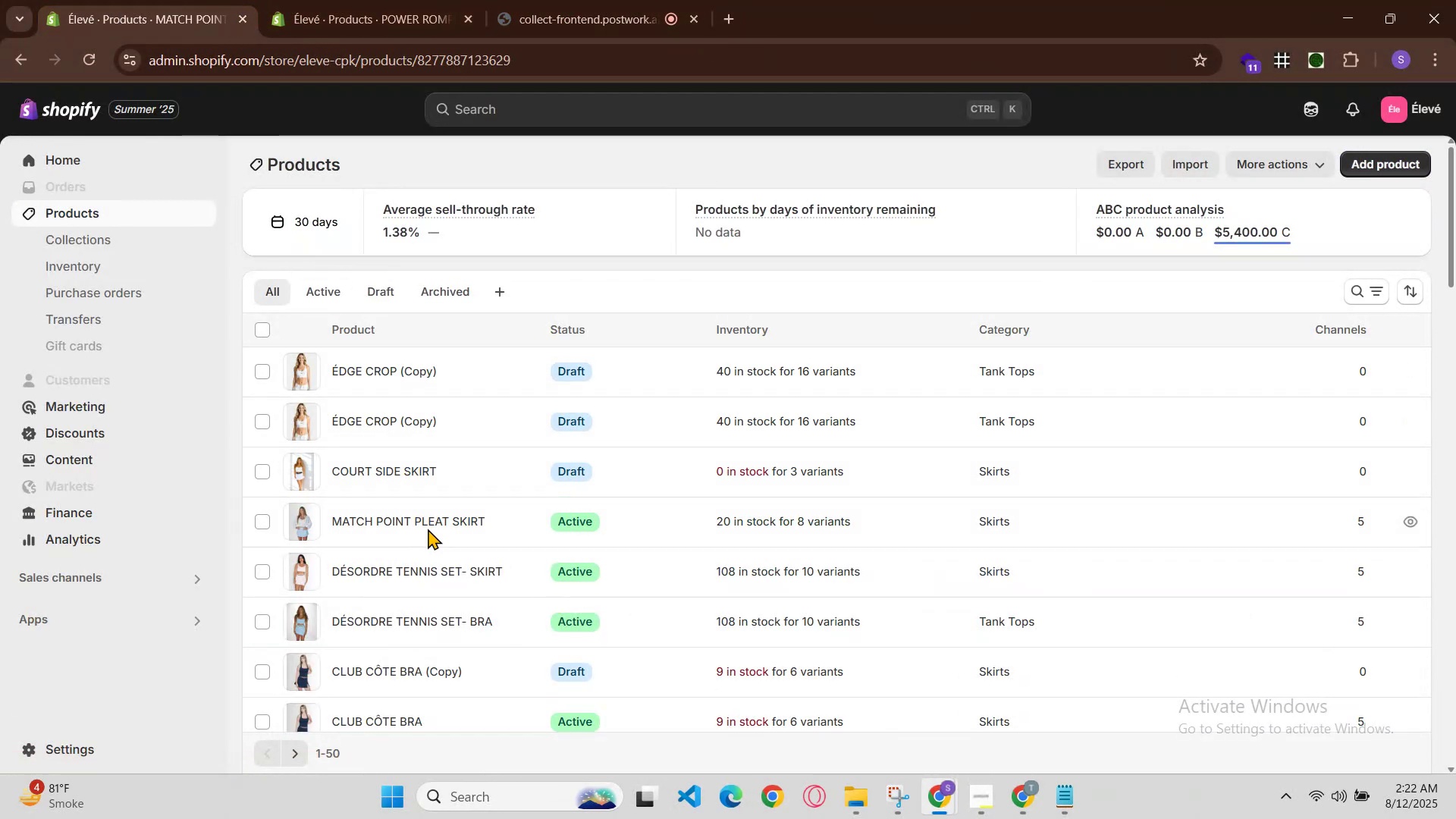 
scroll: coordinate [655, 556], scroll_direction: down, amount: 4.0
 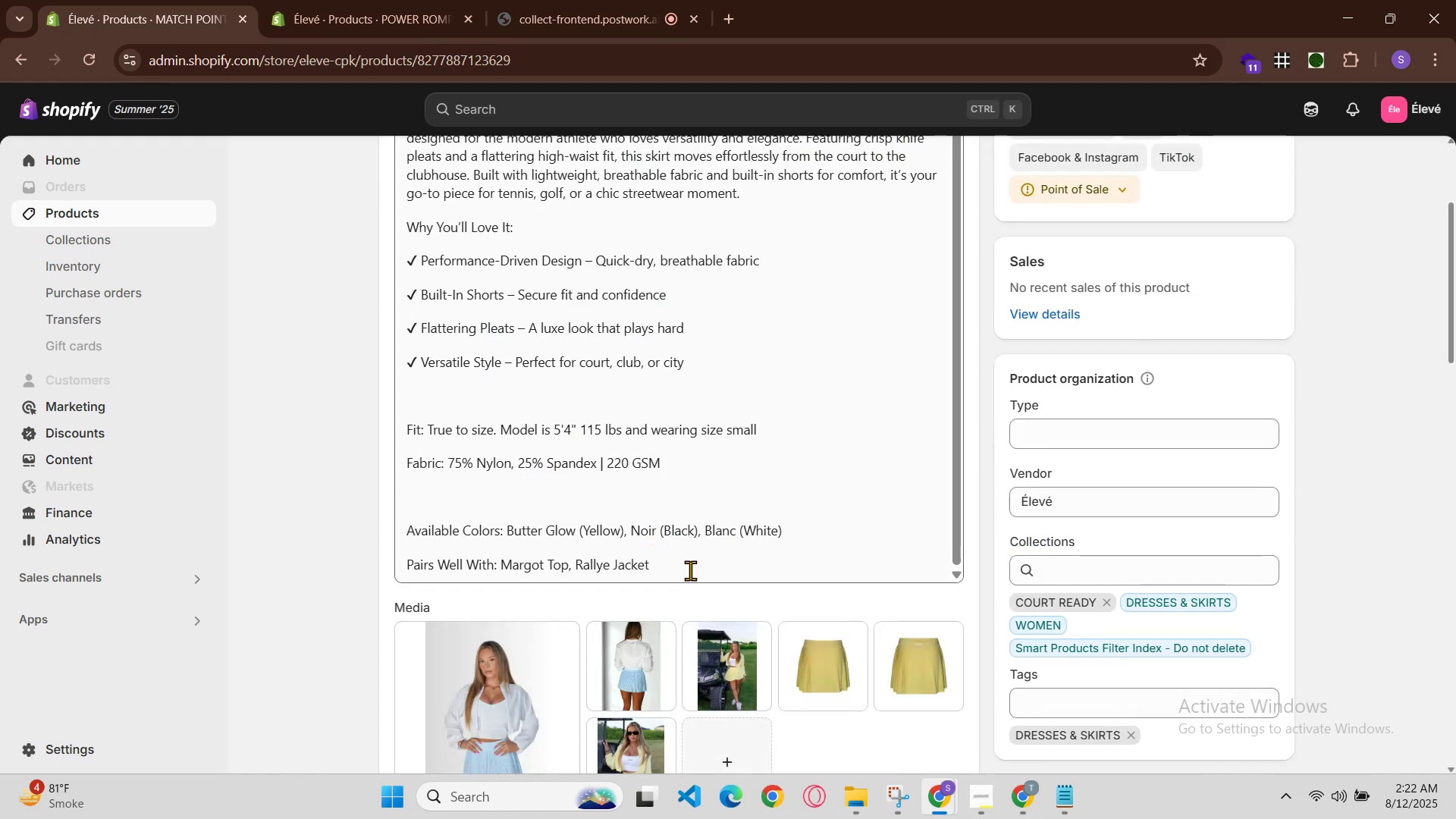 
scroll: coordinate [673, 467], scroll_direction: up, amount: 7.0
 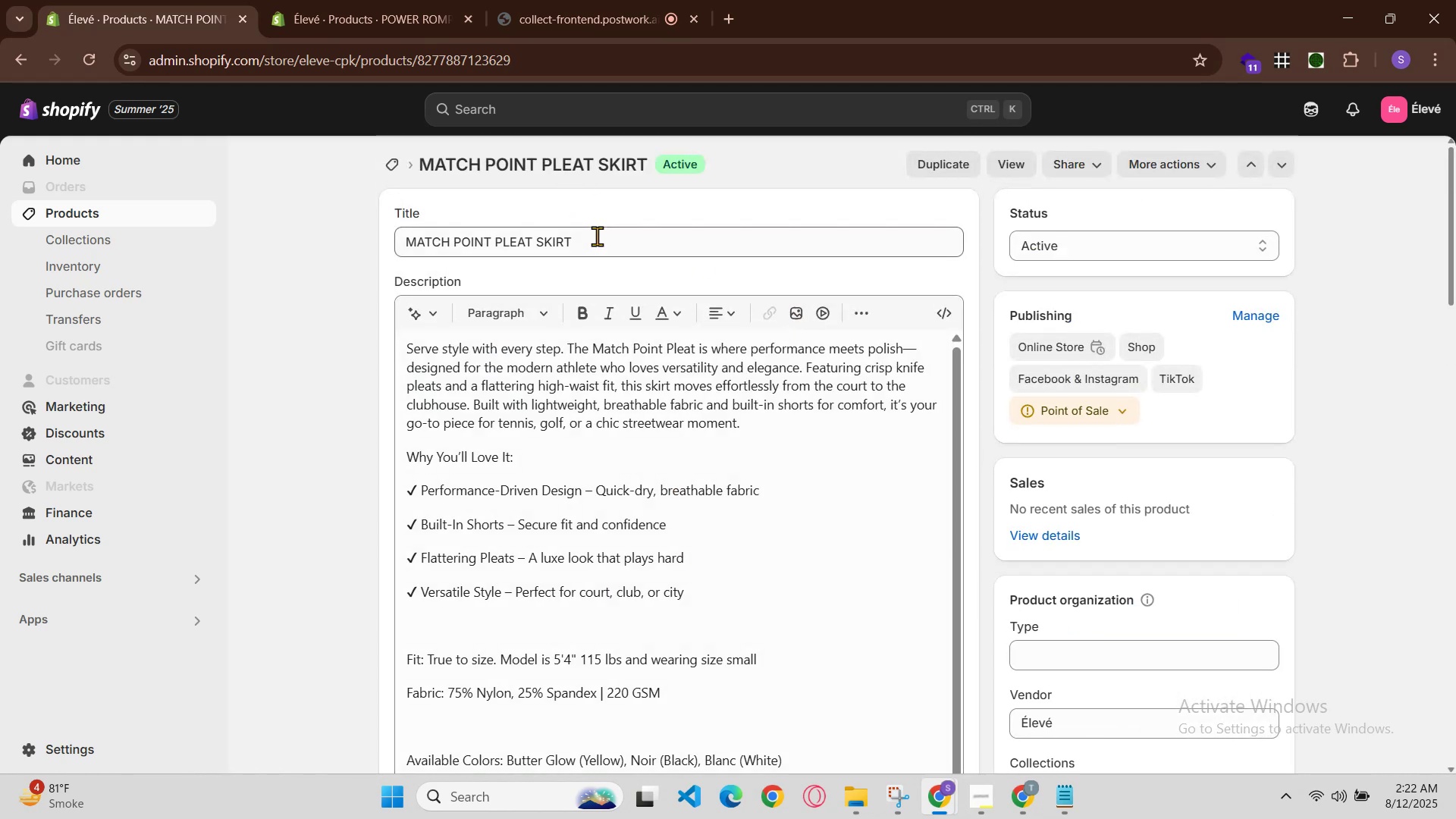 
double_click([597, 236])
 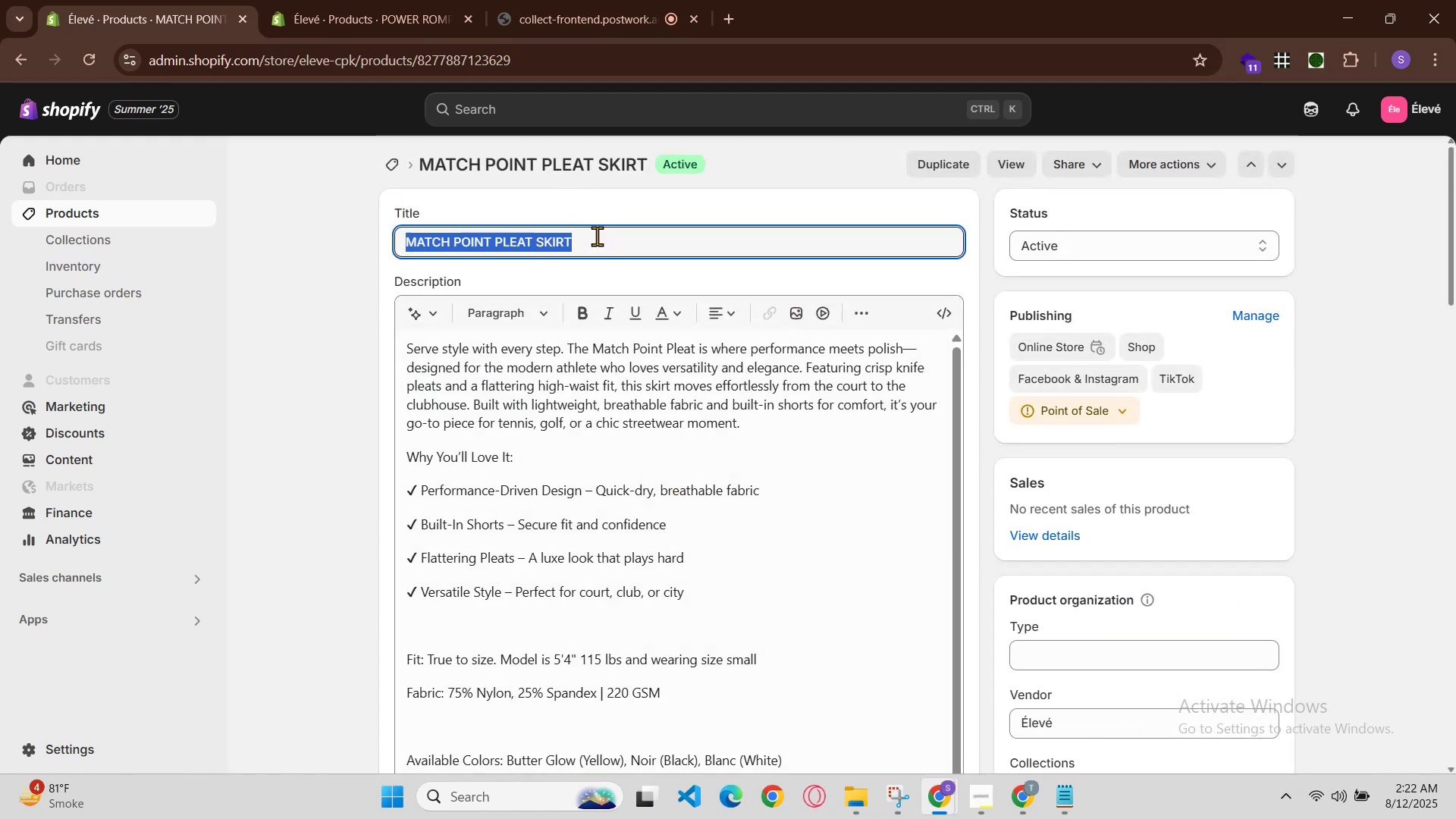 
triple_click([597, 236])
 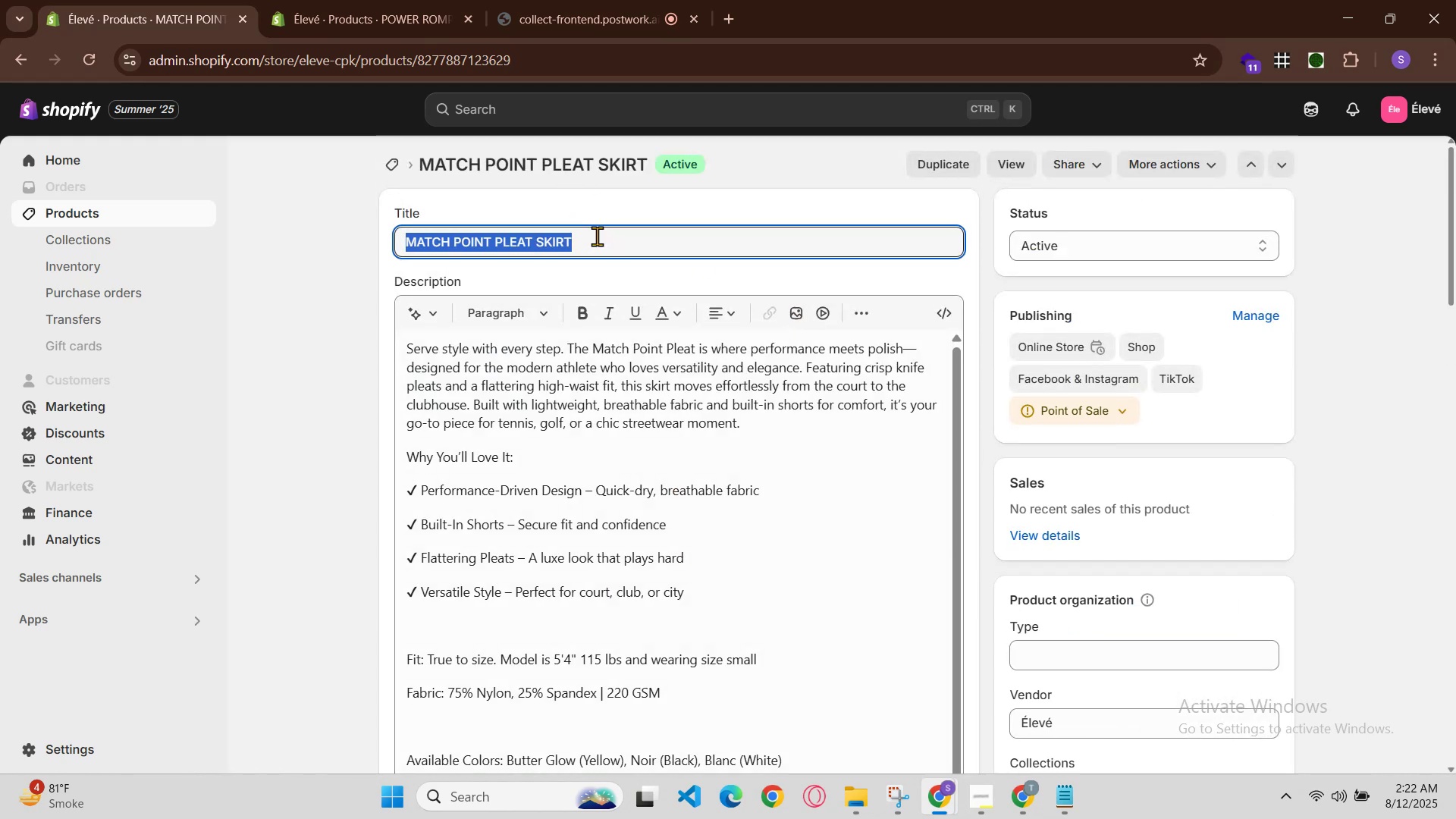 
key(Control+C)
 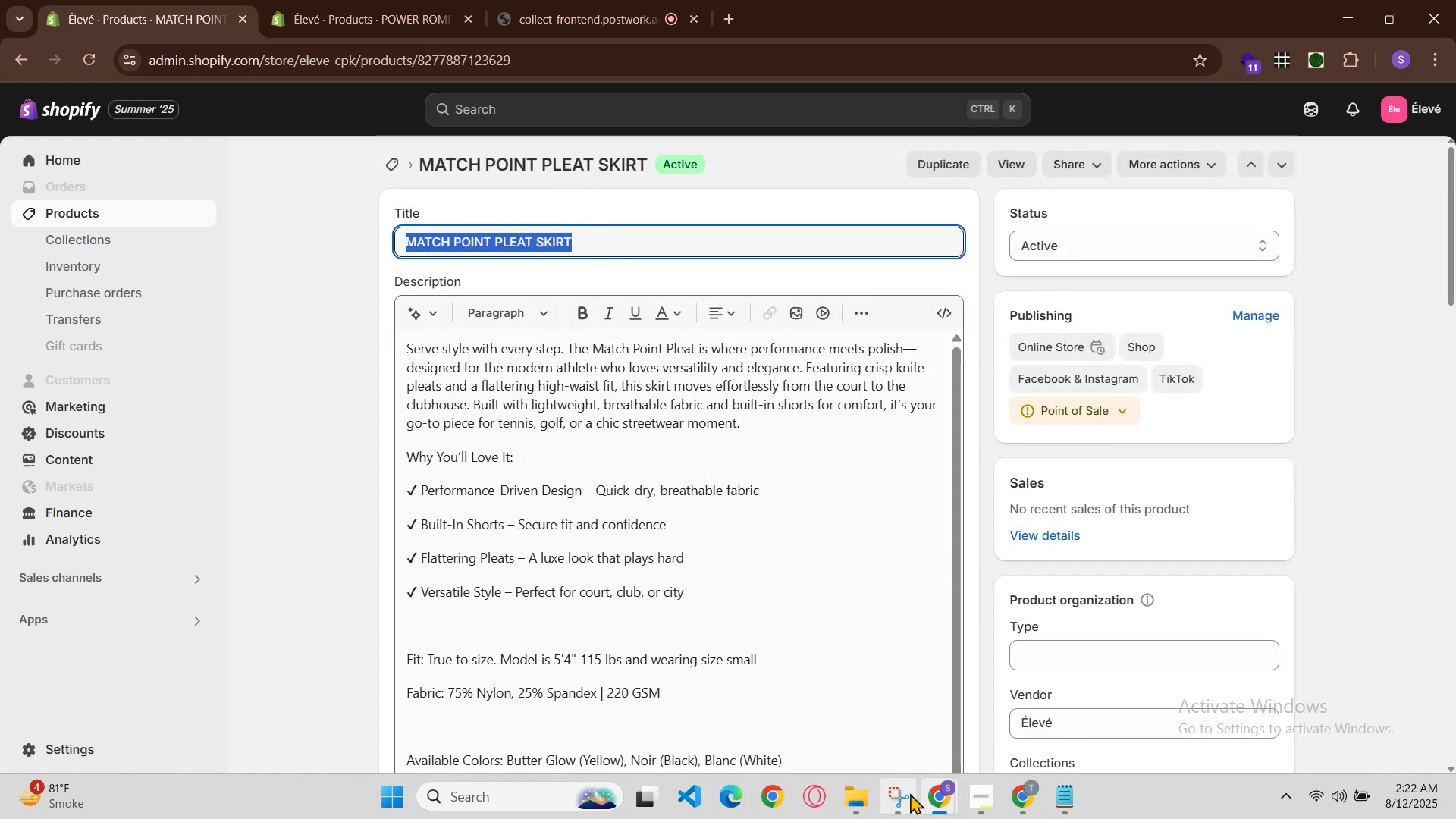 
left_click([930, 805])
 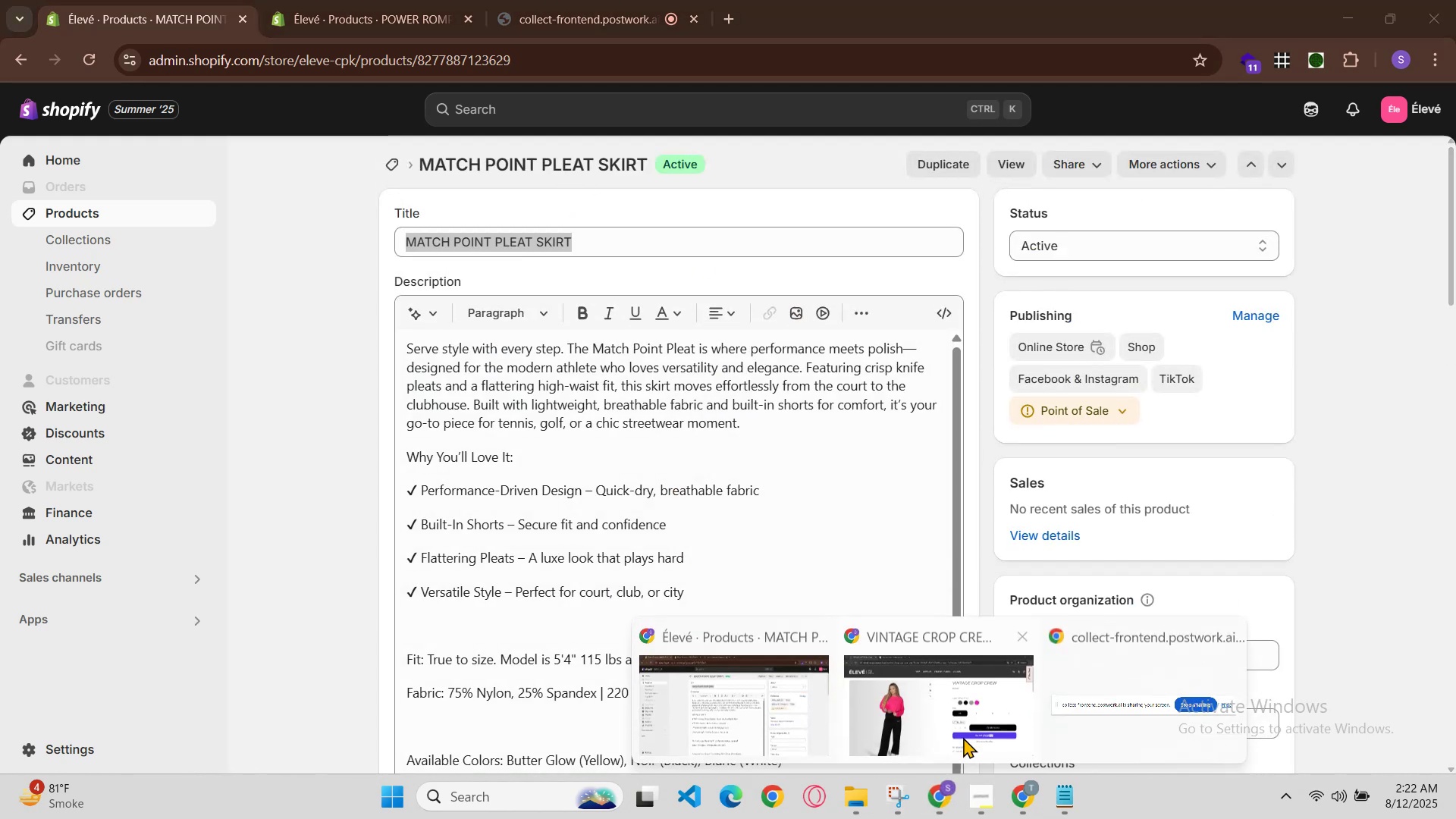 
left_click([971, 704])
 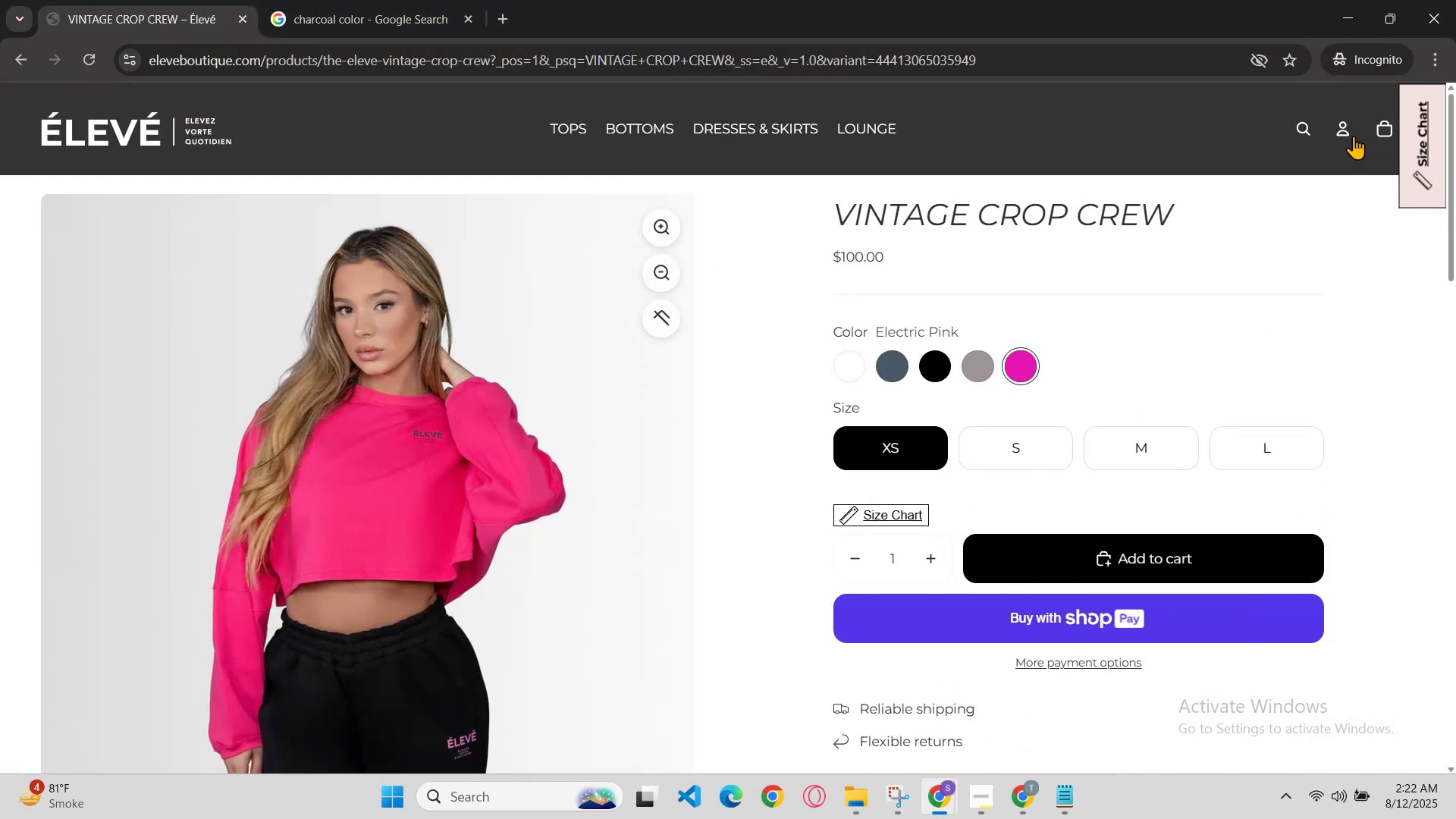 
left_click([1297, 127])
 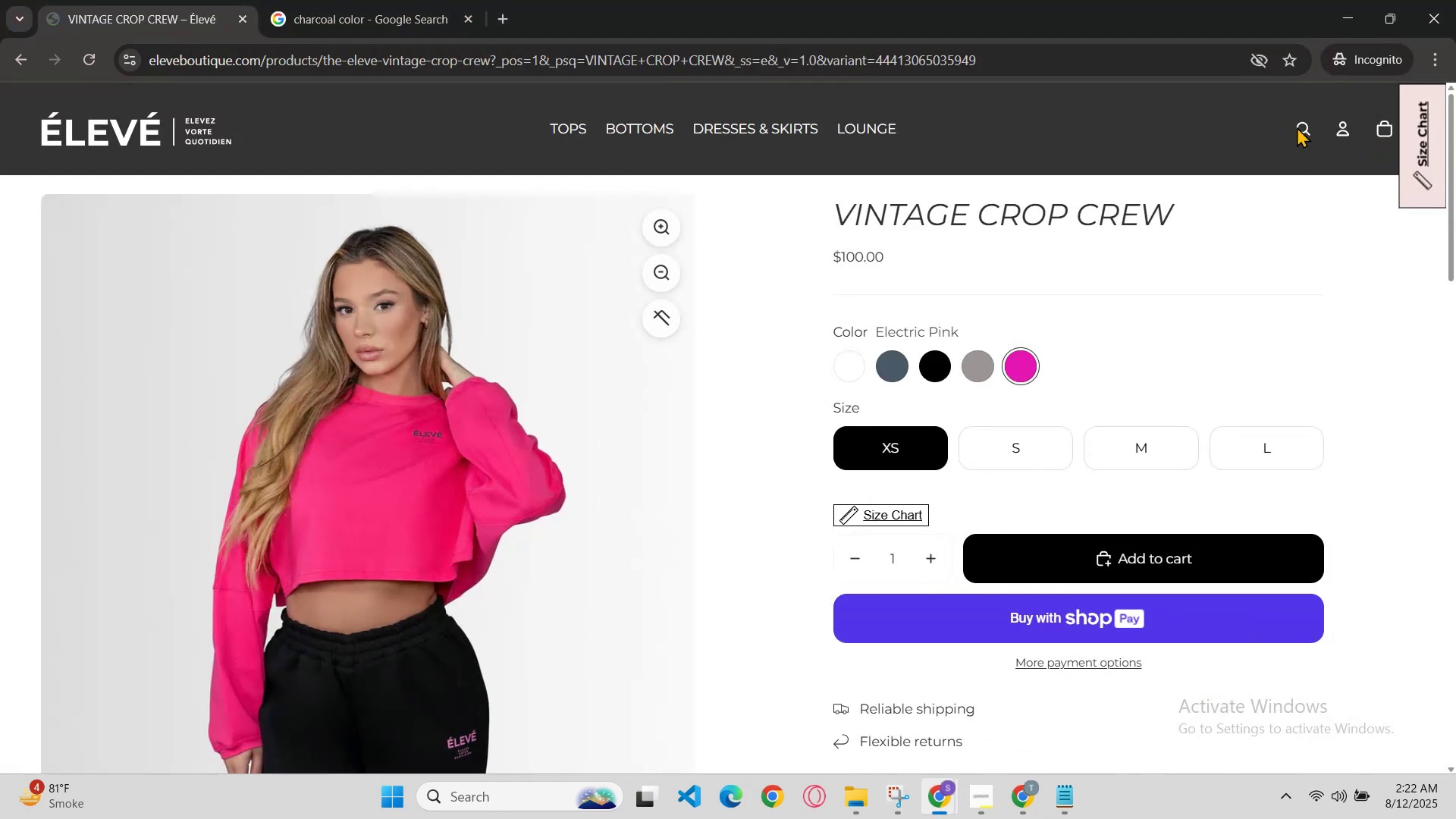 
key(Control+V)
 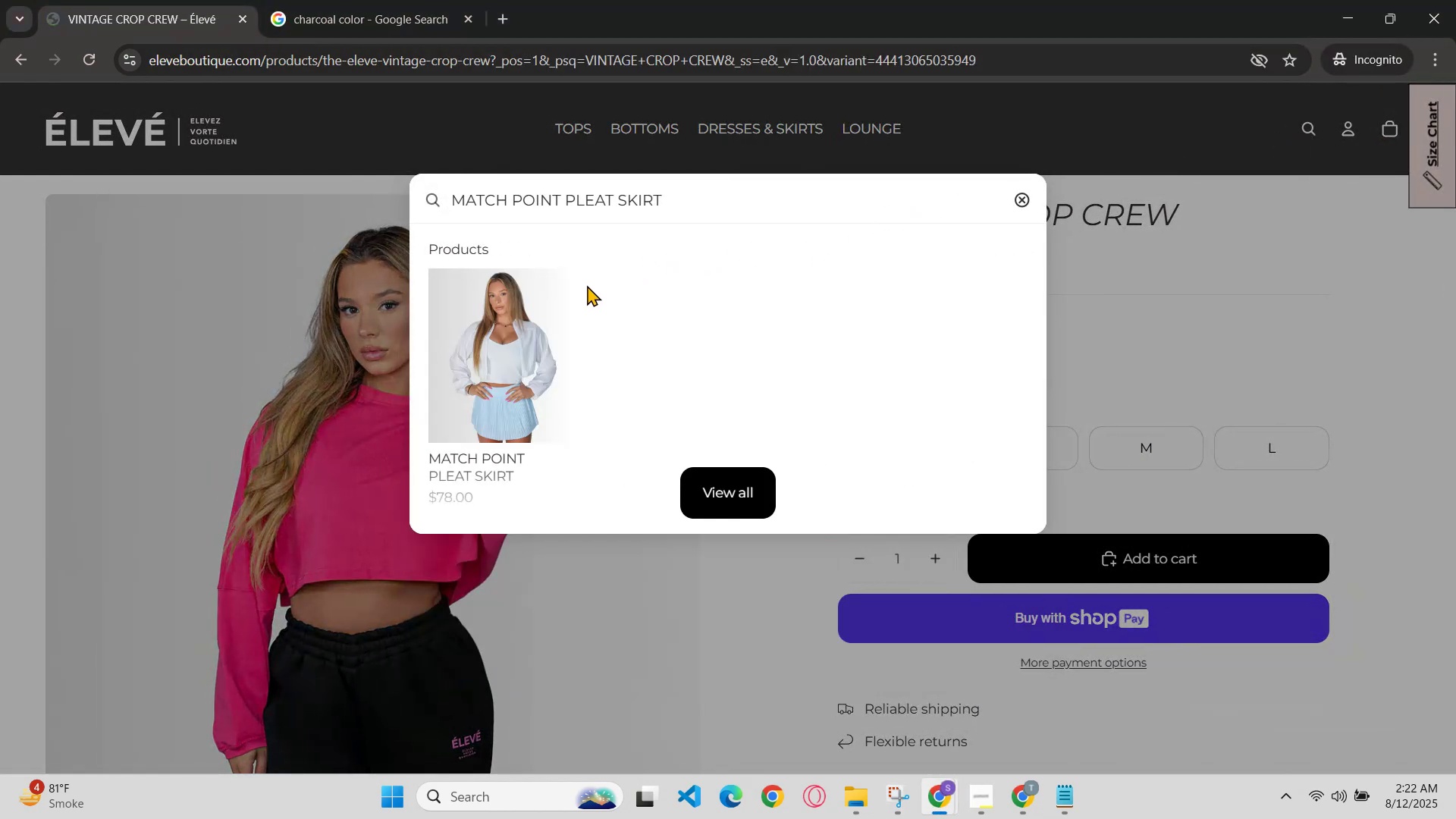 
left_click([522, 343])
 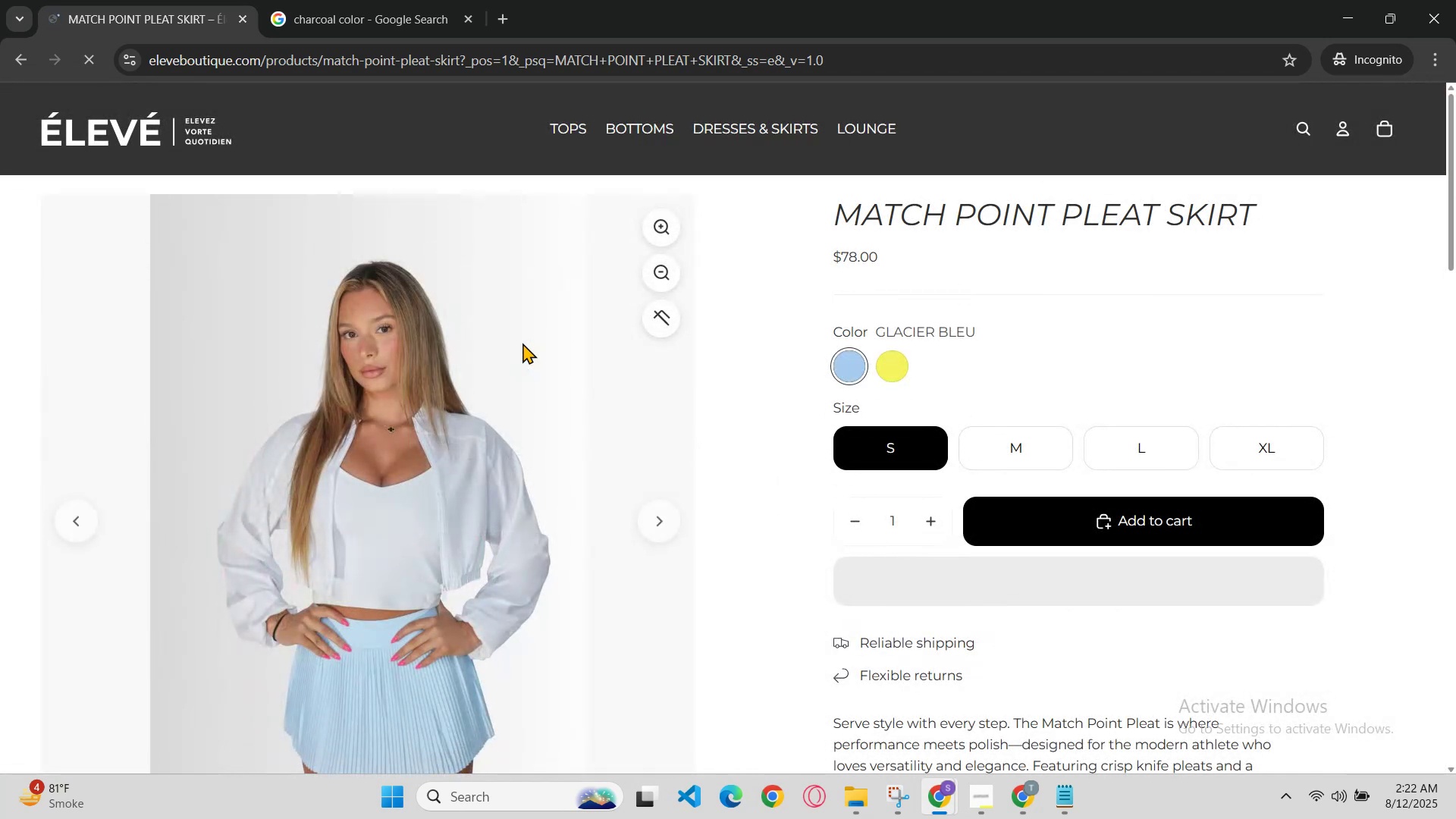 
left_click([675, 545])
 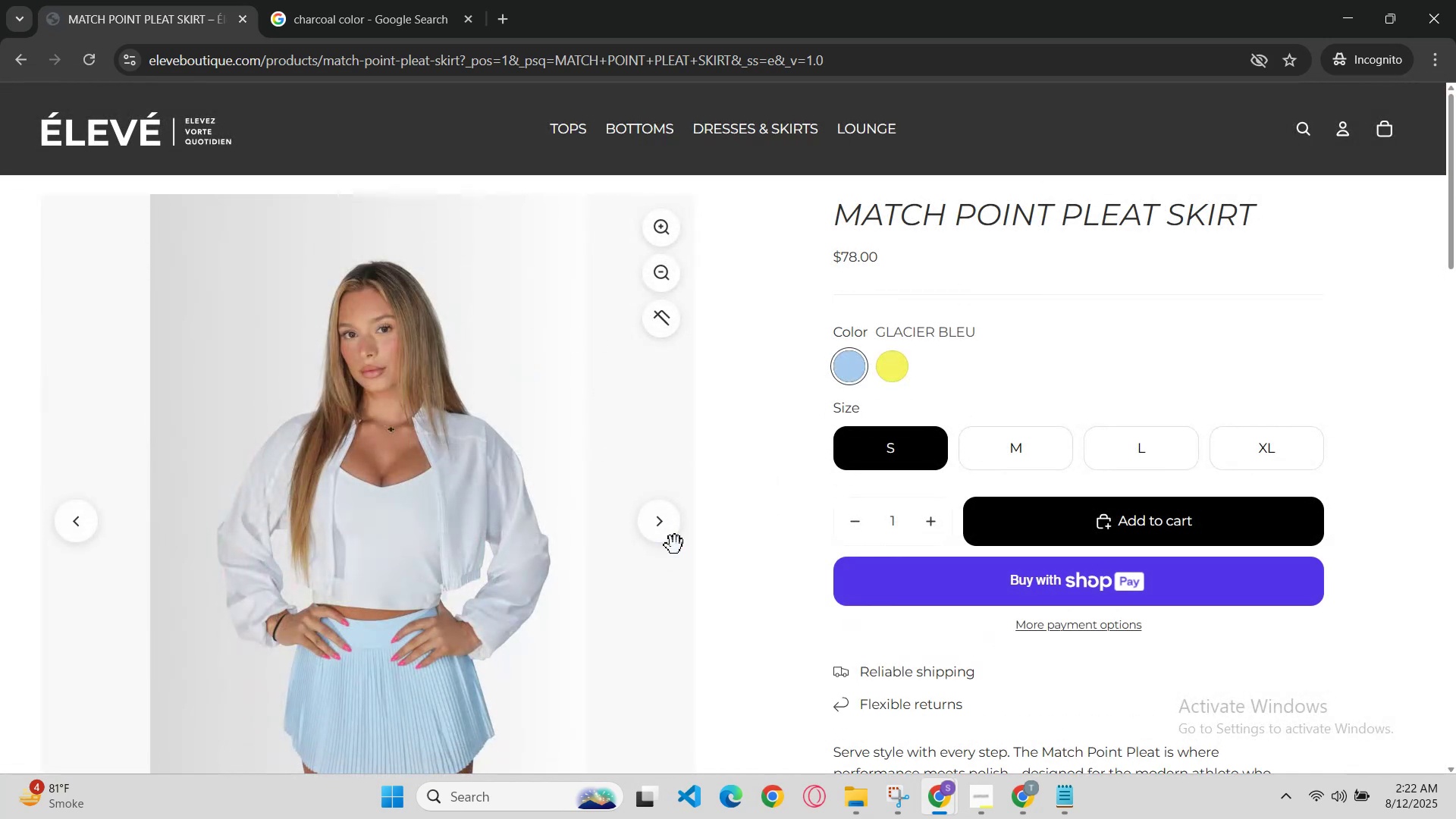 
left_click([669, 526])
 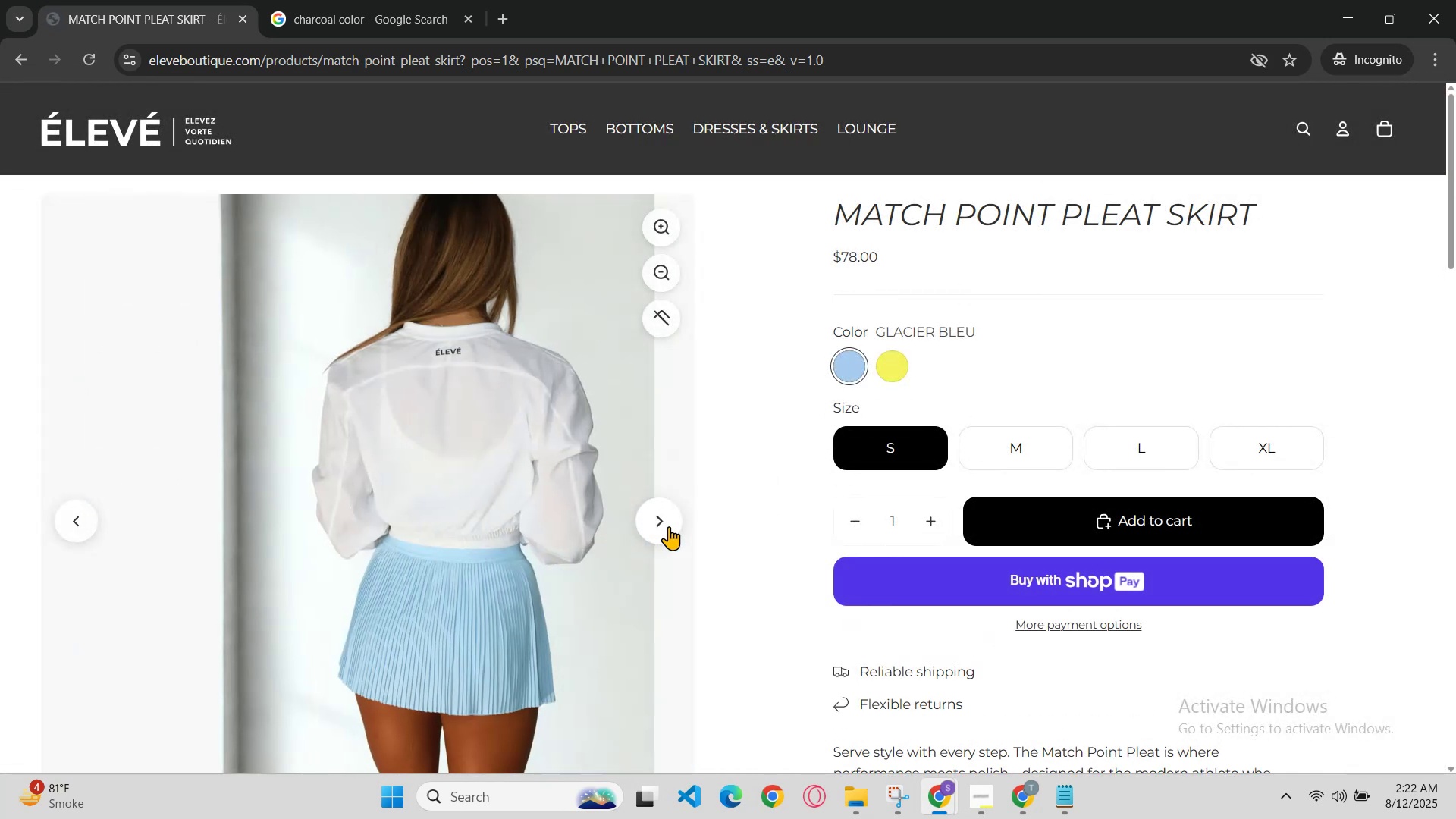 
left_click([669, 526])
 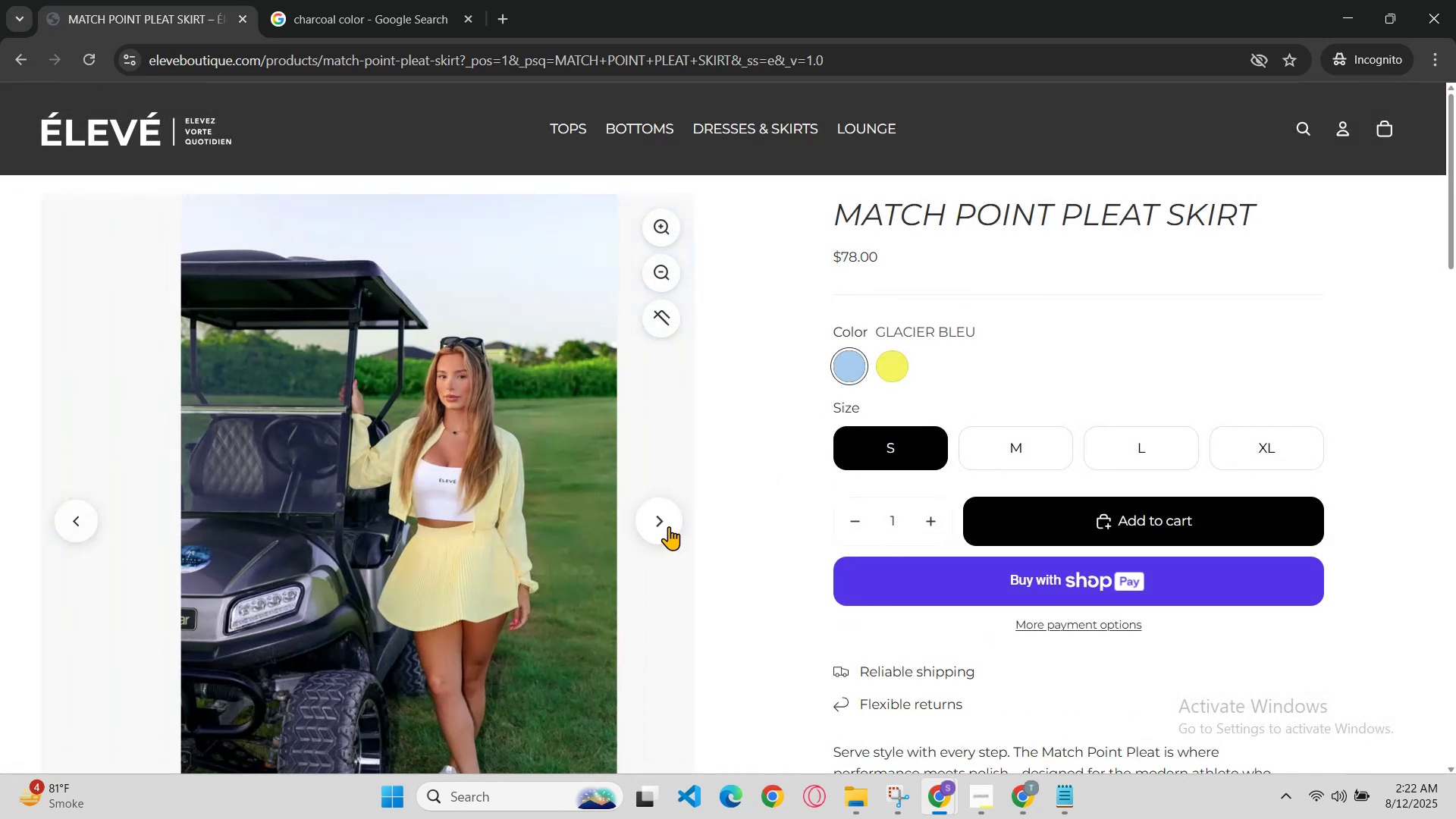 
left_click([669, 526])
 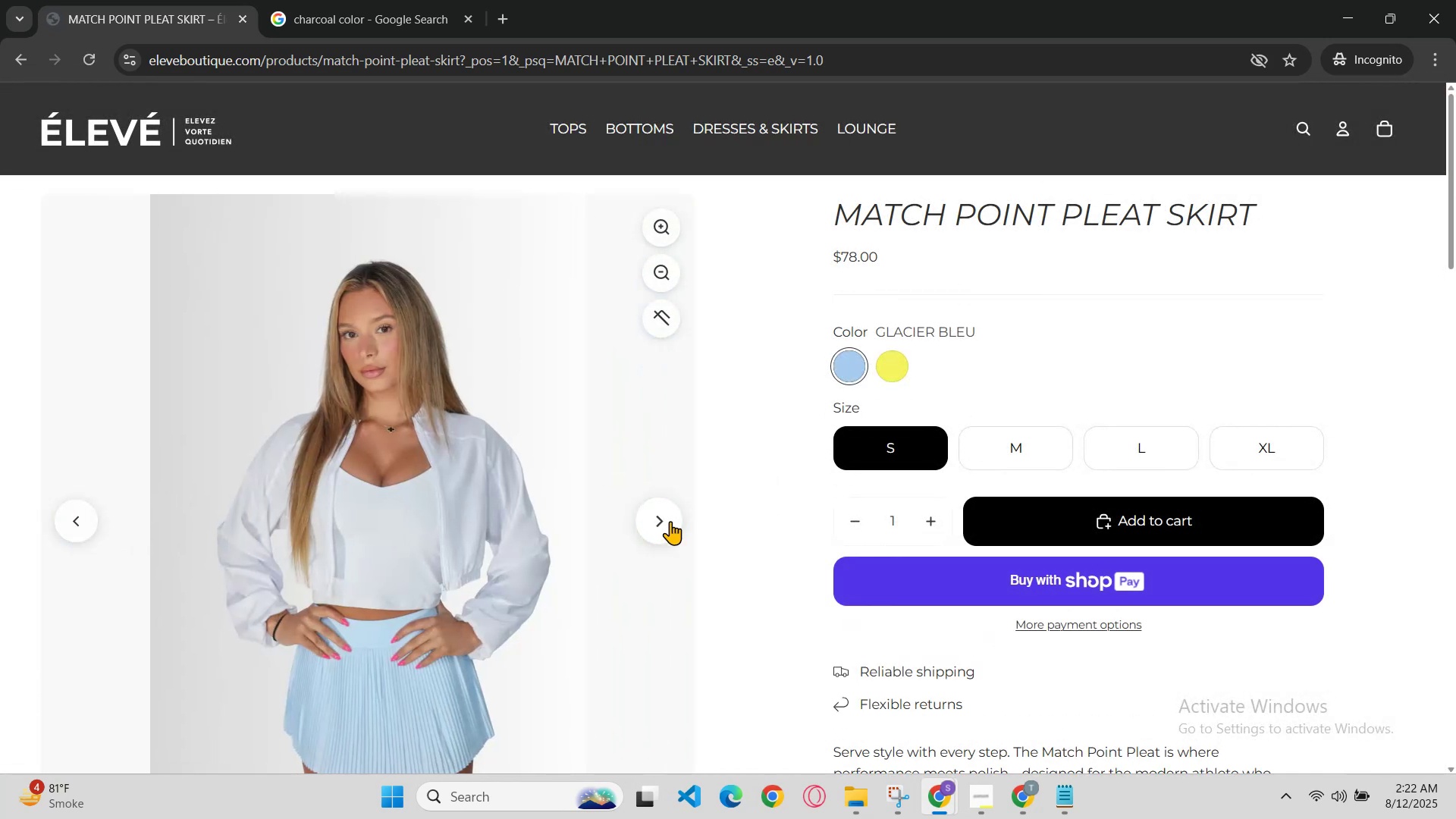 
scroll: coordinate [742, 597], scroll_direction: down, amount: 3.0
 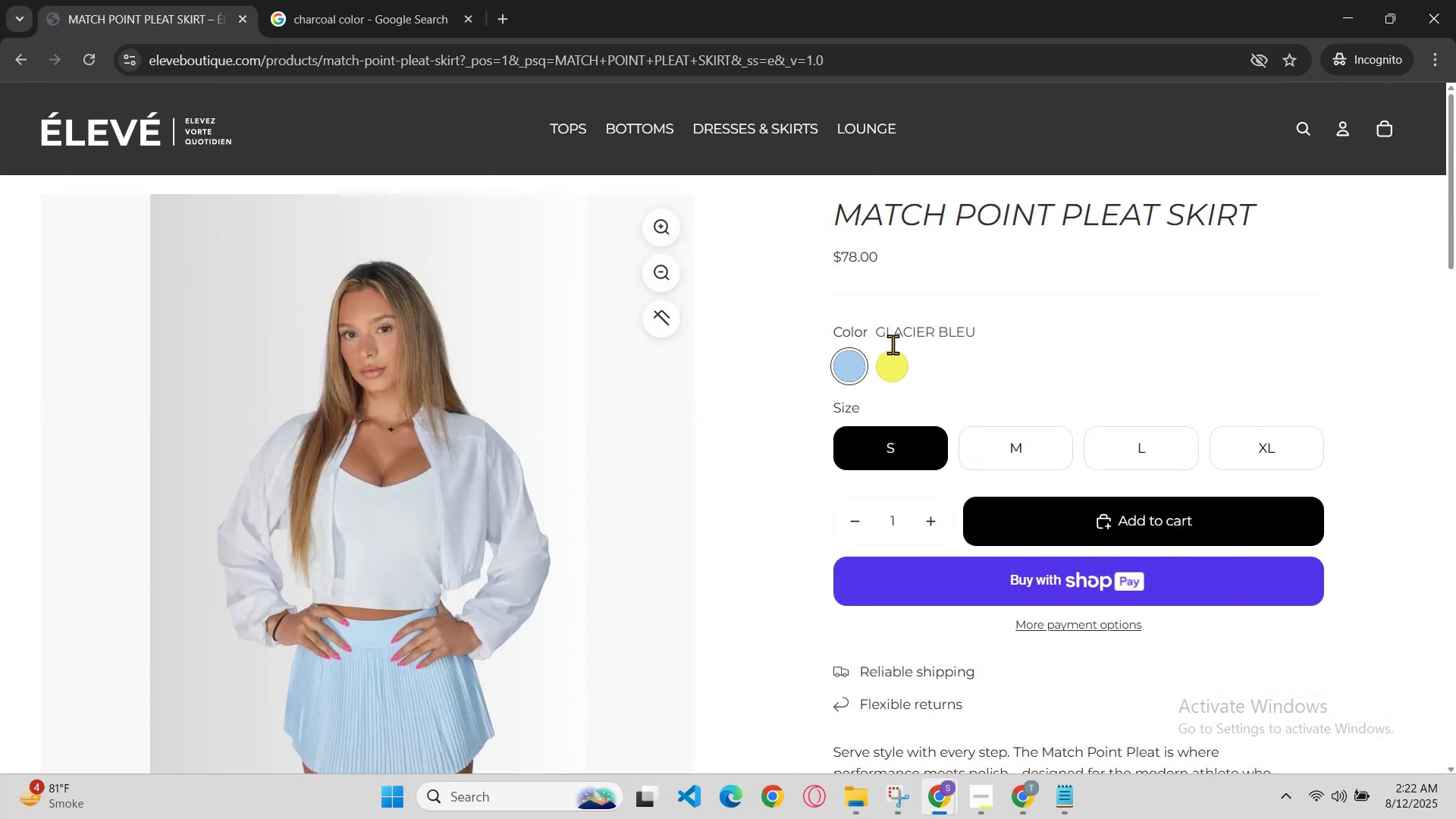 
left_click([885, 375])
 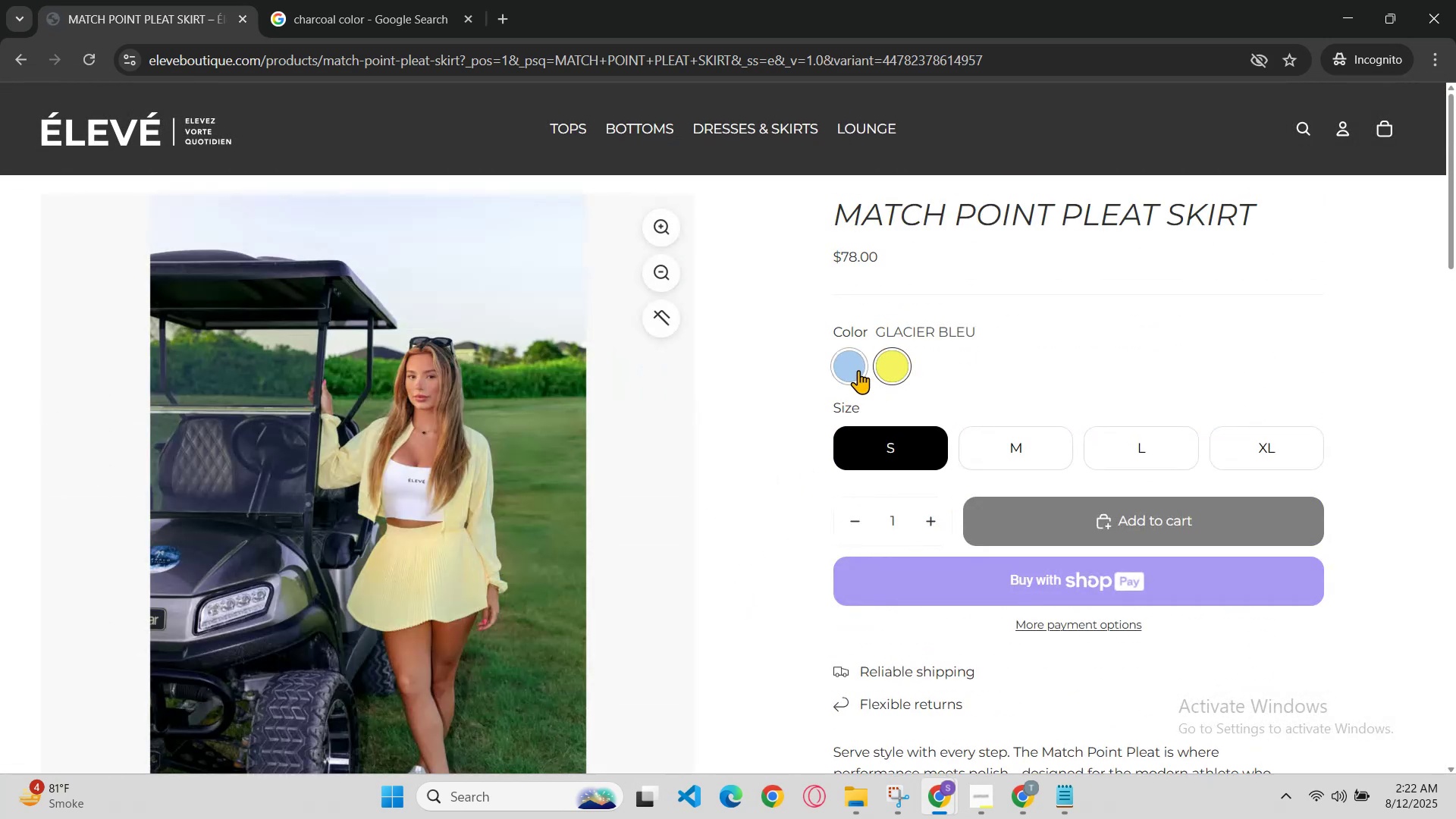 
left_click([855, 368])
 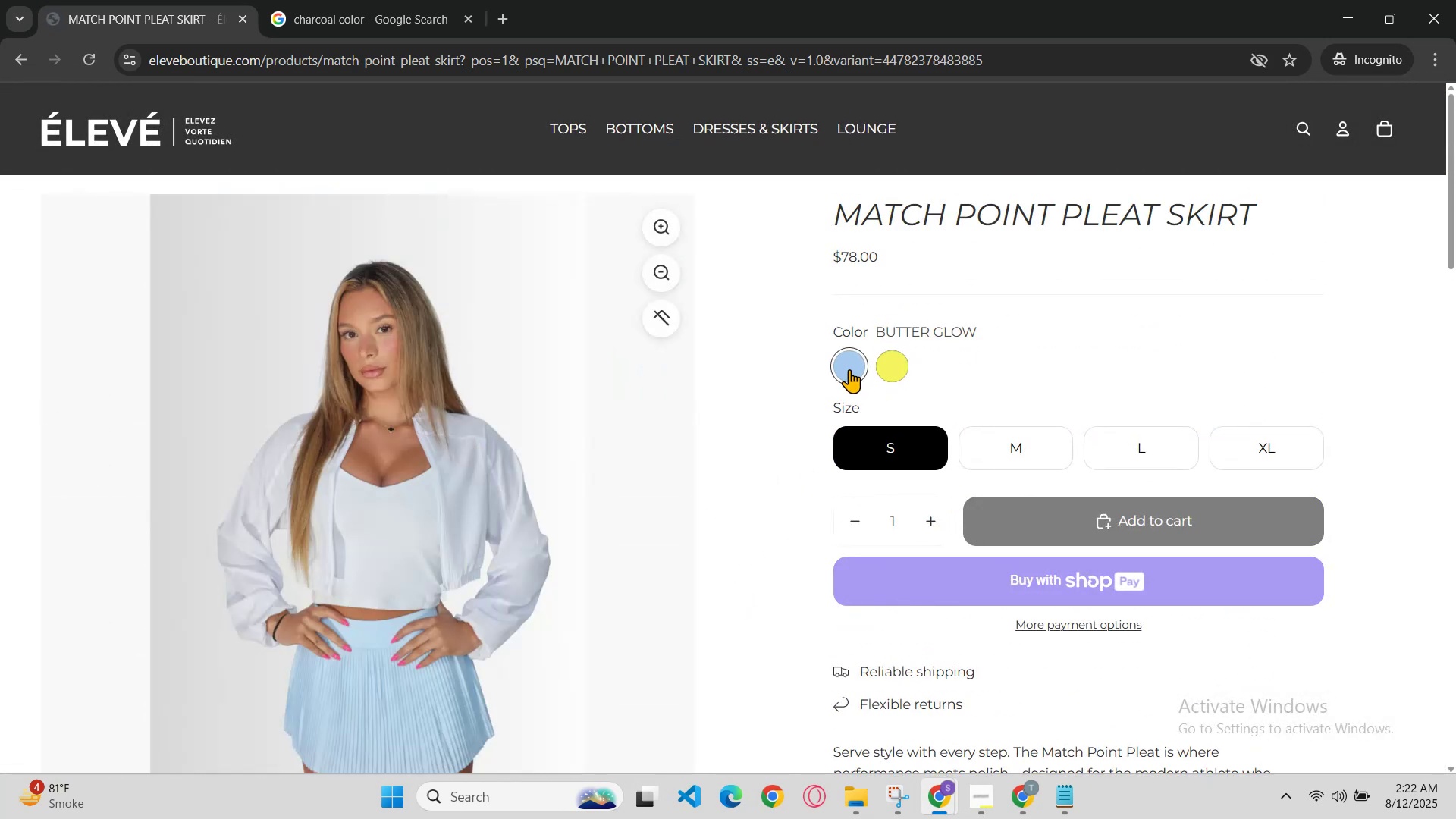 
scroll: coordinate [827, 389], scroll_direction: up, amount: 1.0
 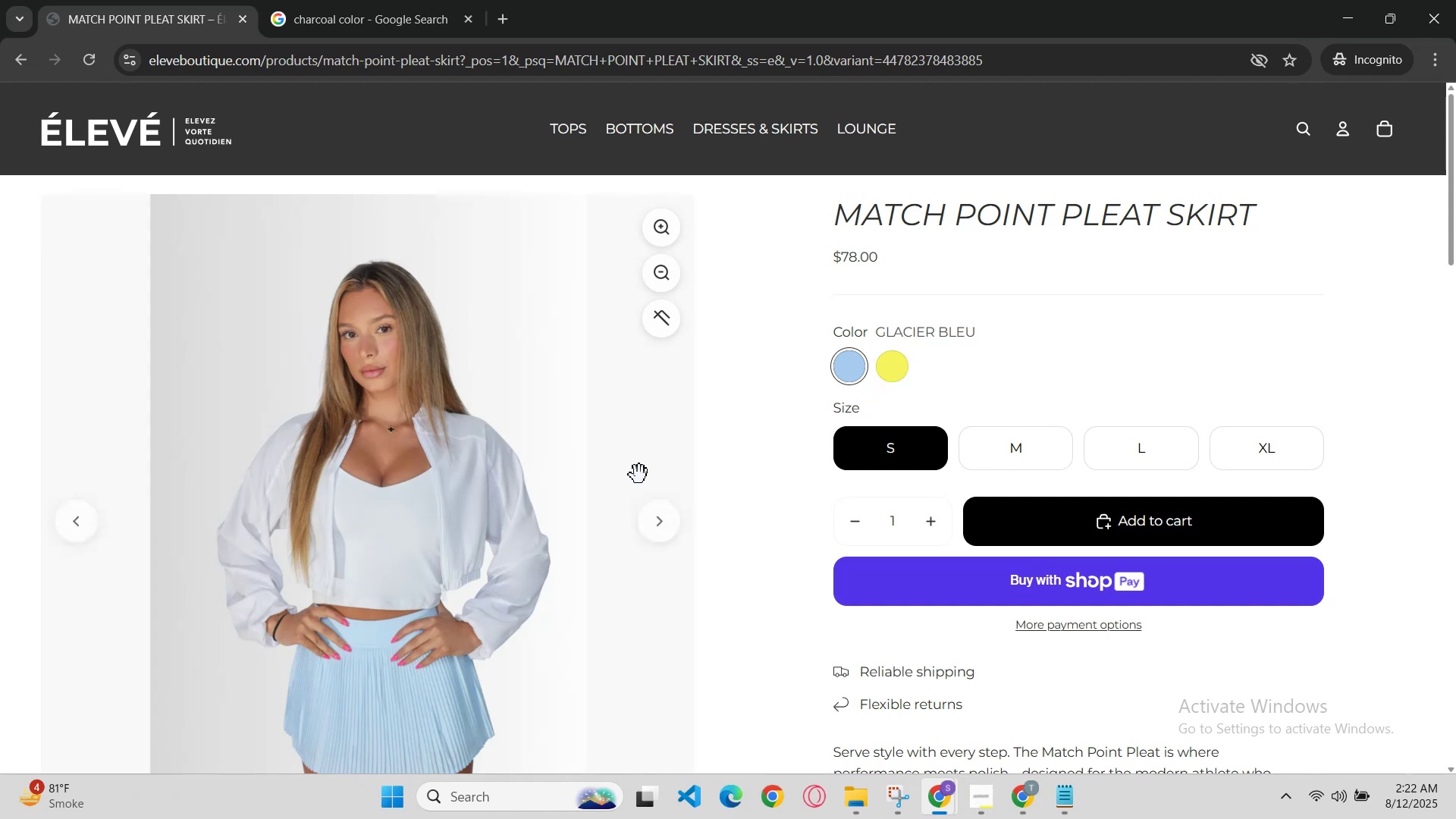 
left_click([661, 536])
 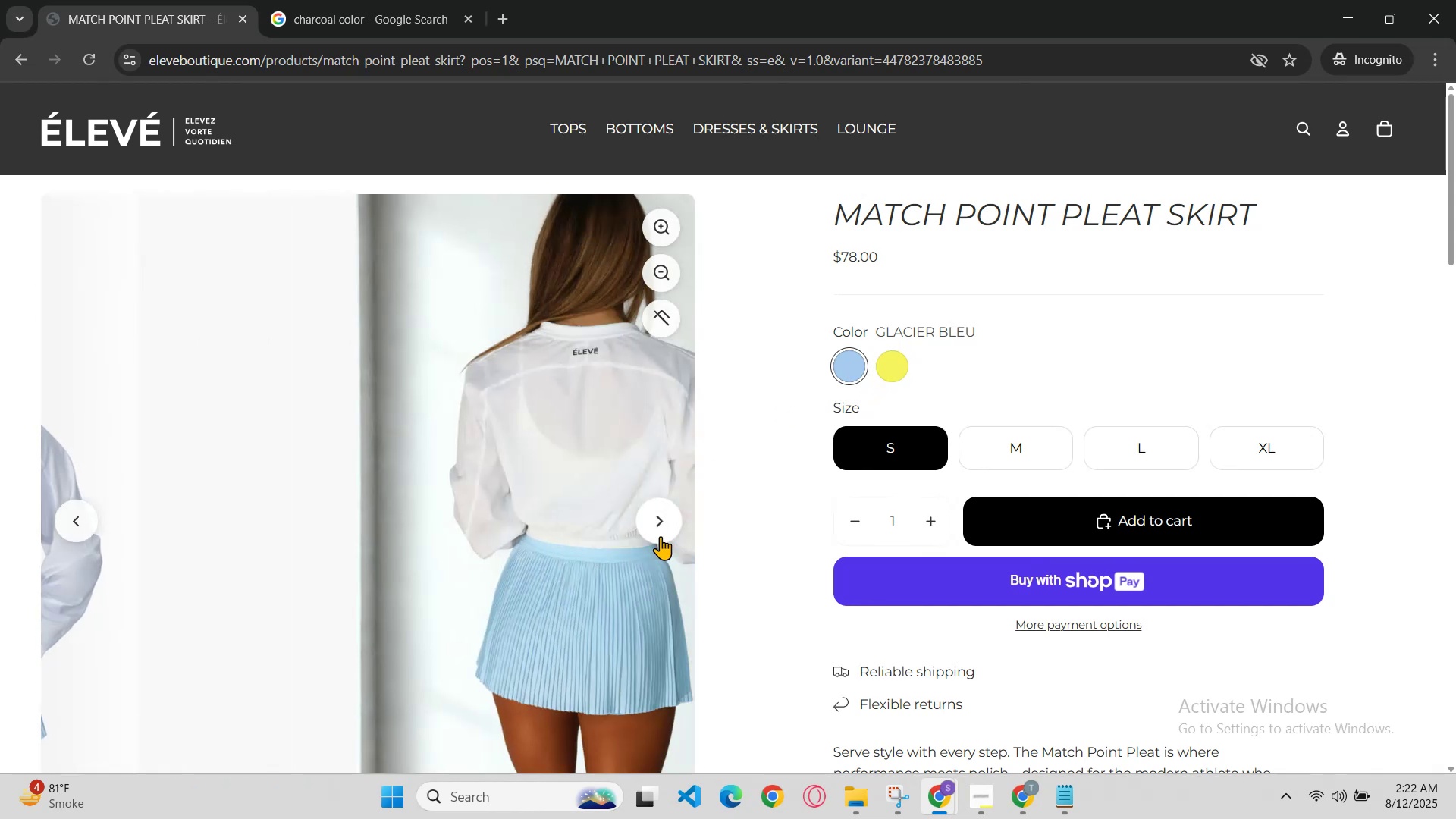 
left_click([661, 536])
 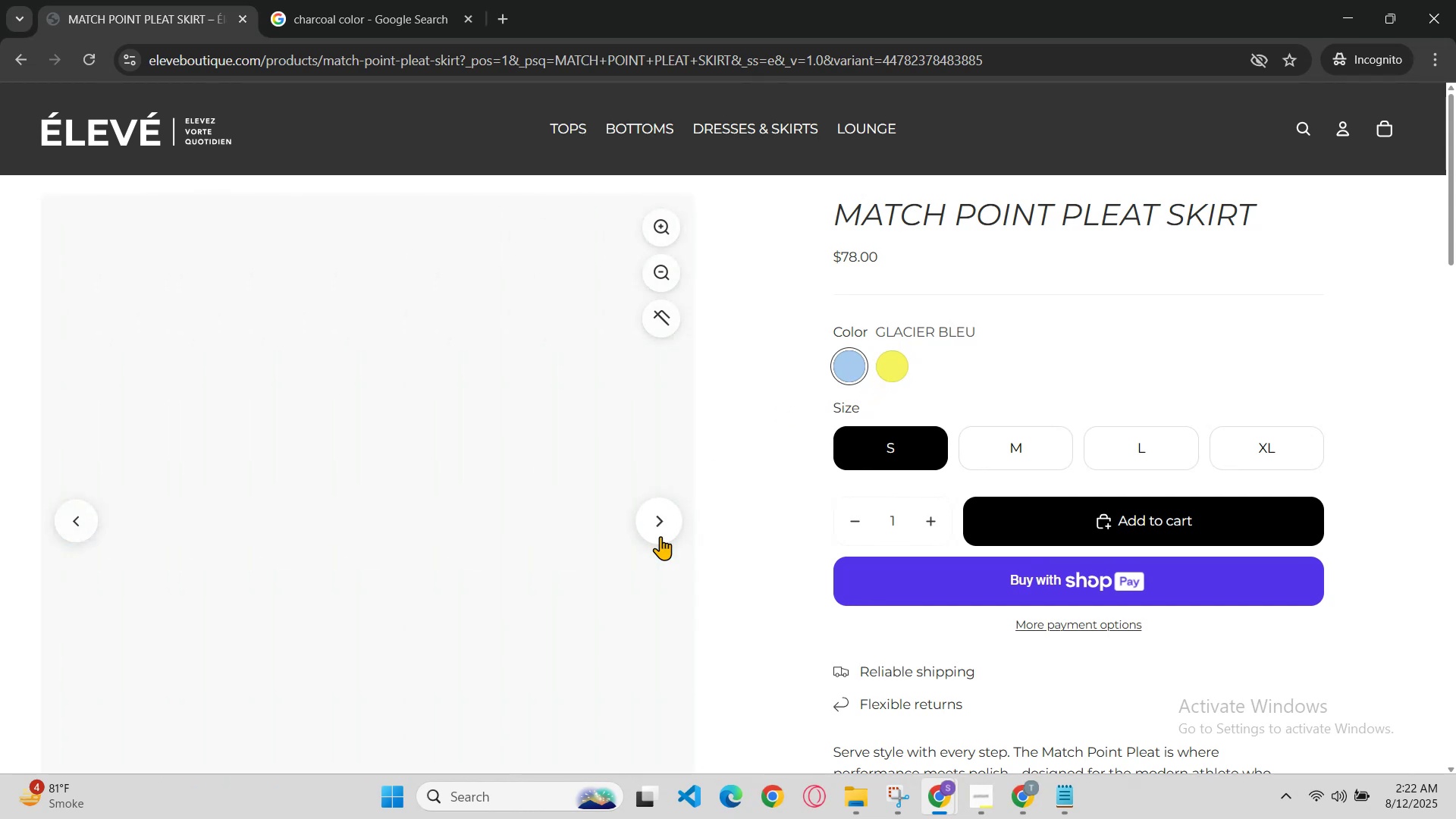 
left_click([661, 536])
 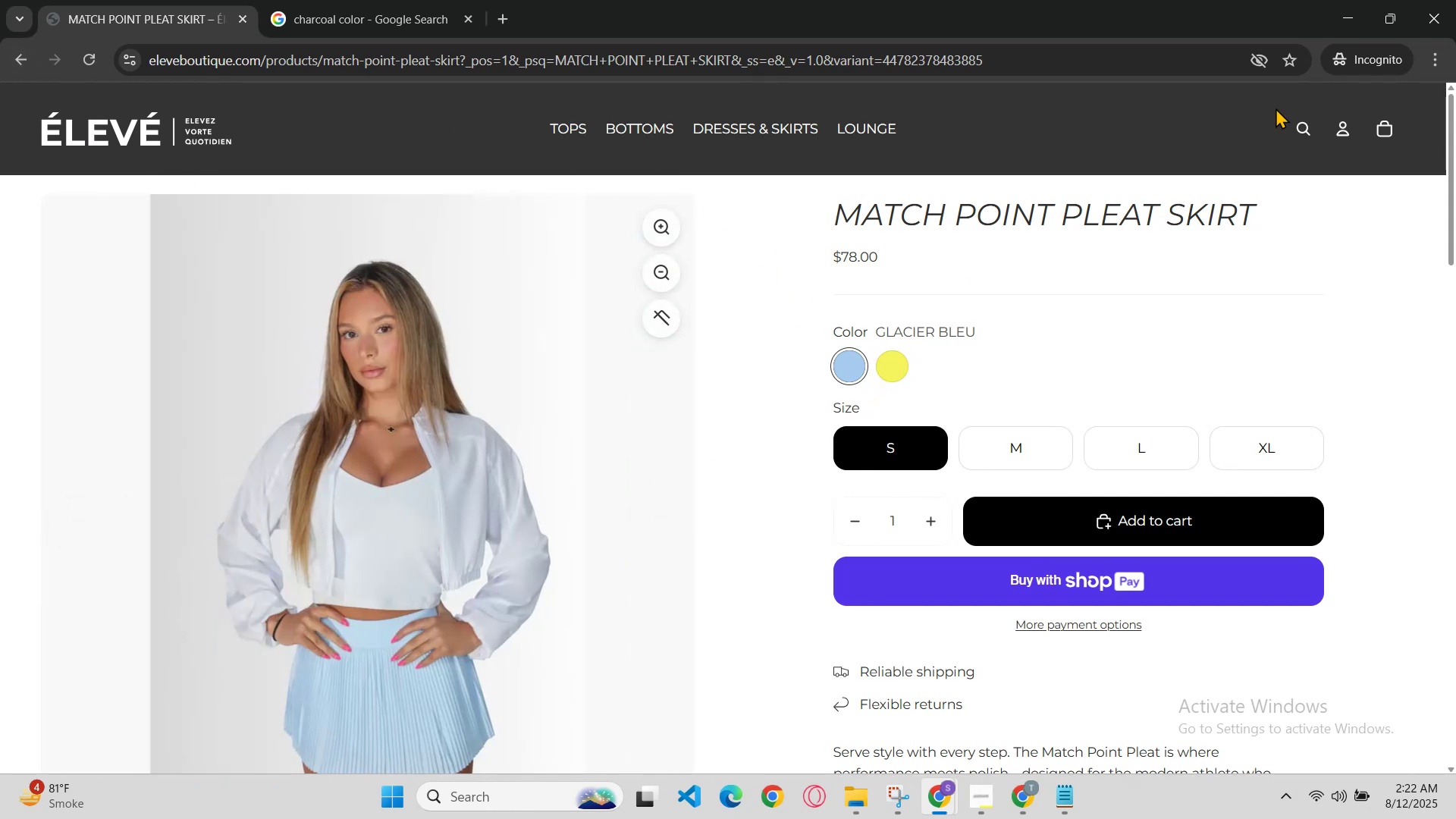 
left_click([1332, 19])
 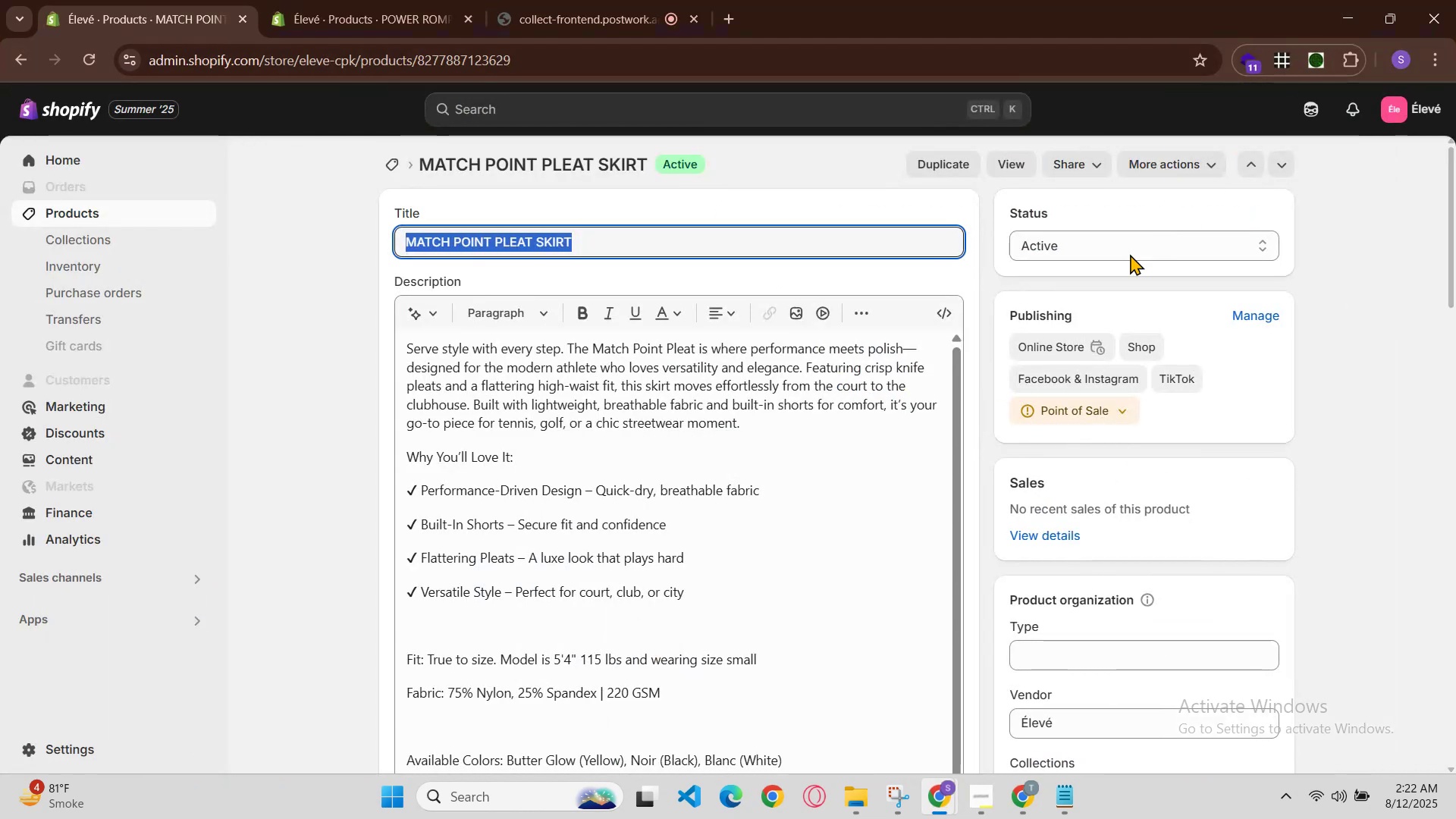 
scroll: coordinate [844, 504], scroll_direction: down, amount: 5.0
 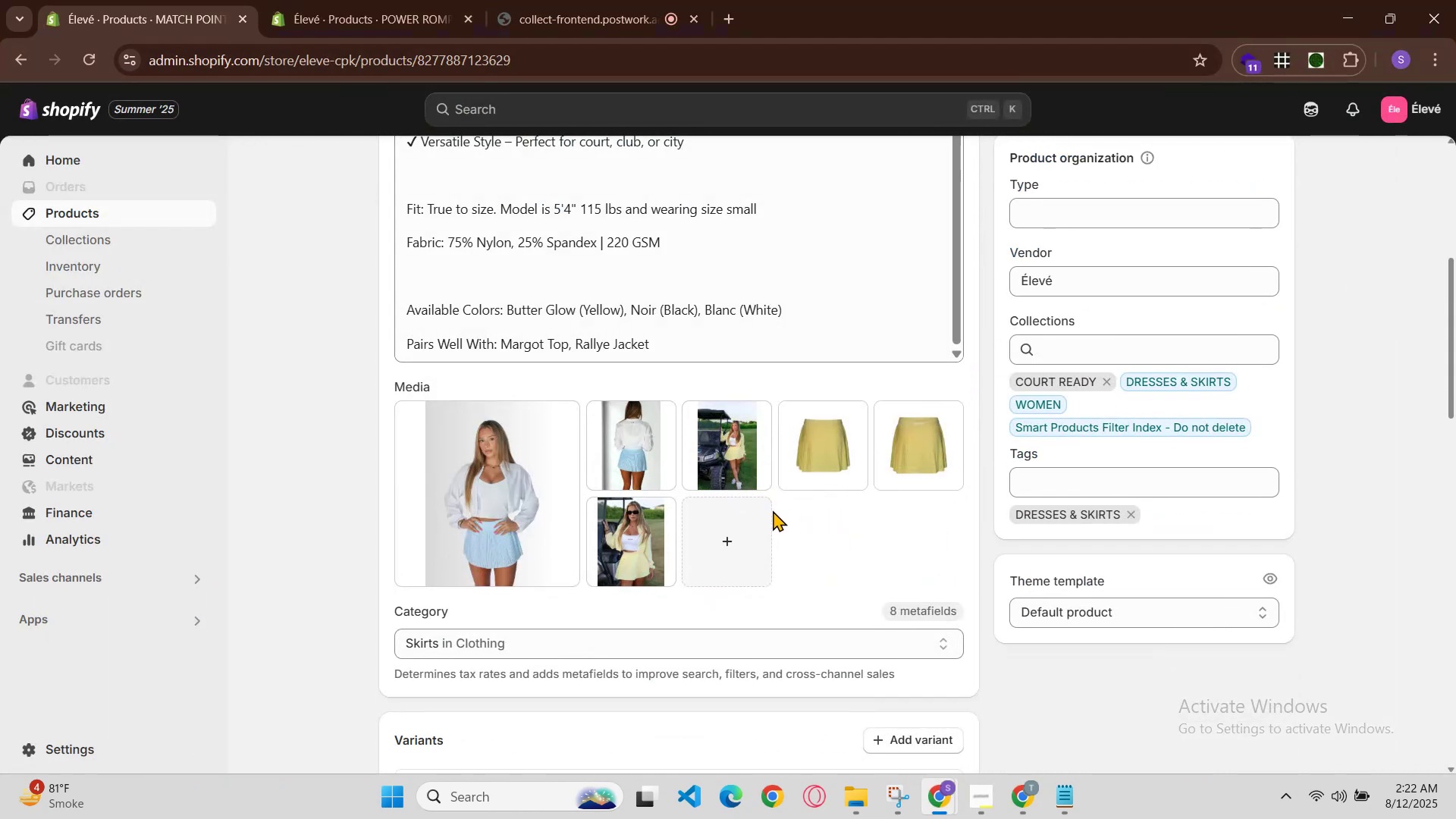 
left_click([715, 460])
 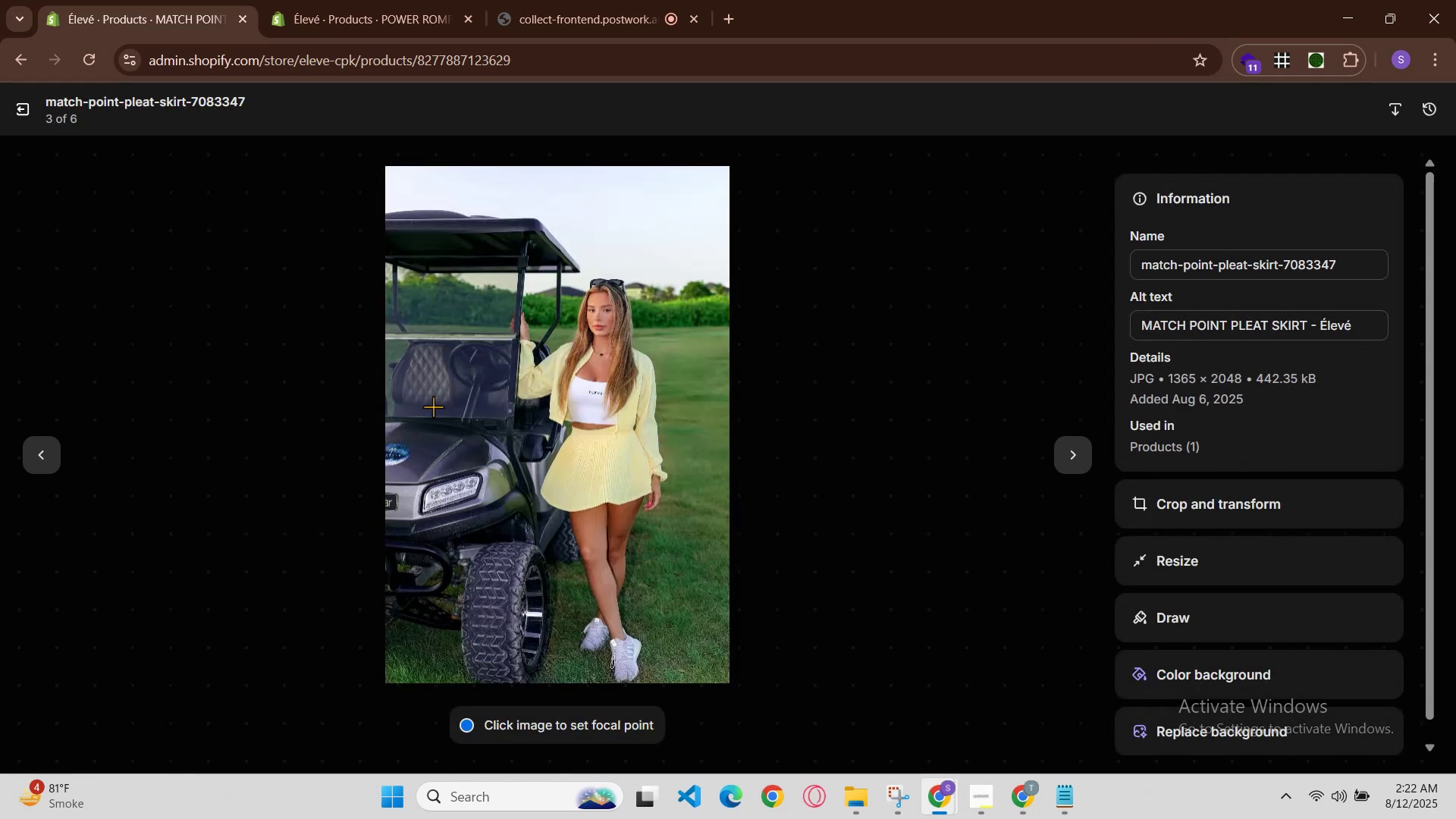 
left_click([11, 104])
 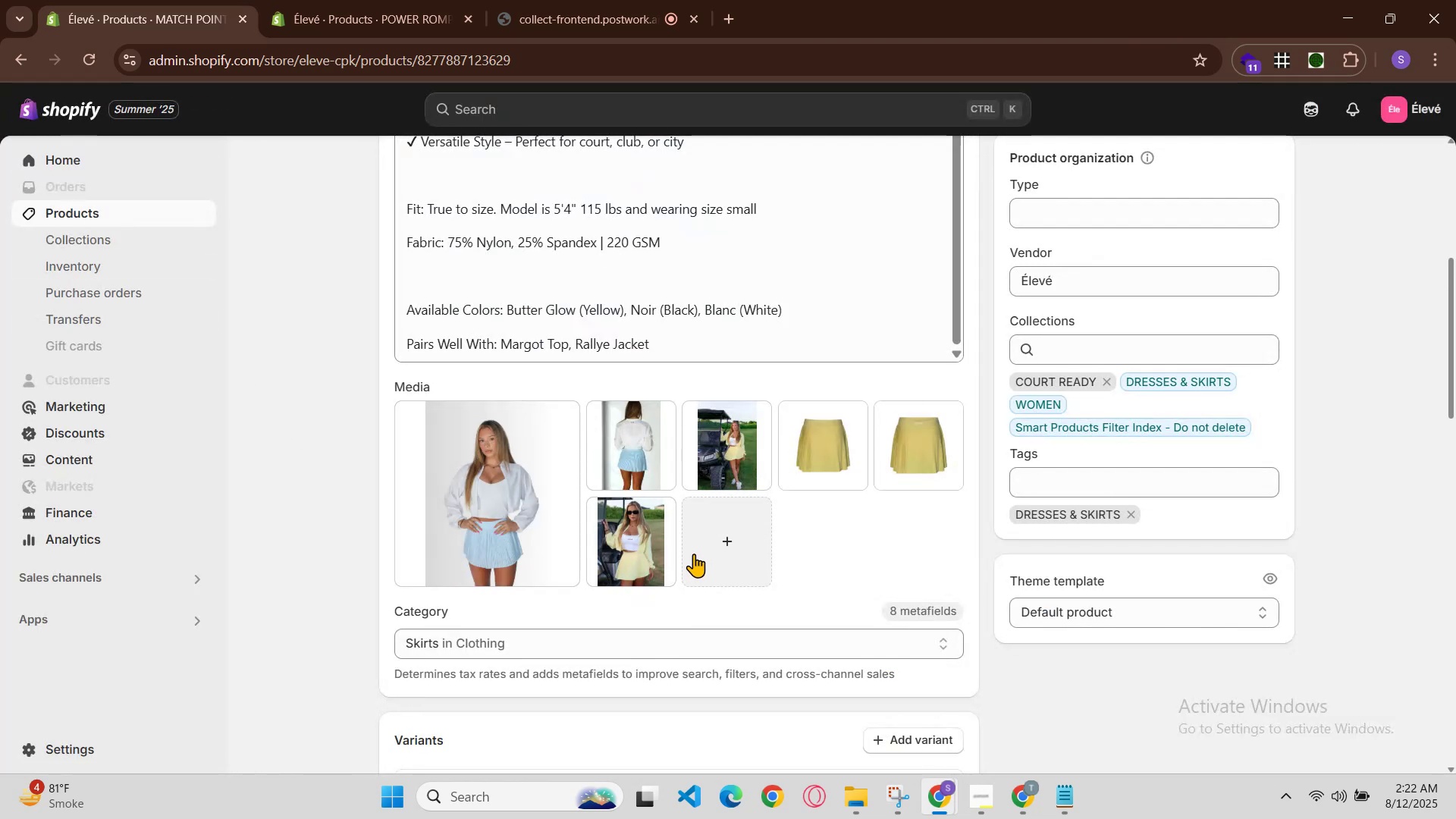 
left_click([626, 548])
 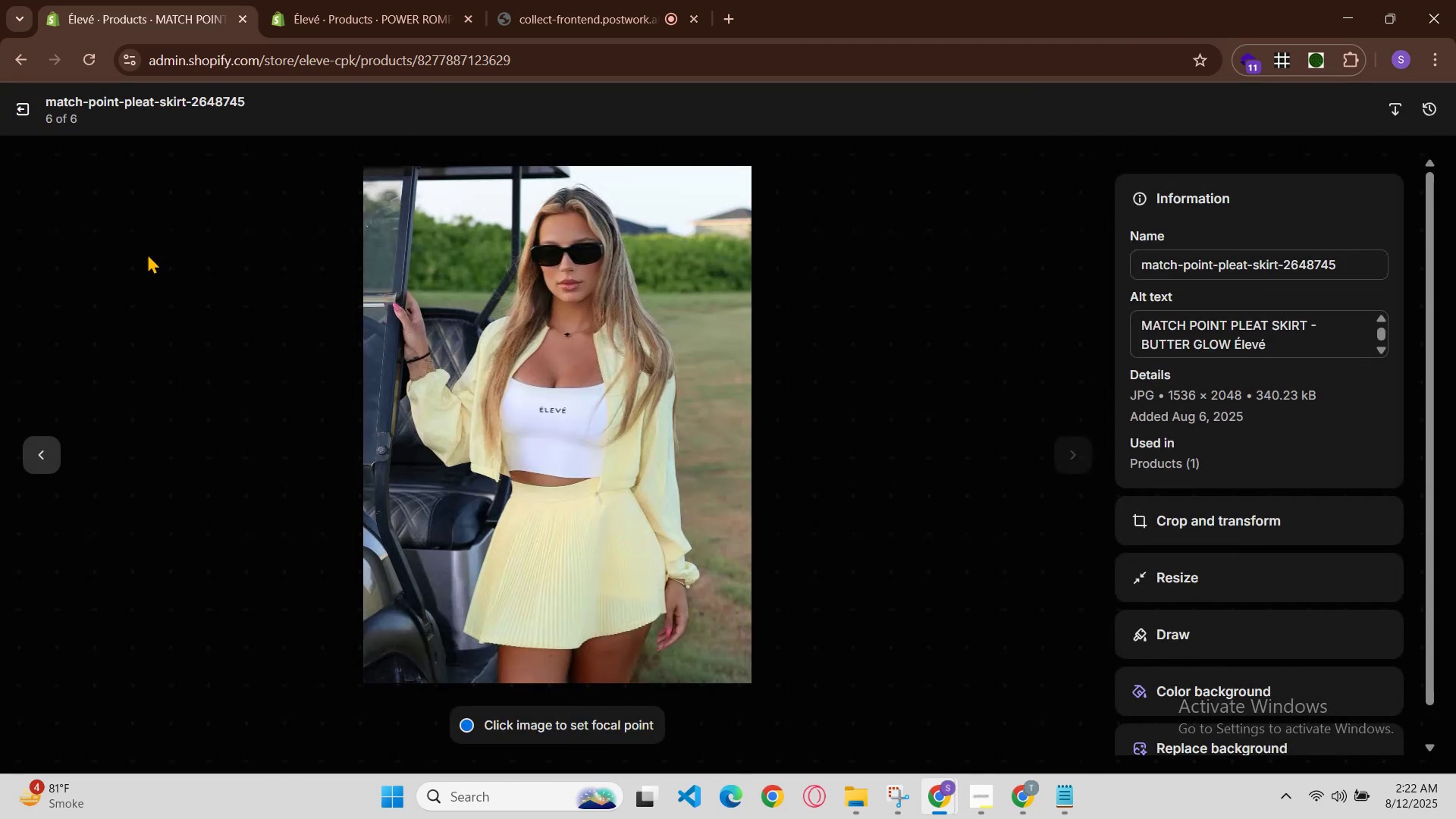 
left_click([13, 109])
 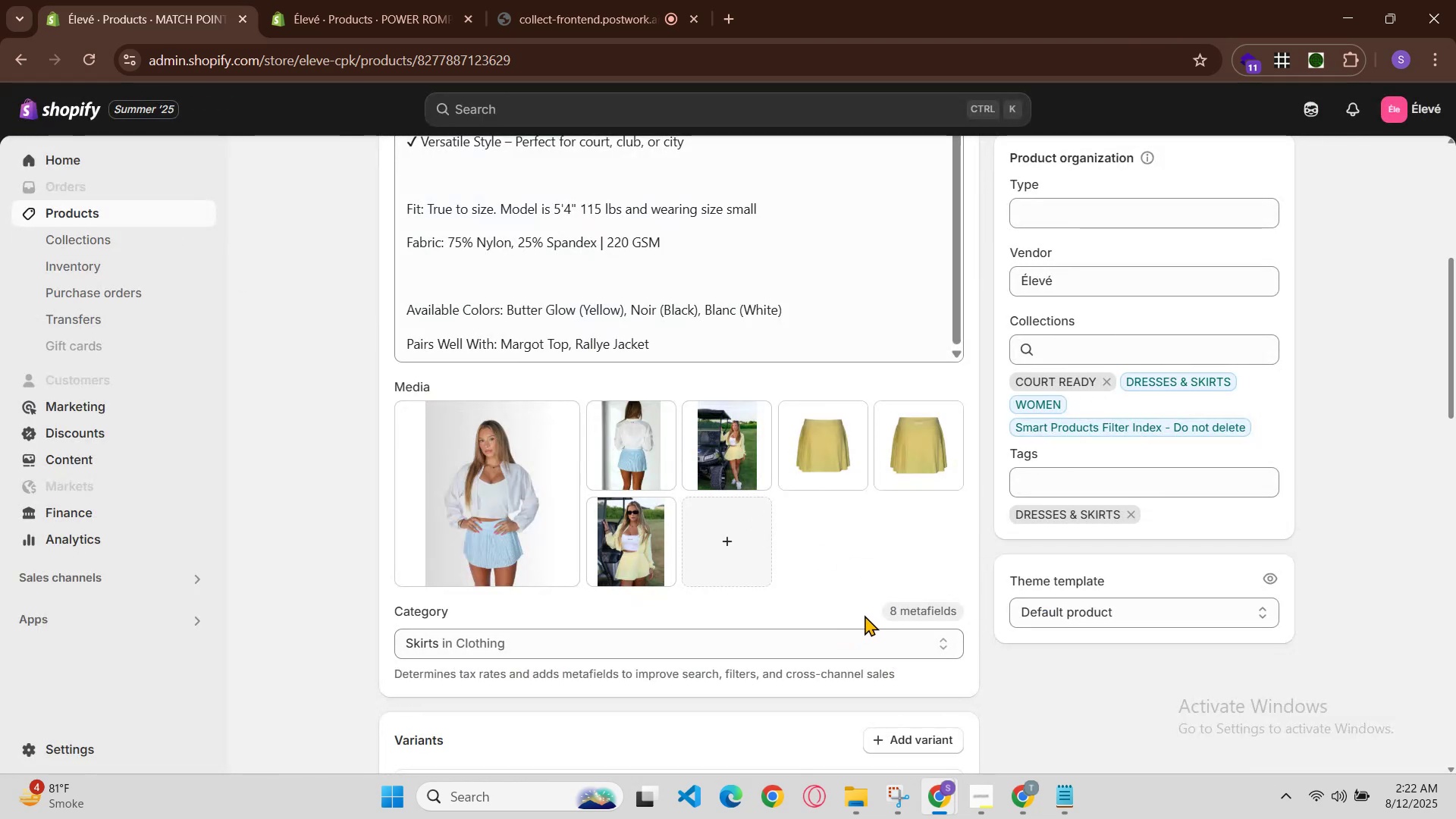 
mouse_move([792, 510])
 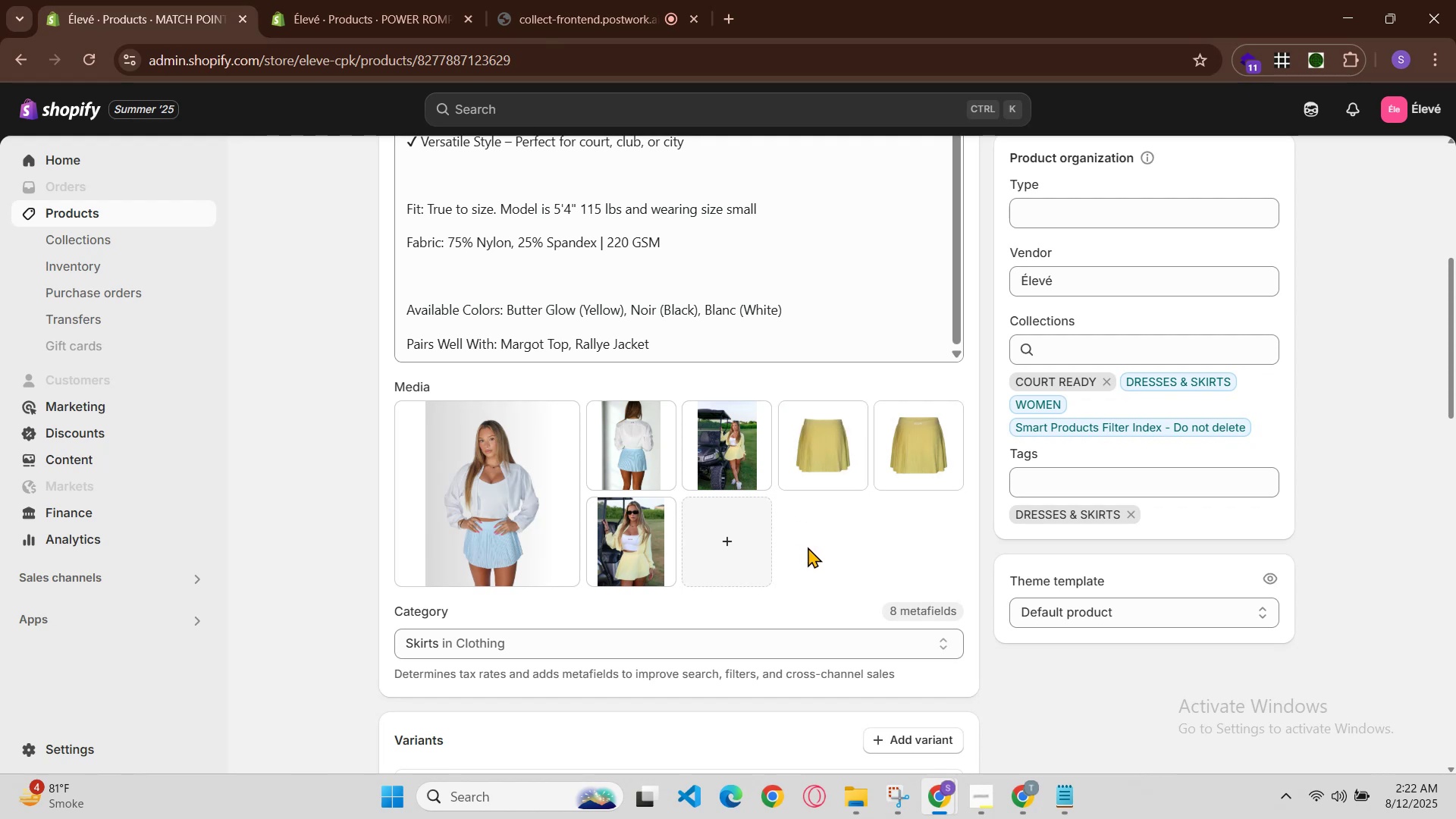 
scroll: coordinate [811, 563], scroll_direction: down, amount: 2.0
 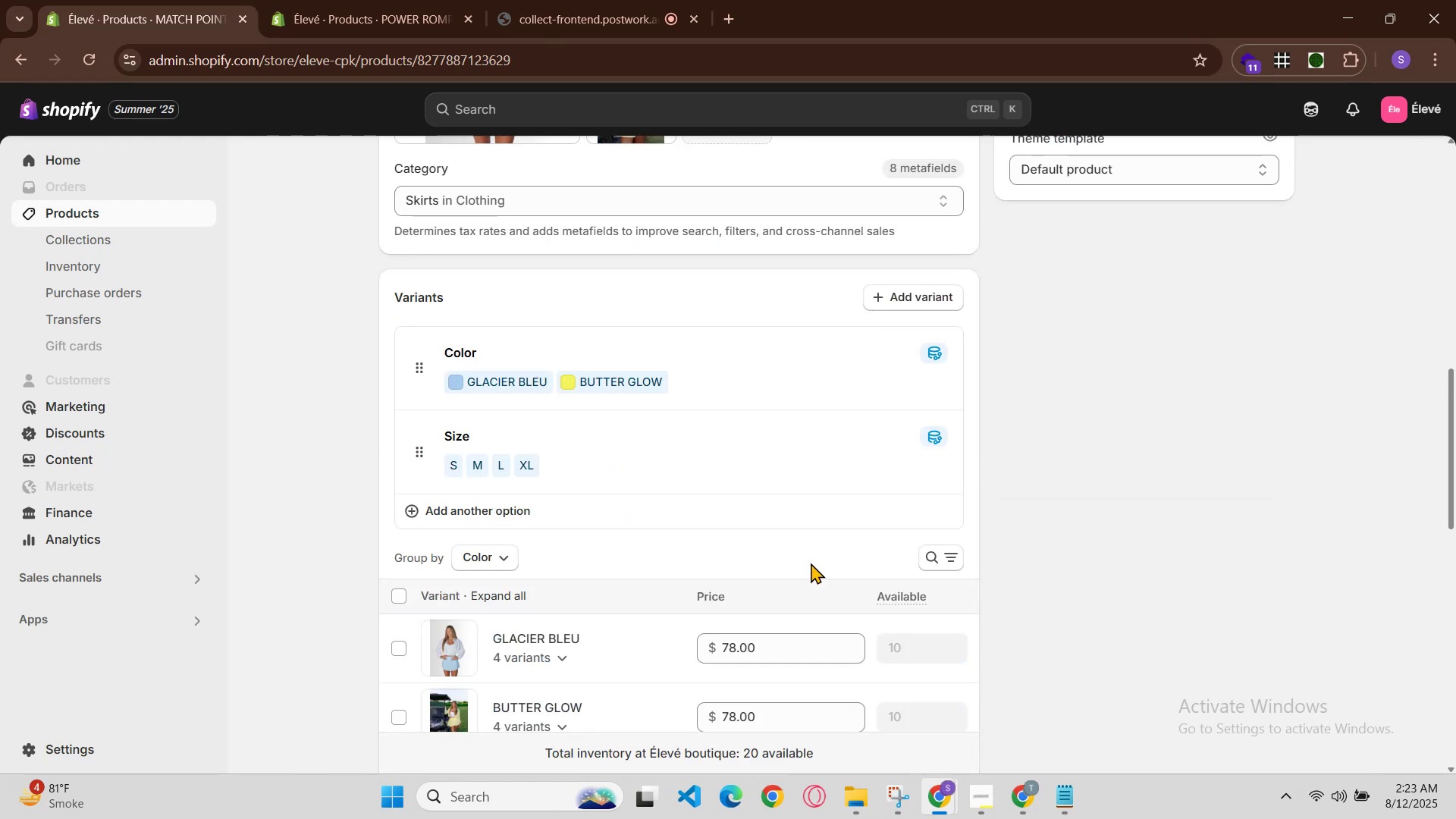 
scroll: coordinate [811, 563], scroll_direction: up, amount: 3.0
 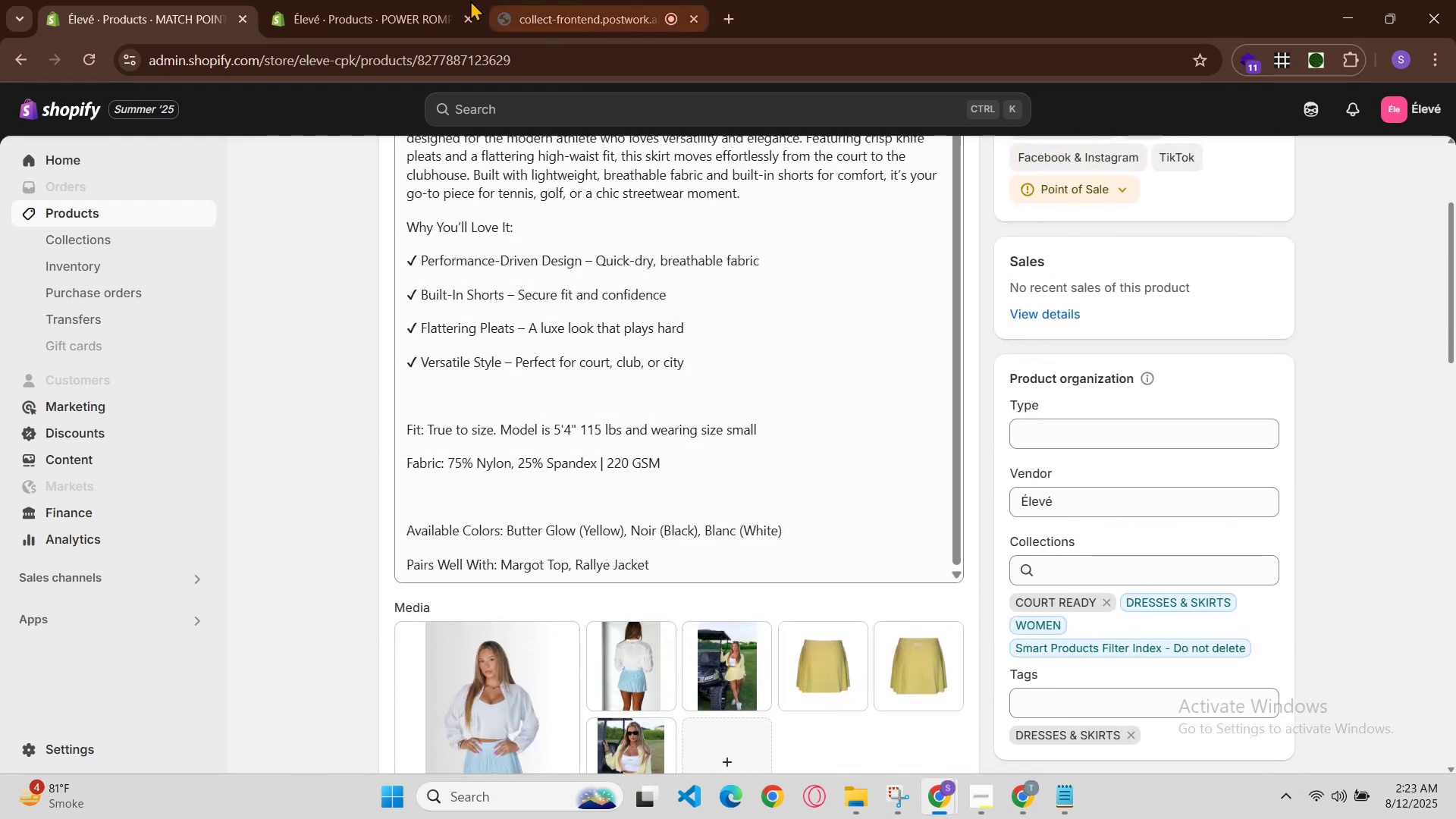 
left_click([436, 0])
 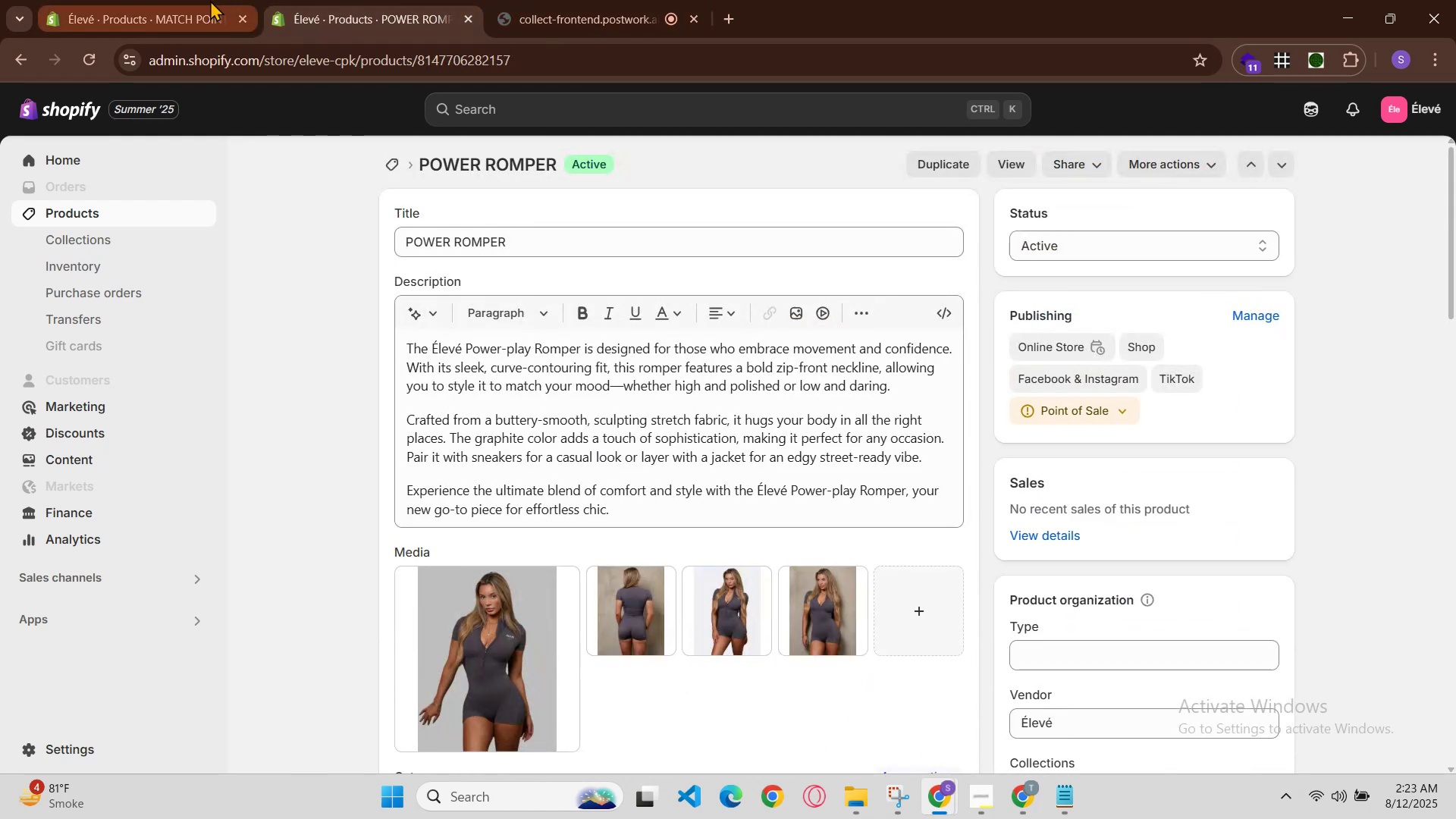 
left_click([196, 2])
 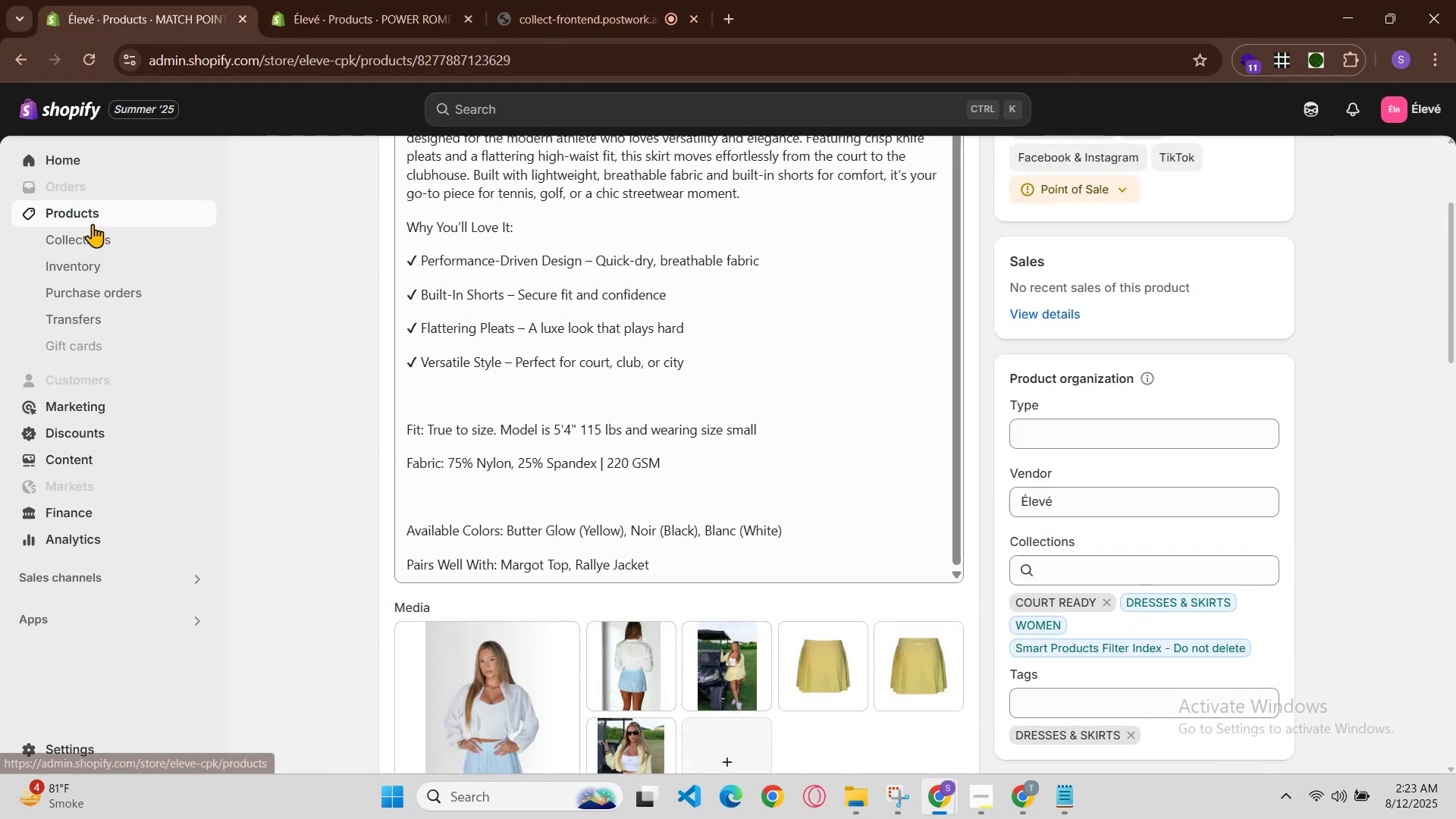 
left_click([93, 224])
 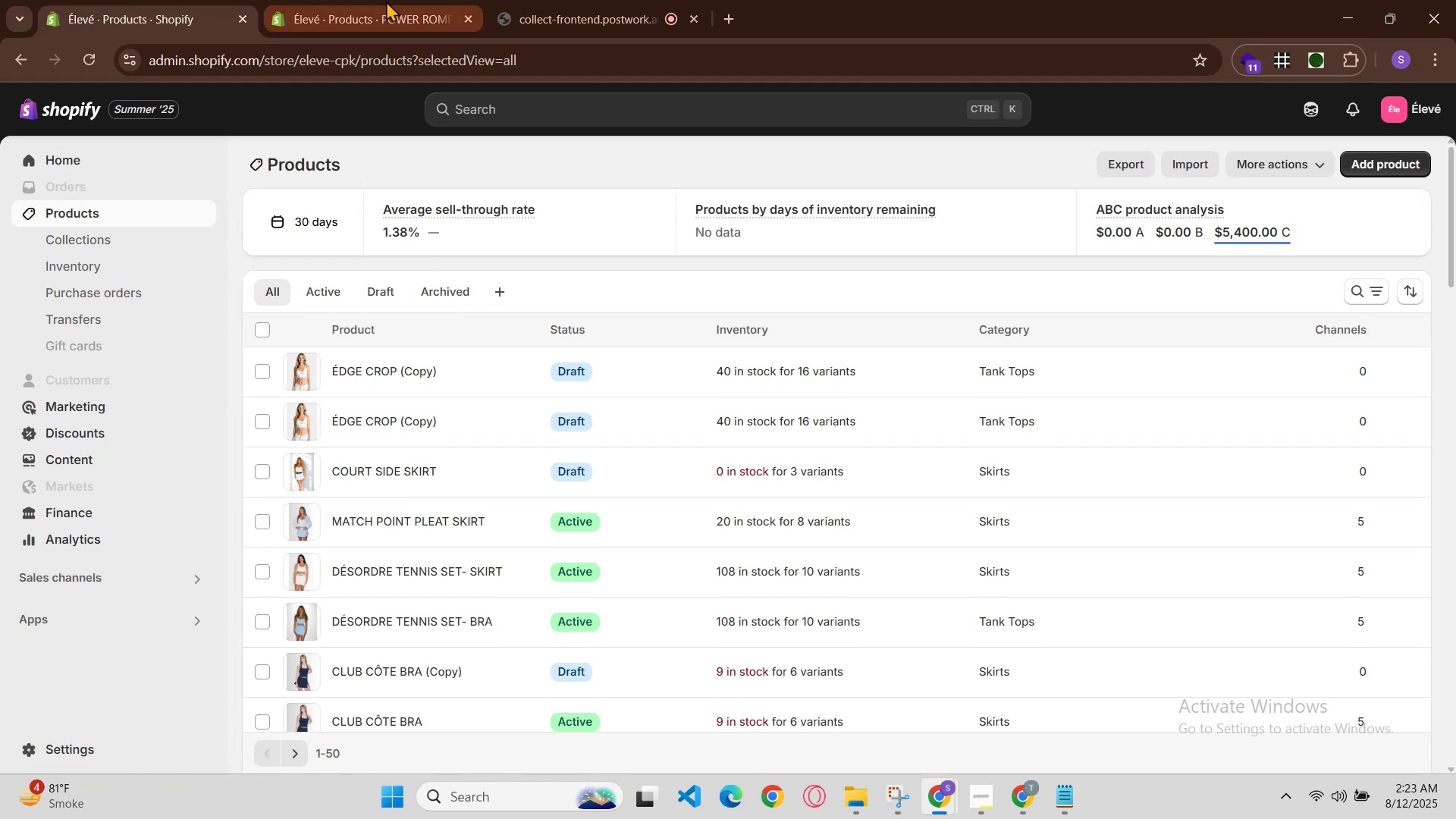 
wait(6.53)
 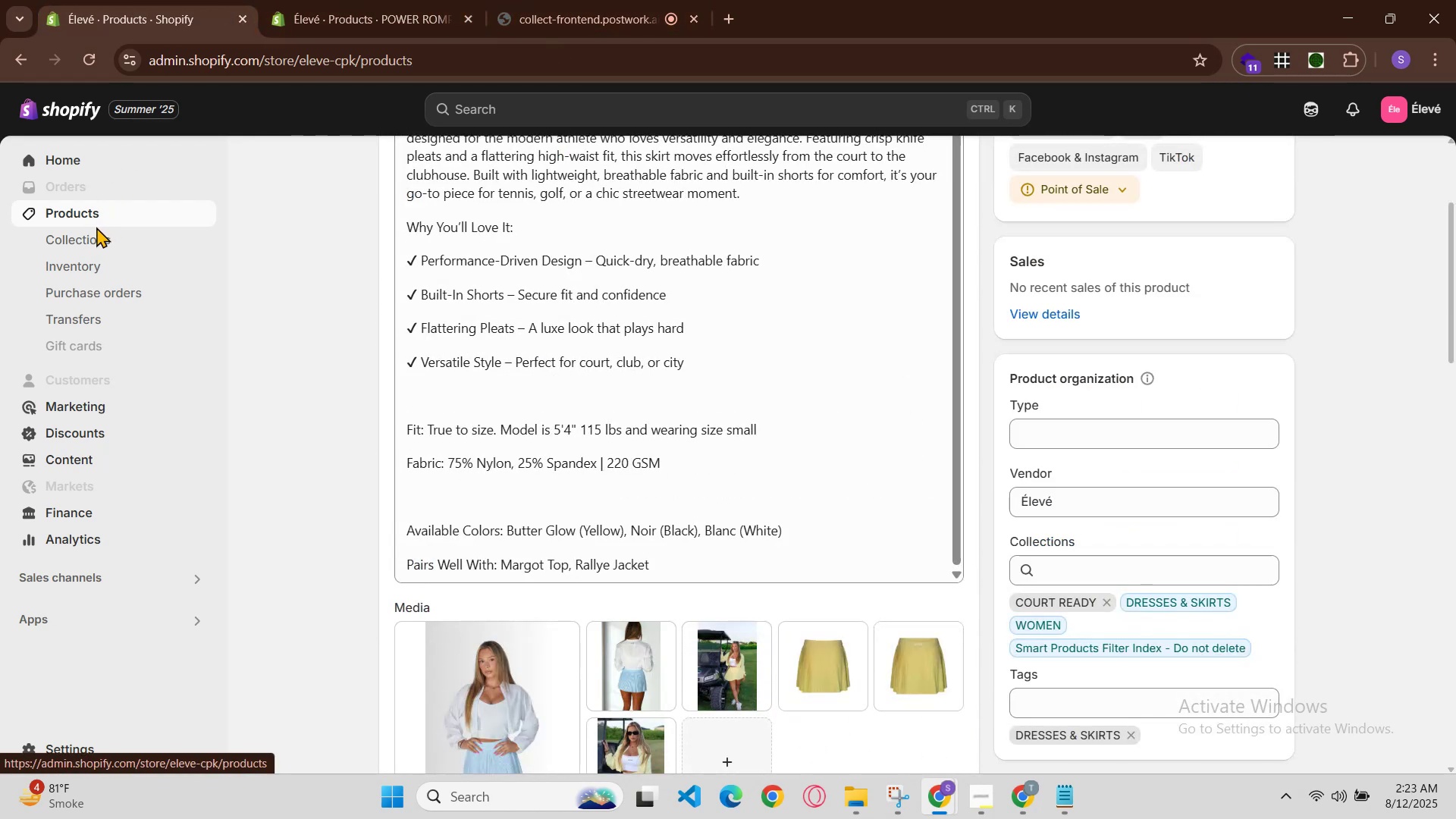 
left_click([178, 0])
 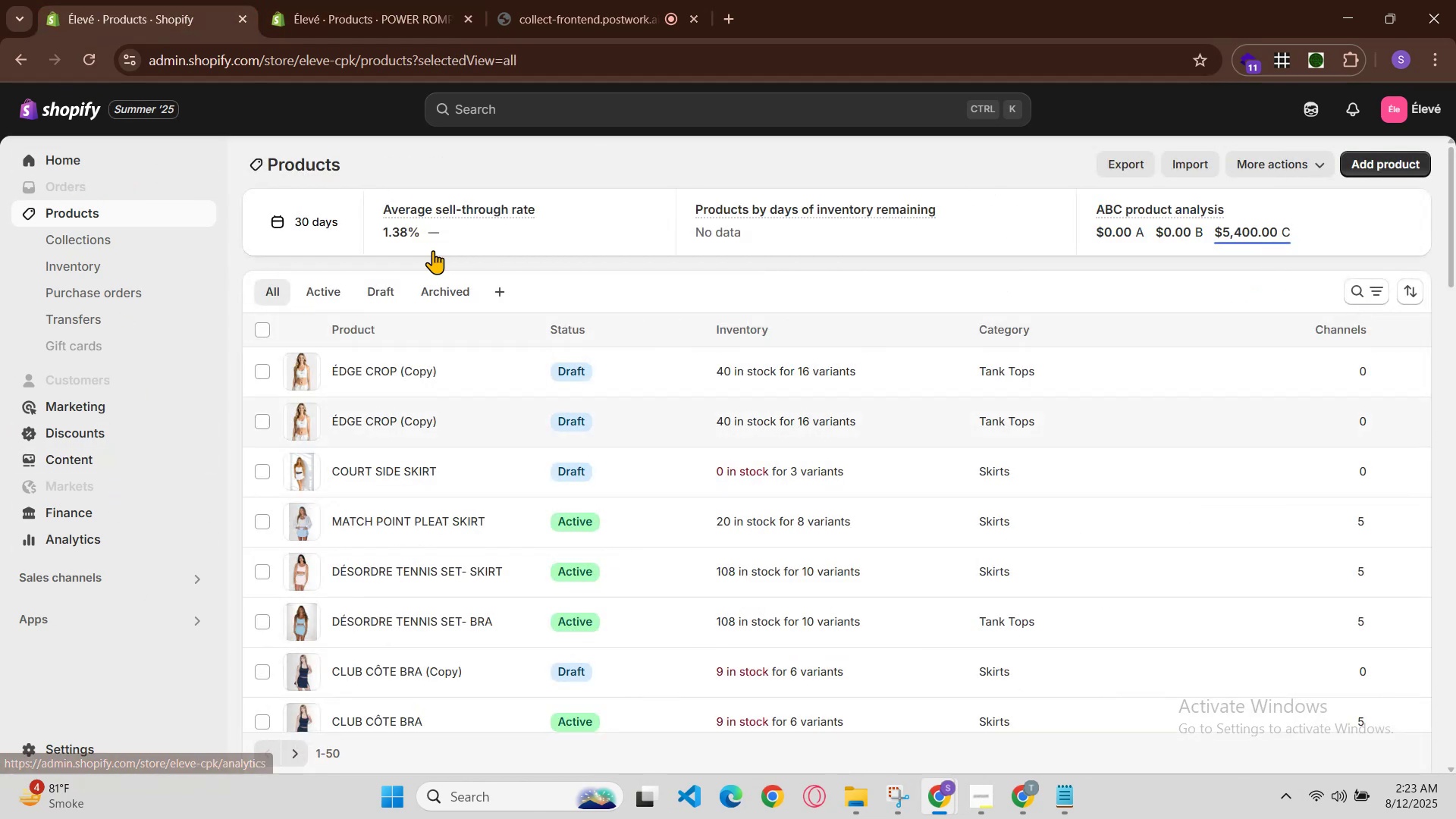 
left_click([492, 96])
 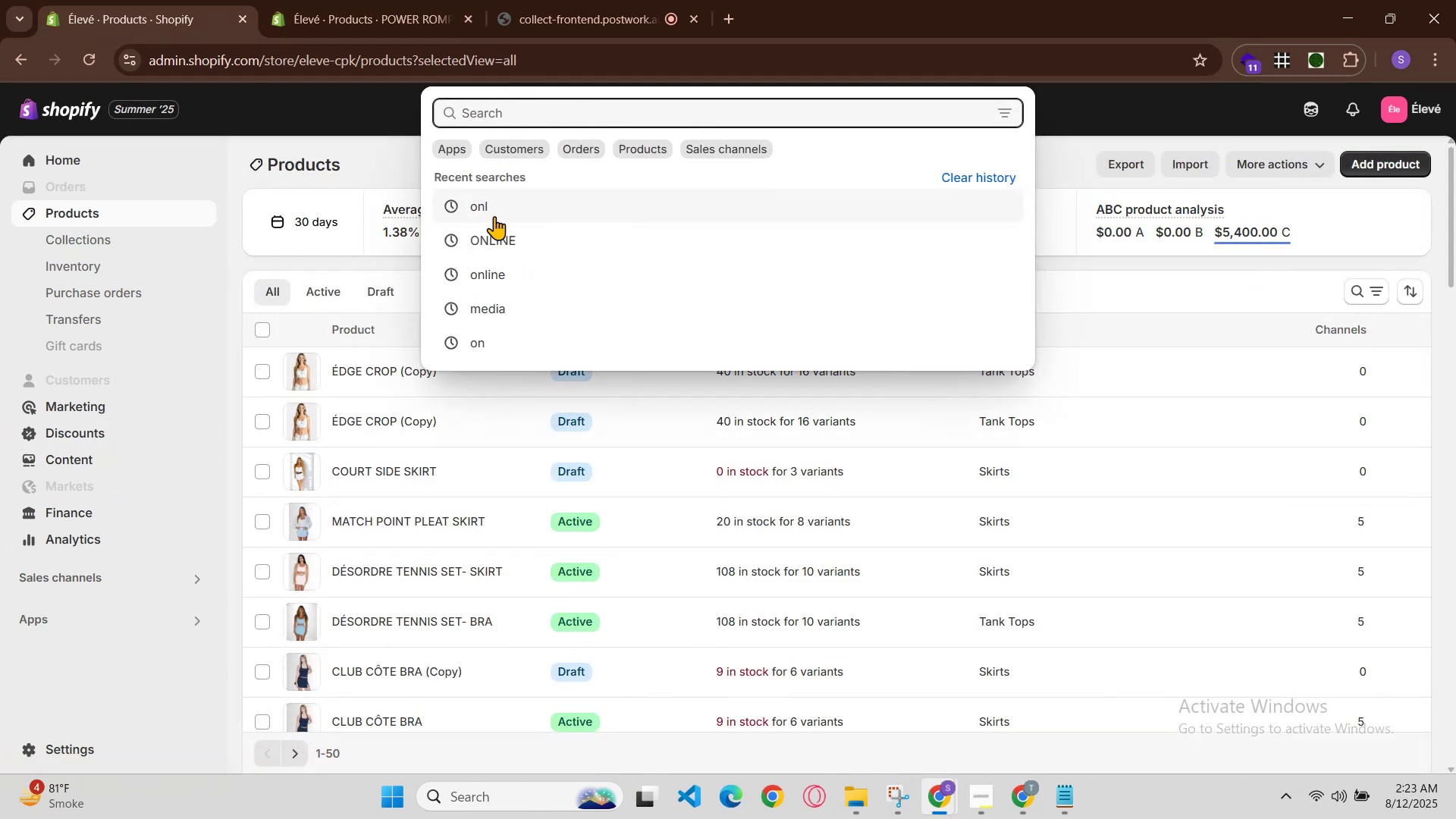 
left_click([498, 243])
 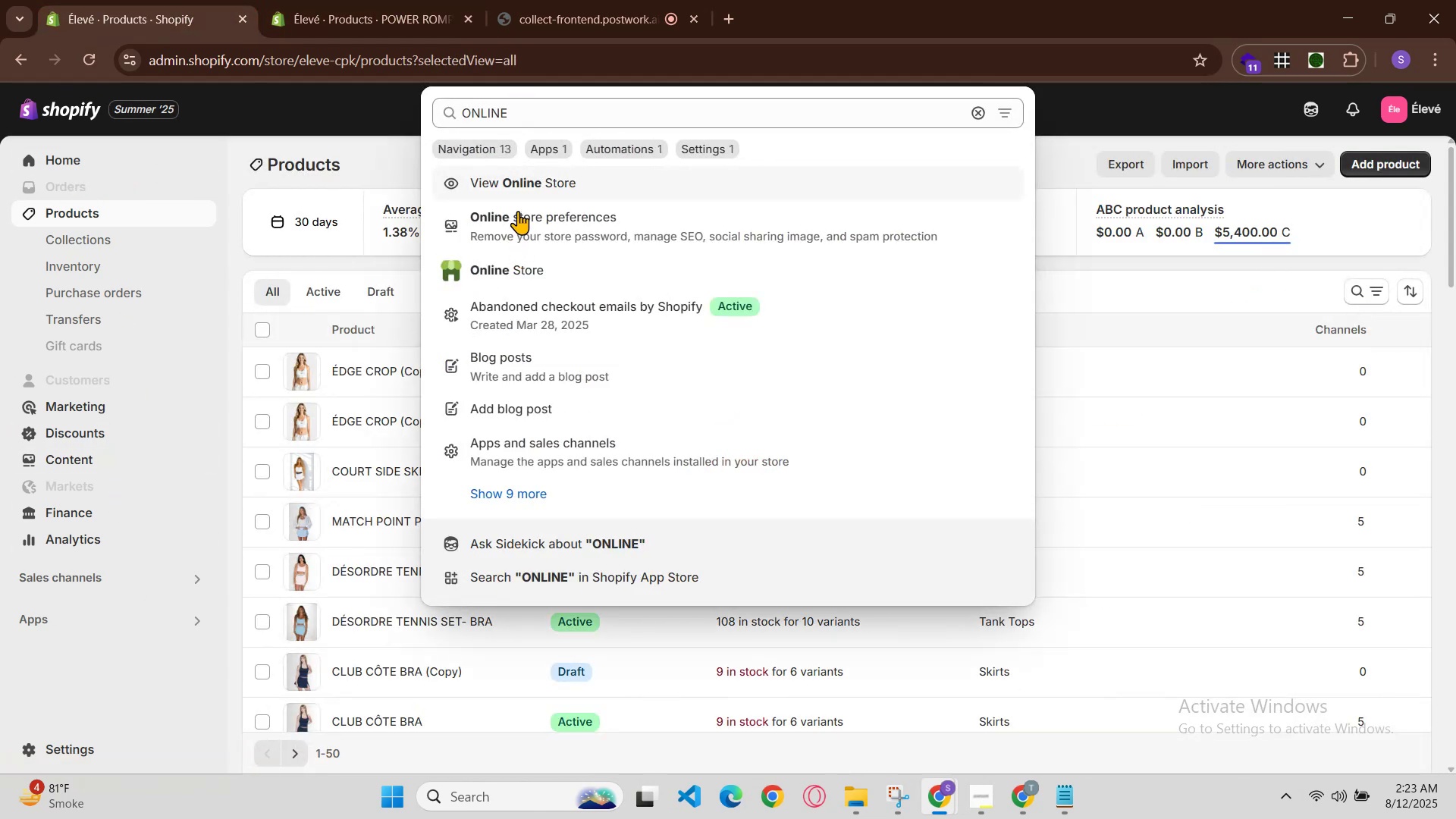 
left_click([531, 268])
 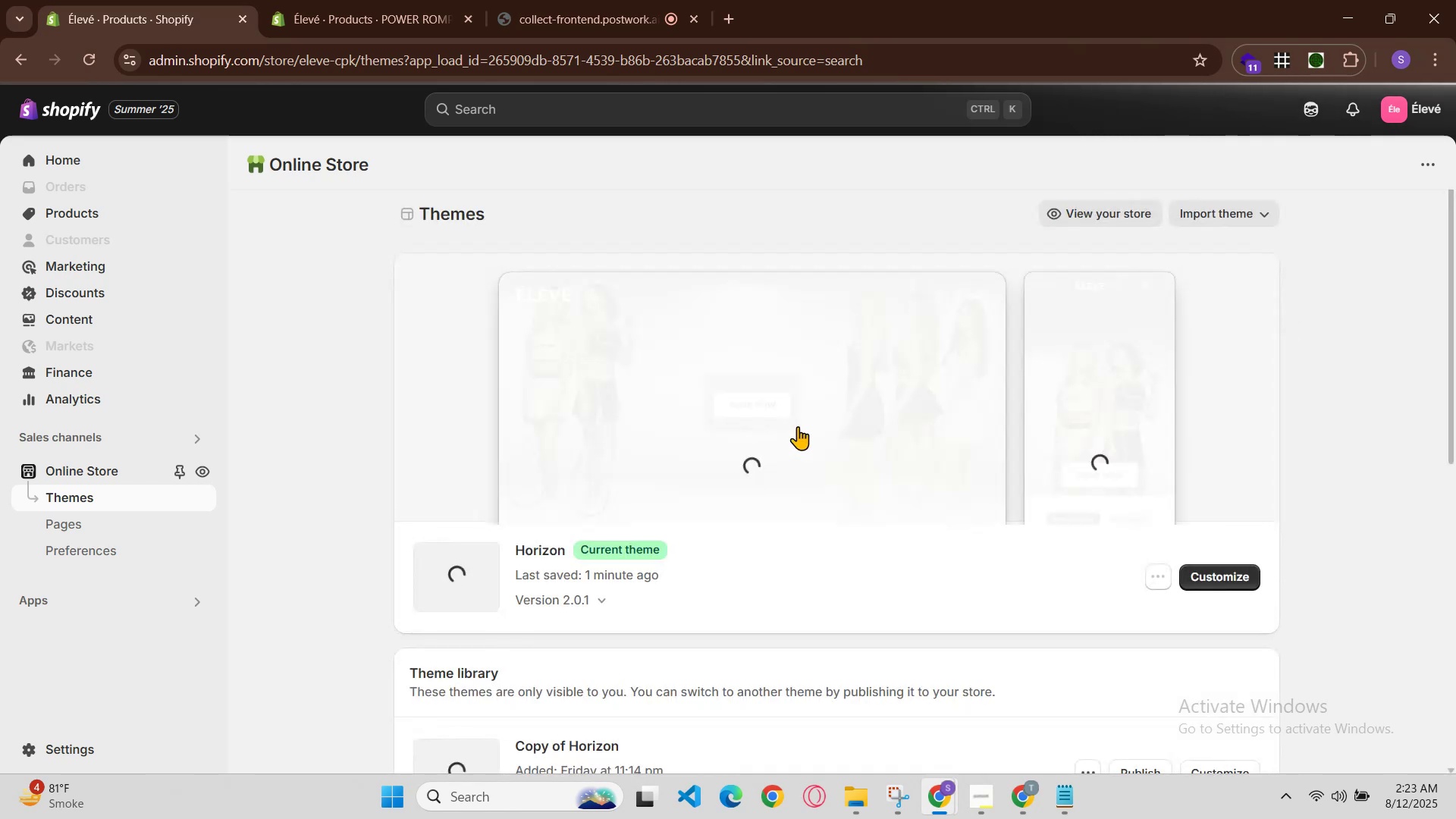 
wait(6.35)
 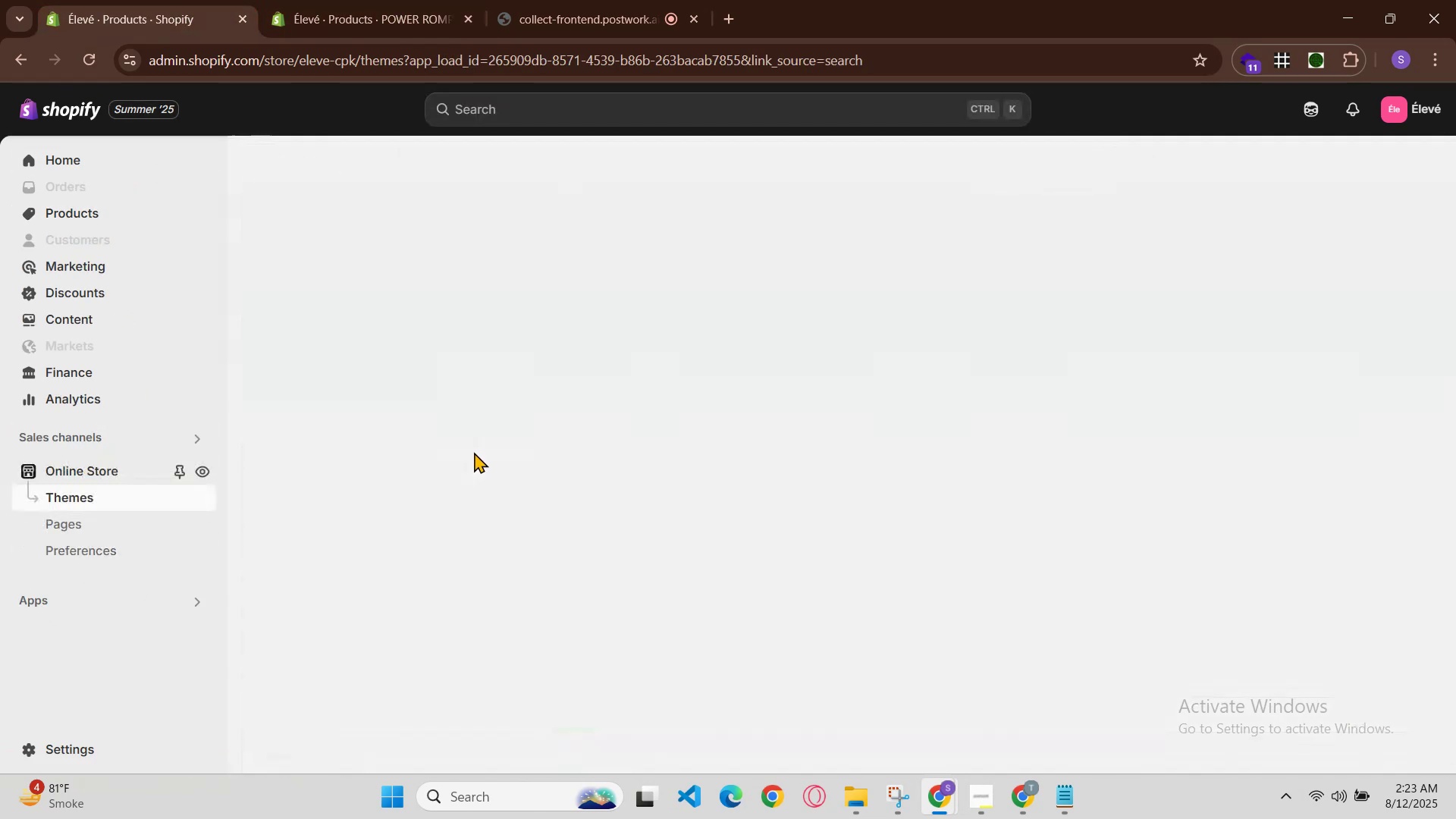 
left_click([1215, 574])
 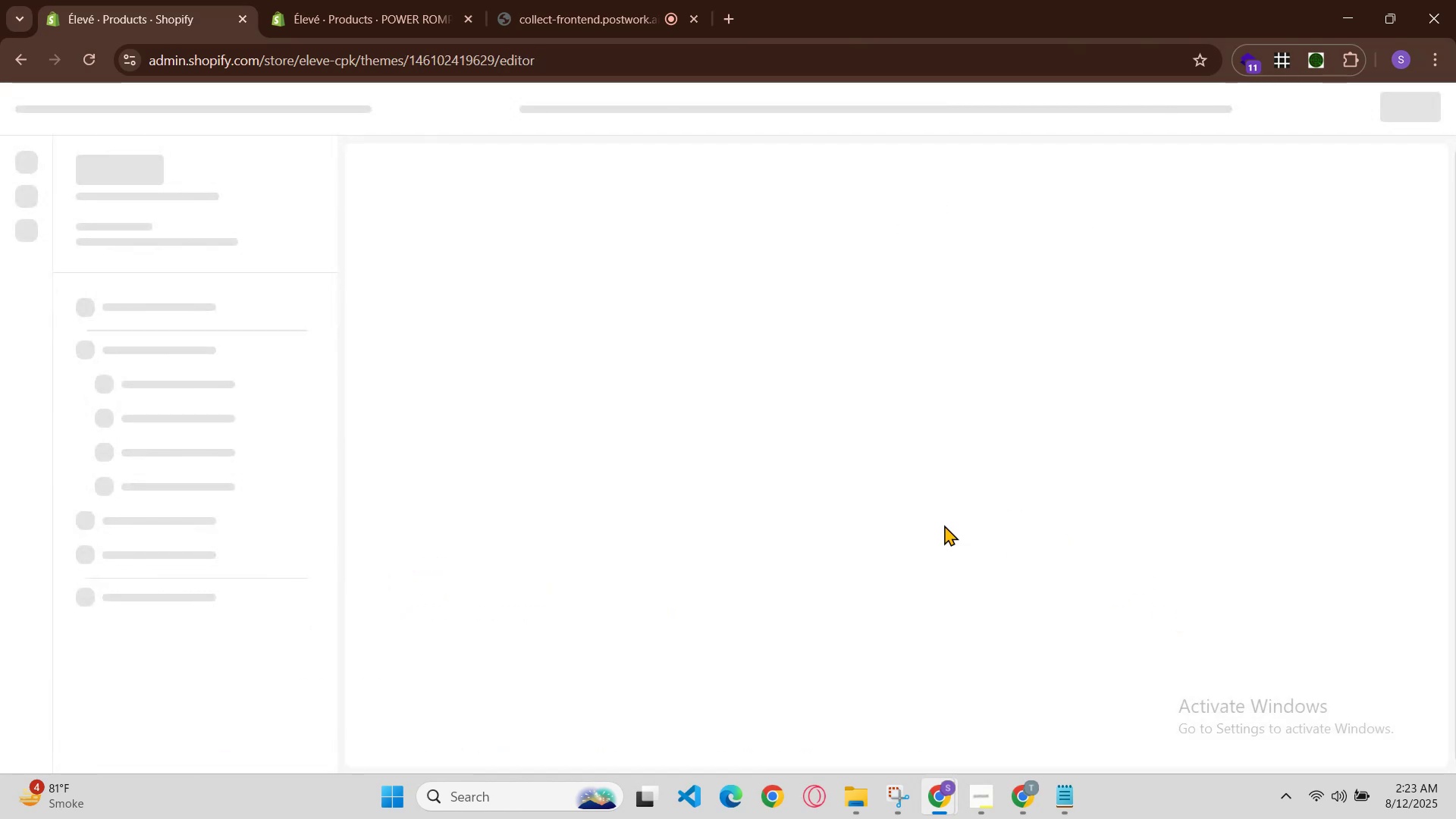 
mouse_move([386, 27])
 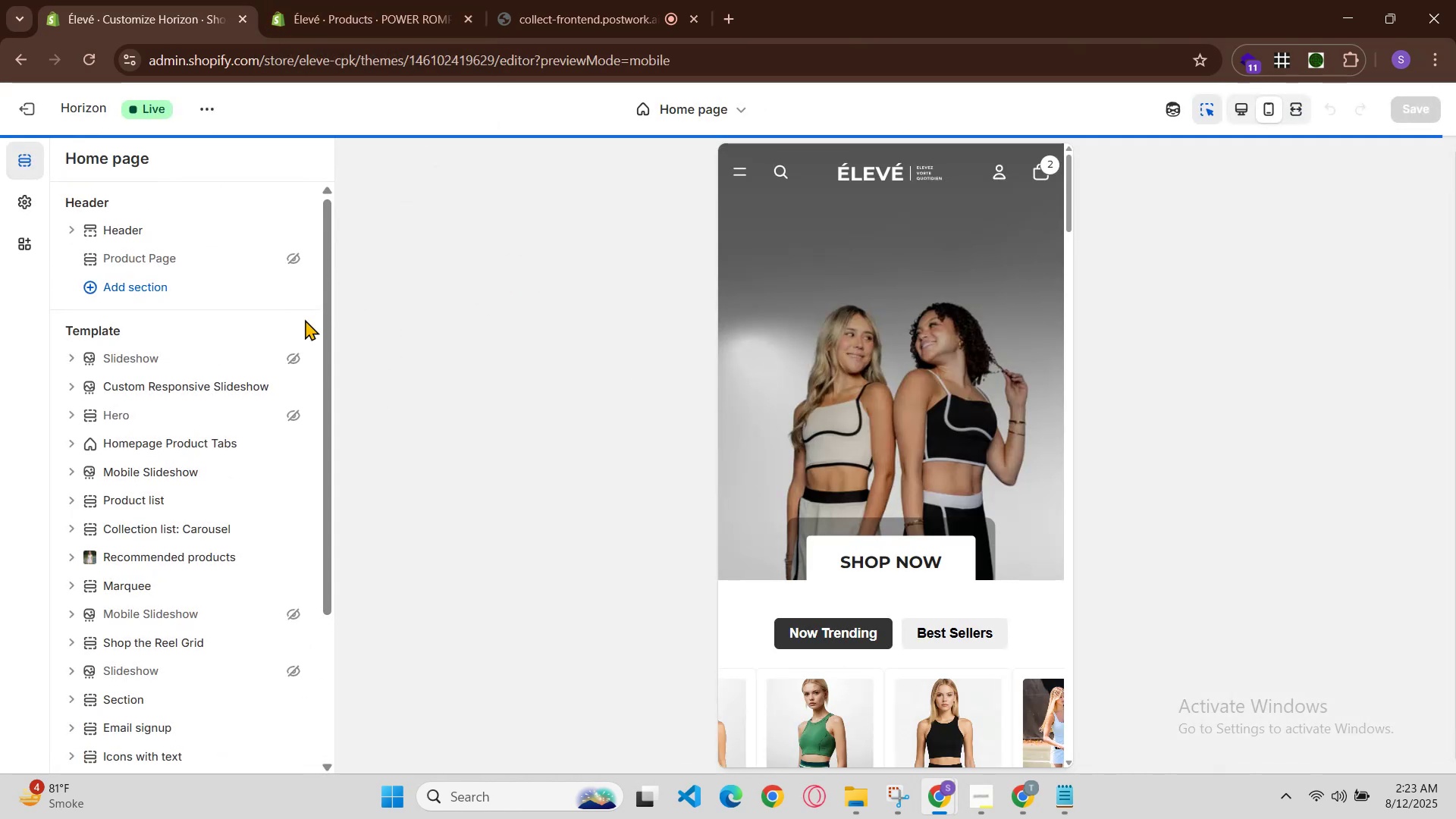 
scroll: coordinate [802, 516], scroll_direction: down, amount: 2.0
 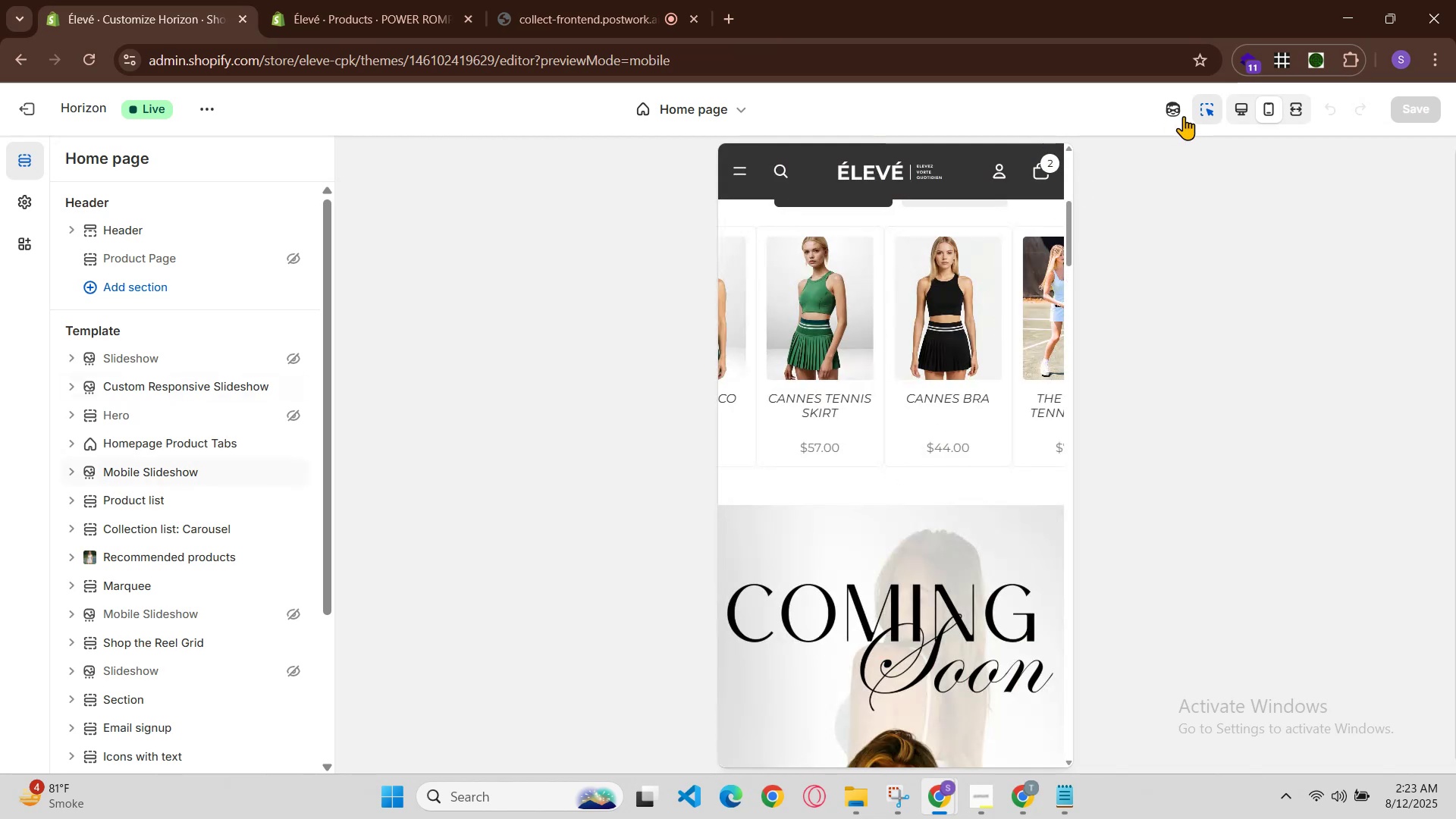 
left_click([1244, 114])
 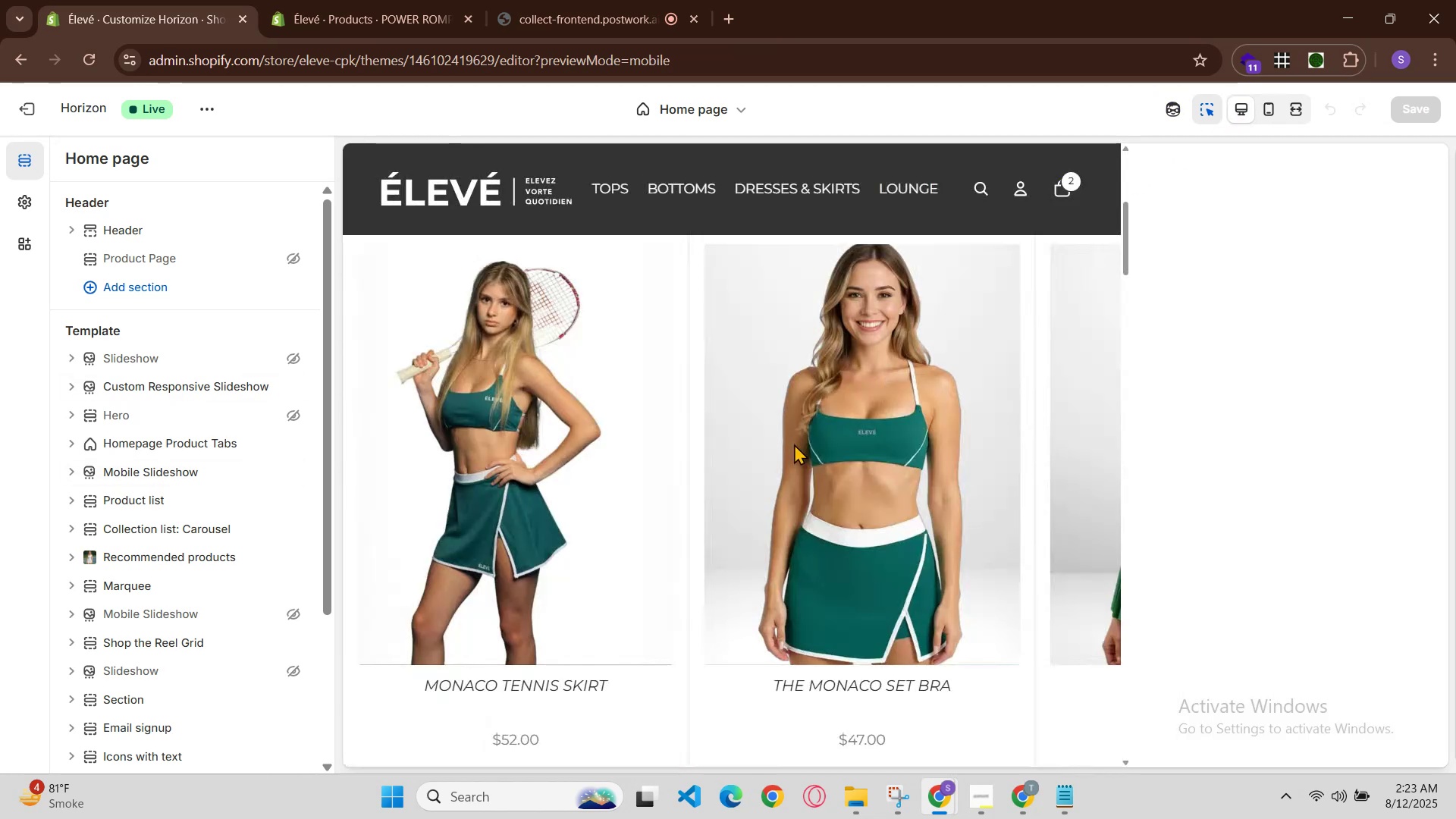 
scroll: coordinate [756, 467], scroll_direction: down, amount: 2.0
 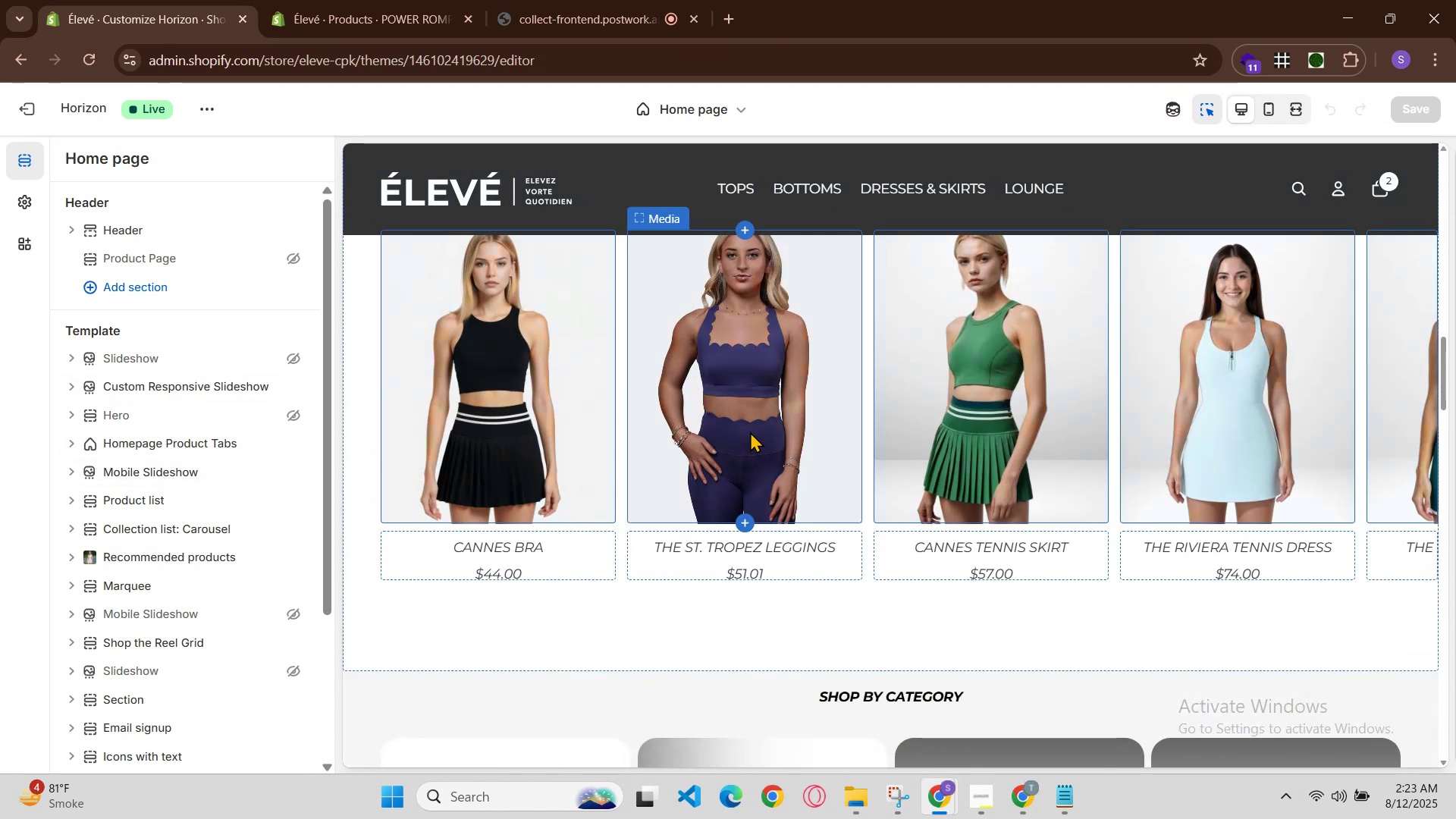 
left_click([750, 431])
 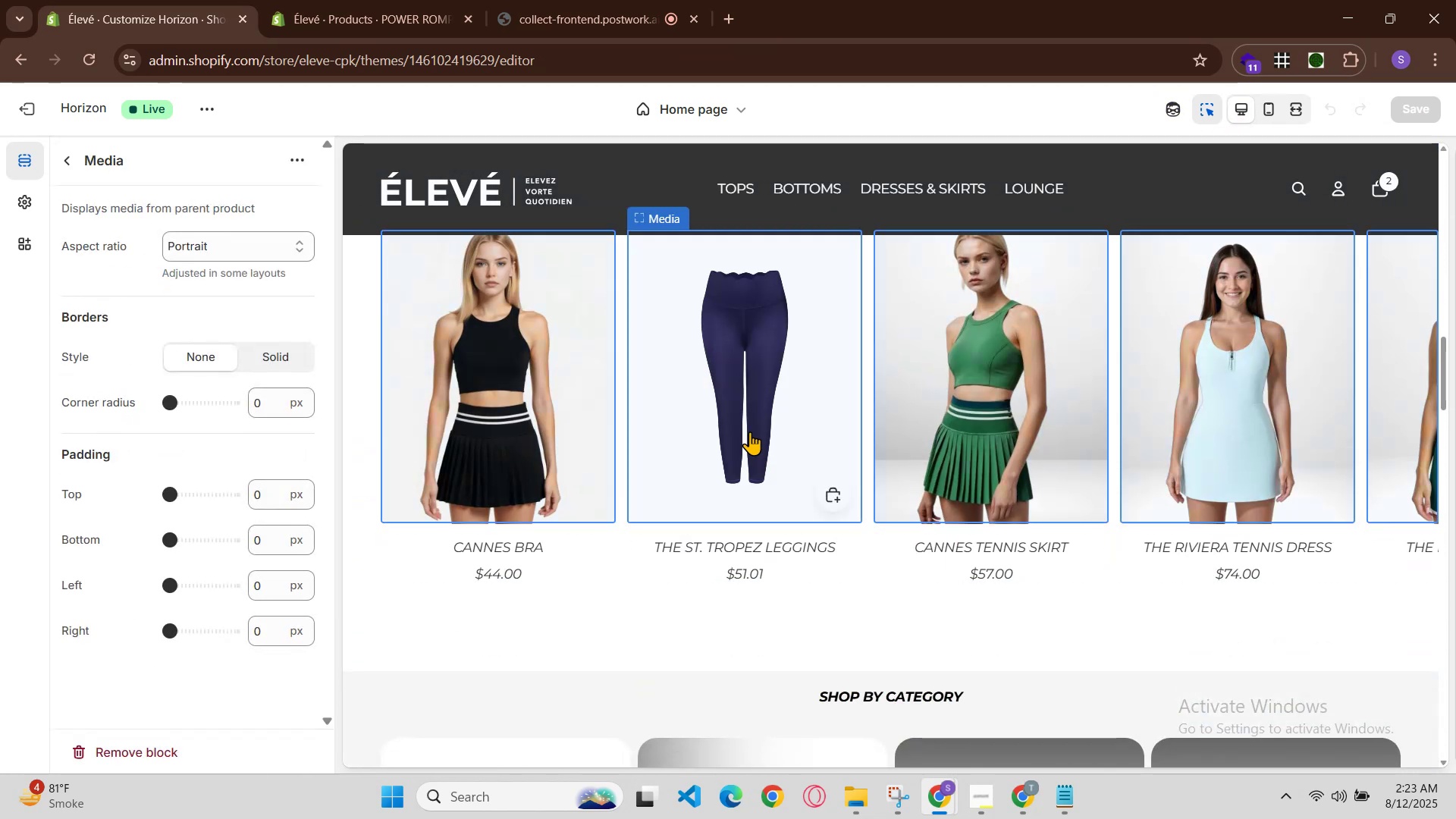 
left_click([750, 431])
 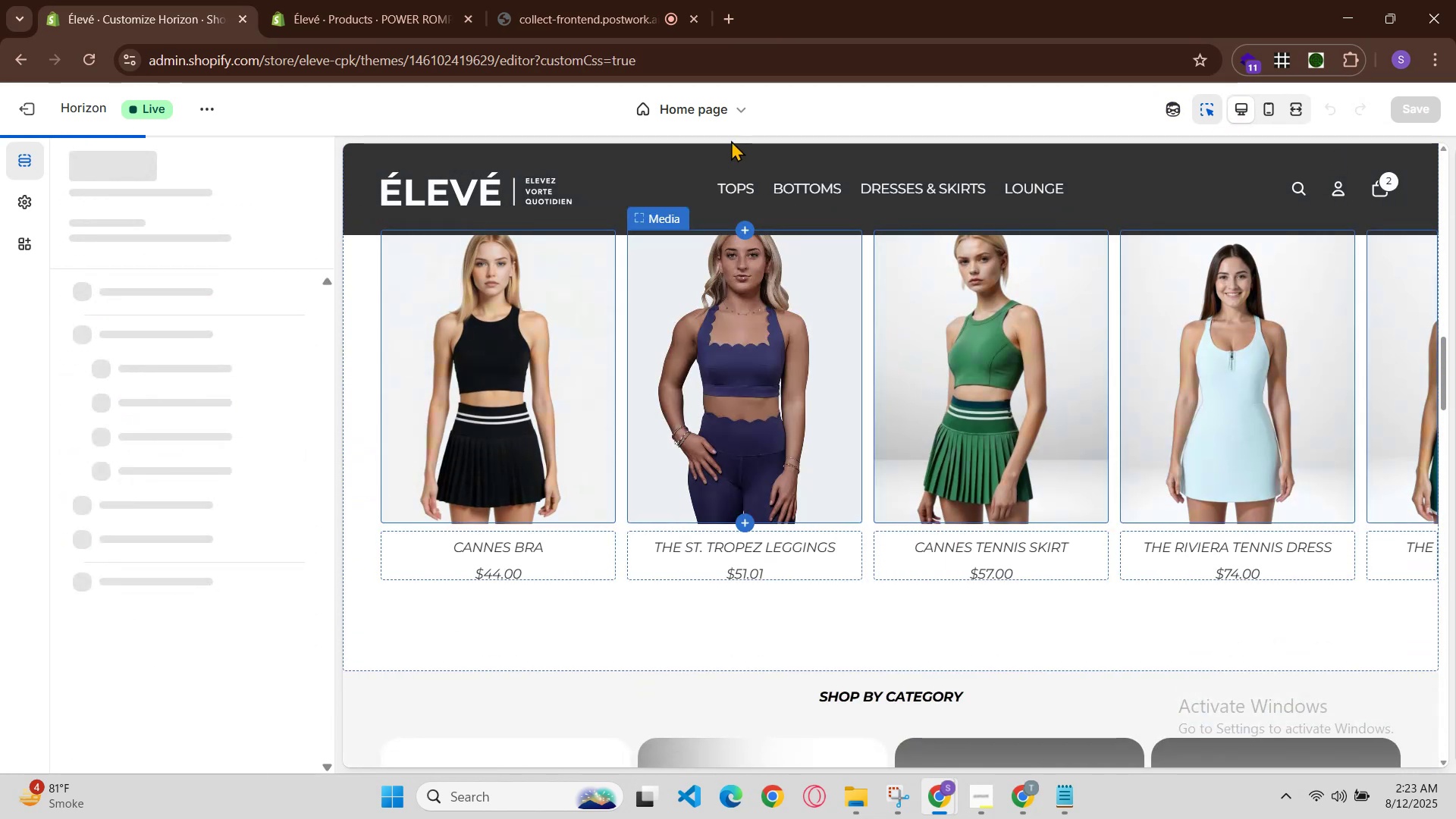 
left_click([733, 114])
 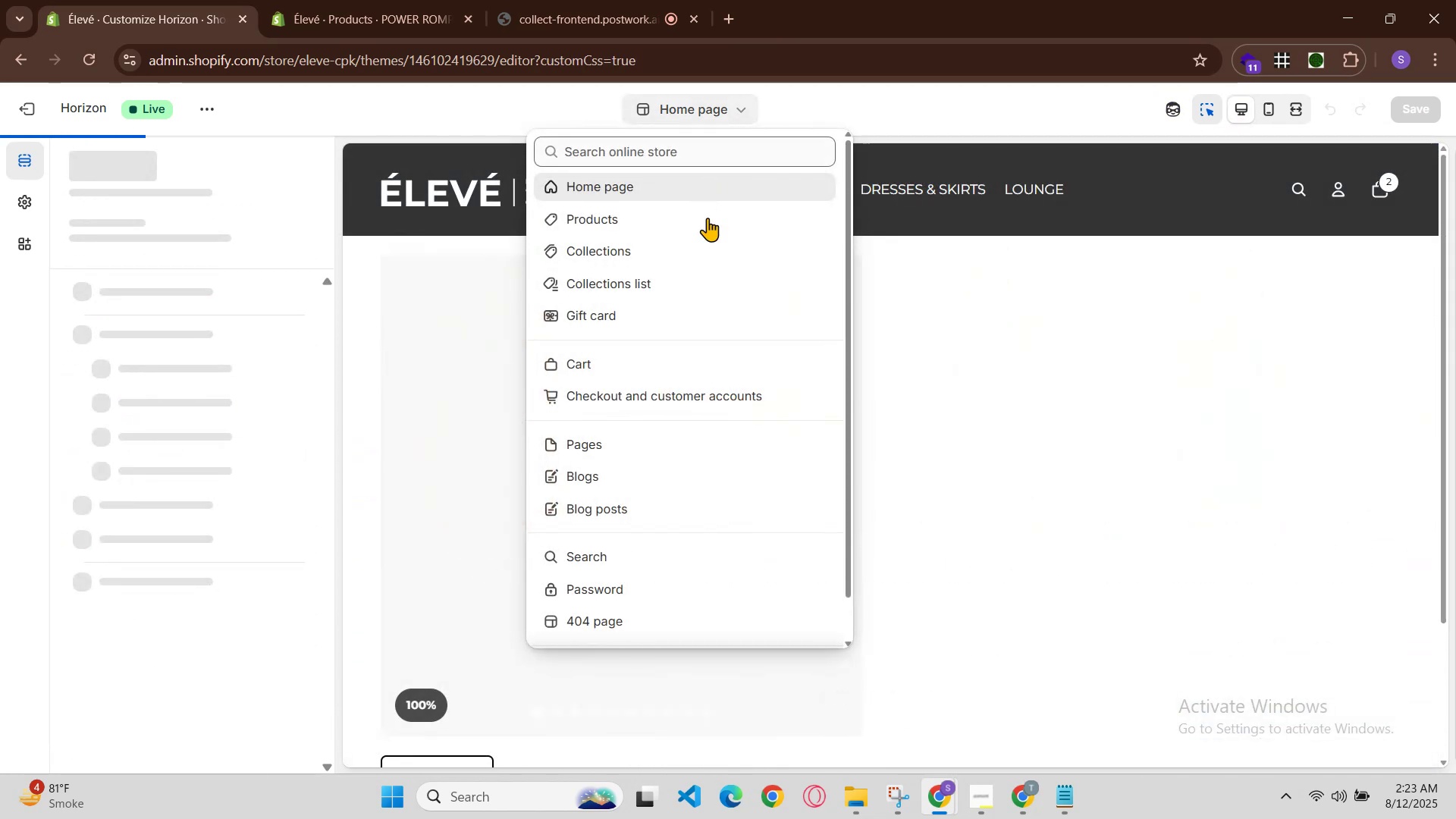 
left_click([698, 227])
 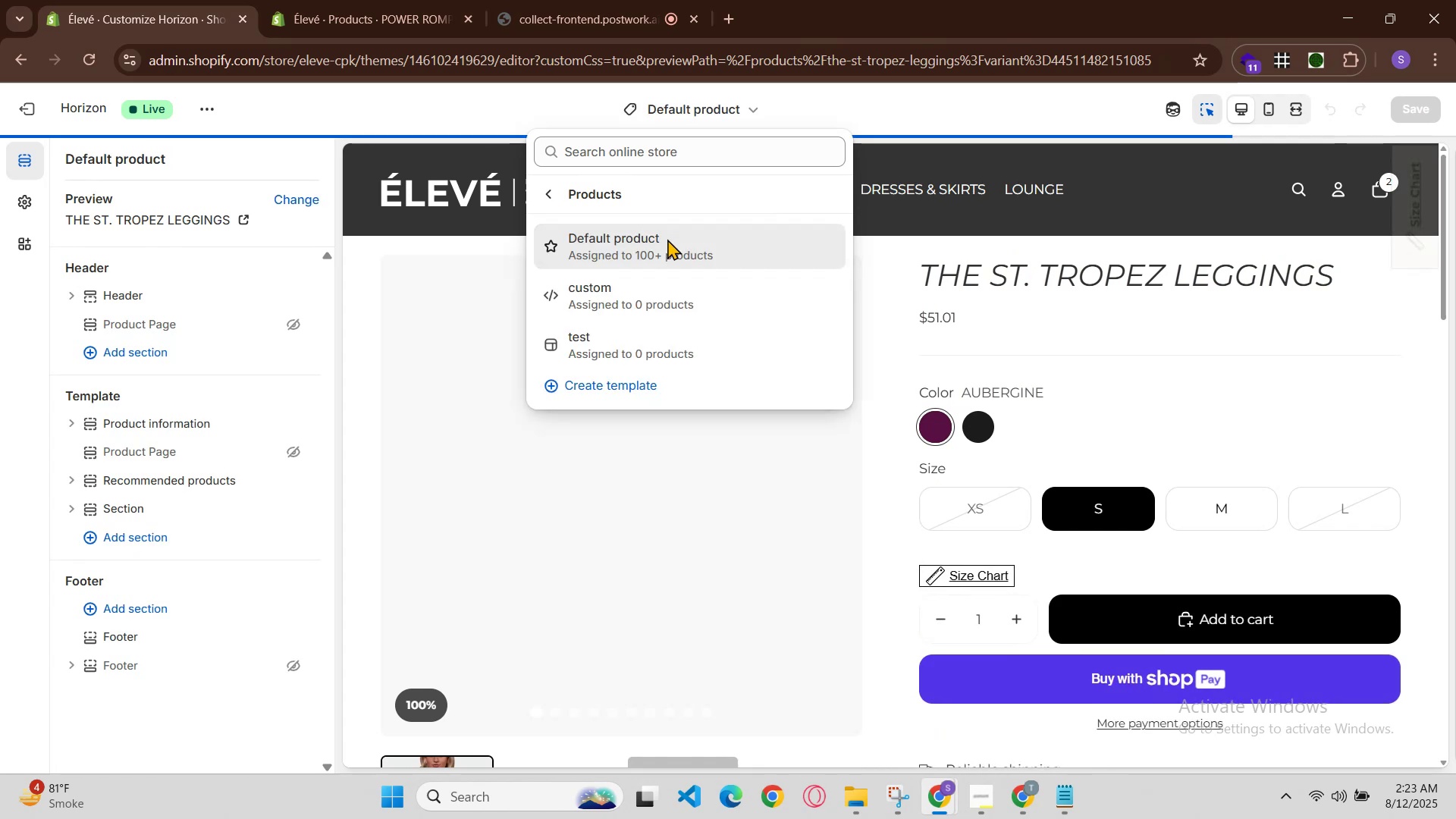 
left_click([660, 241])
 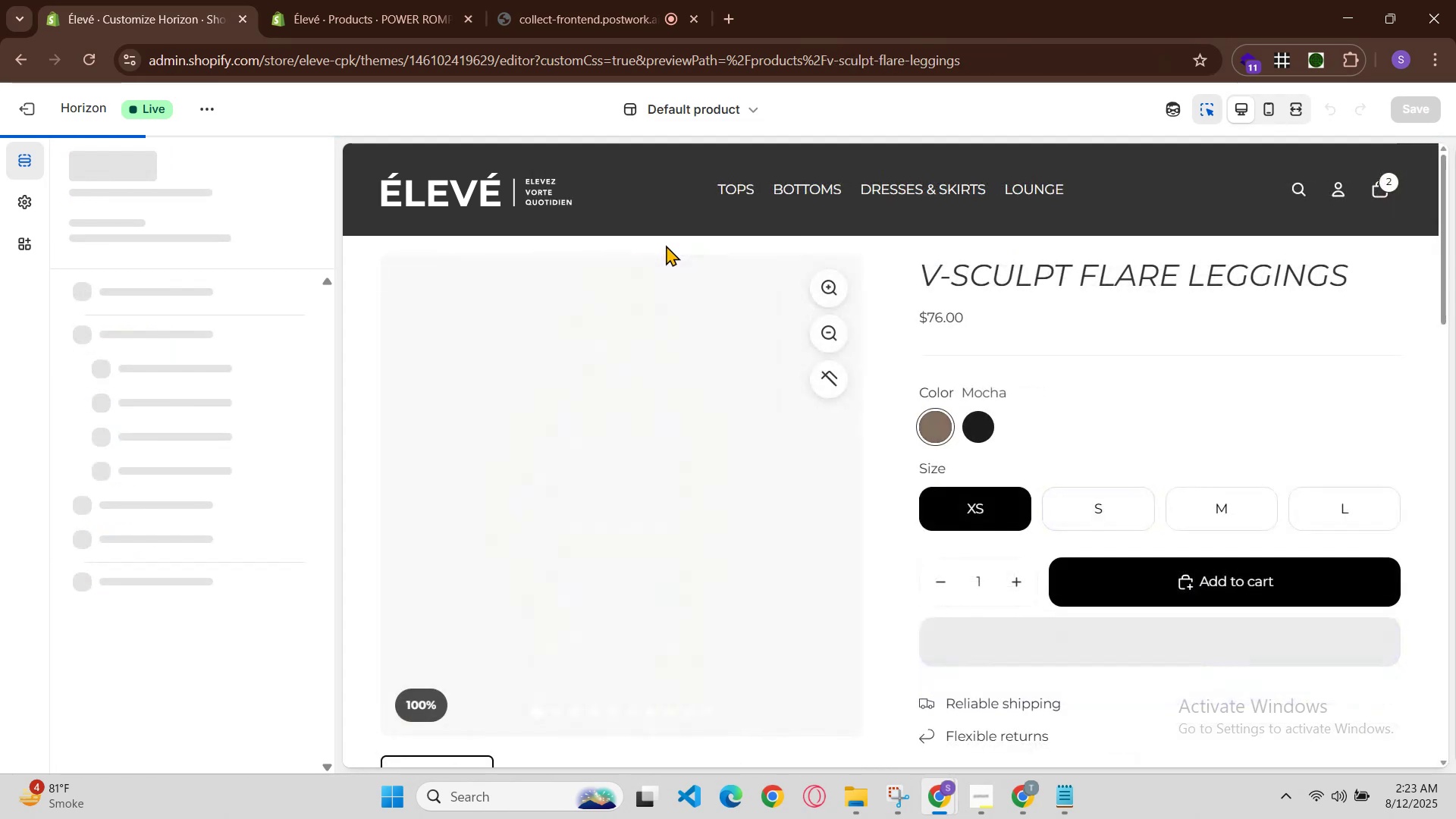 
scroll: coordinate [869, 579], scroll_direction: down, amount: 4.0
 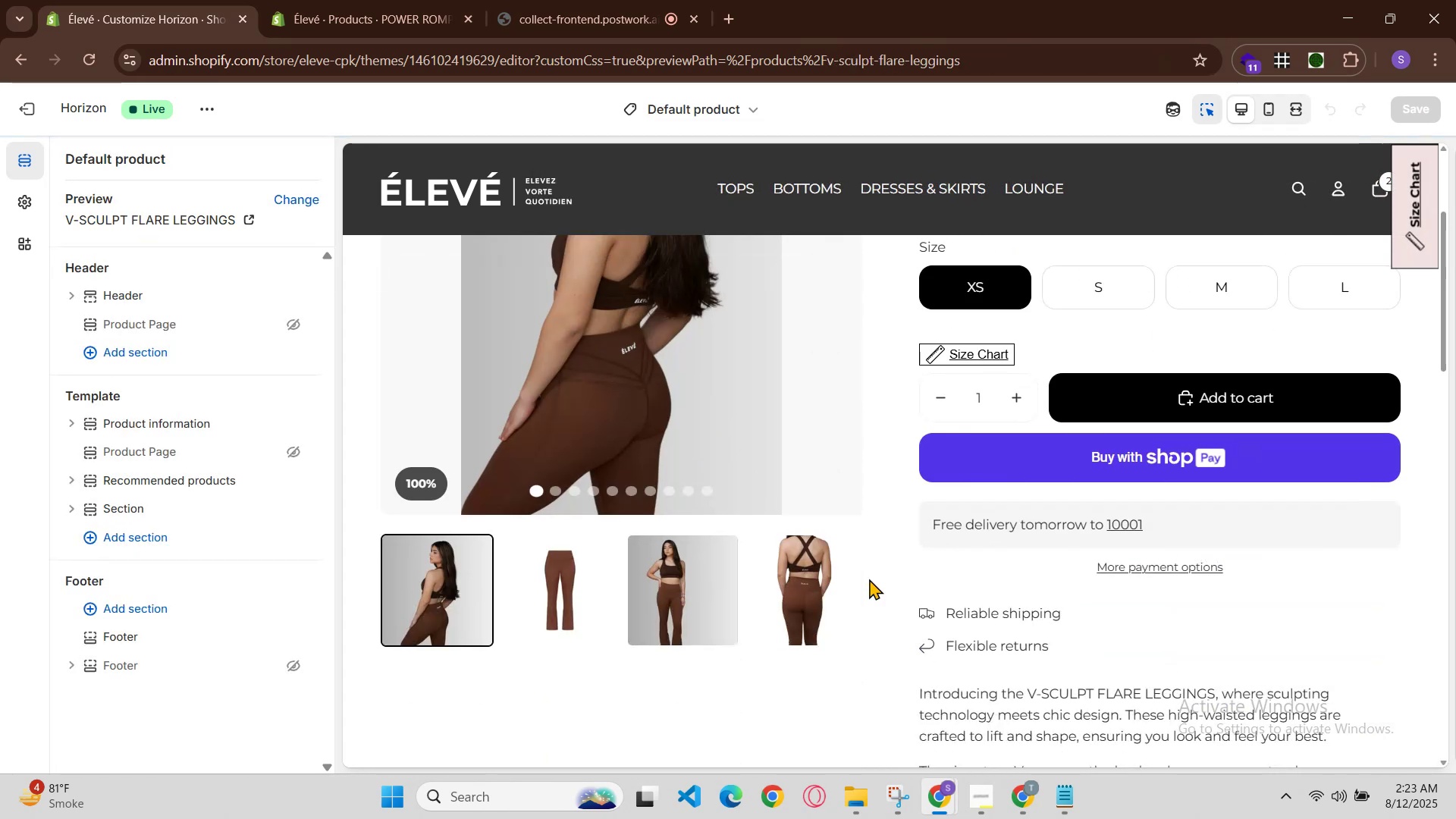 
scroll: coordinate [869, 579], scroll_direction: up, amount: 2.0
 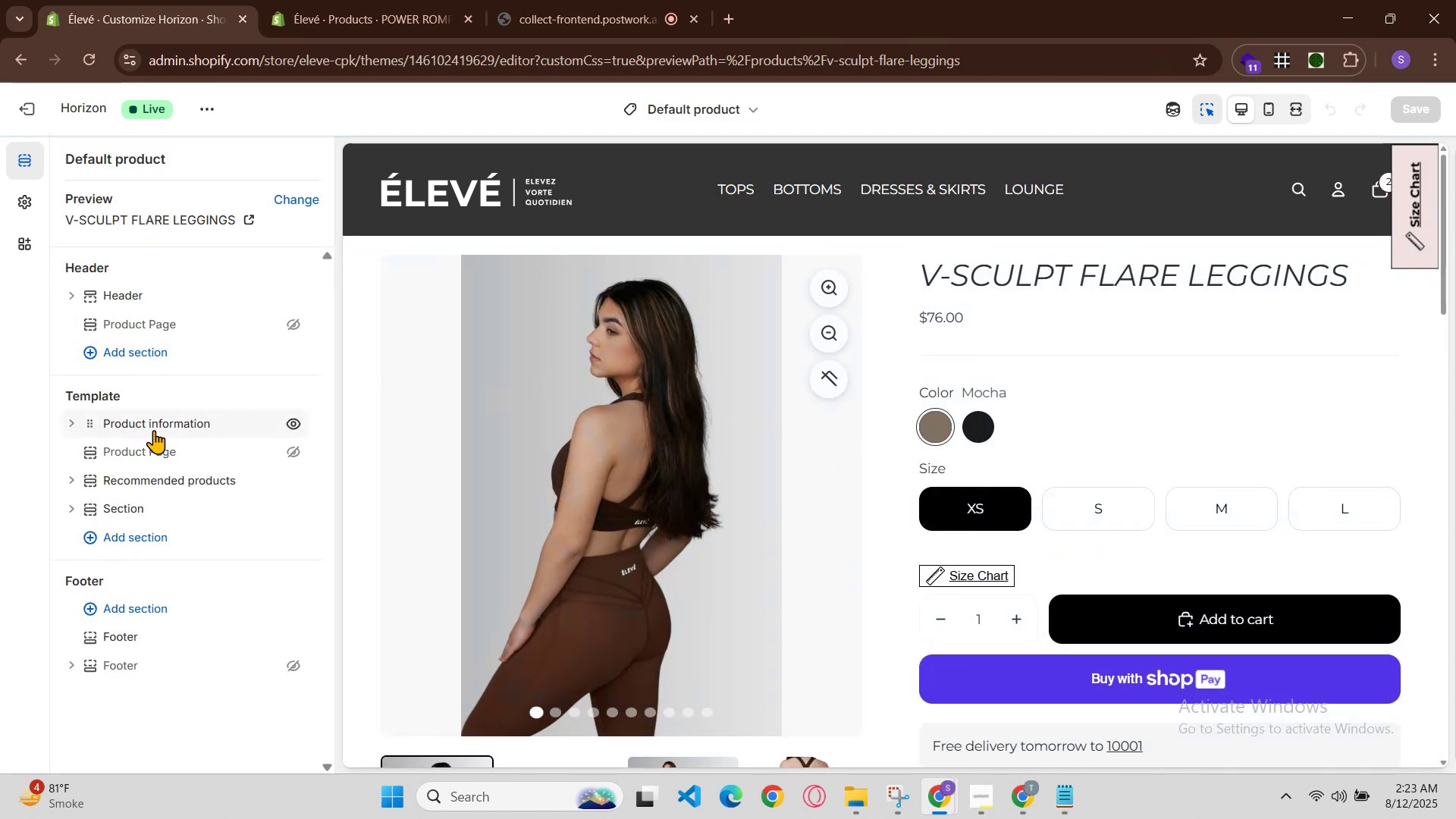 
right_click([154, 430])
 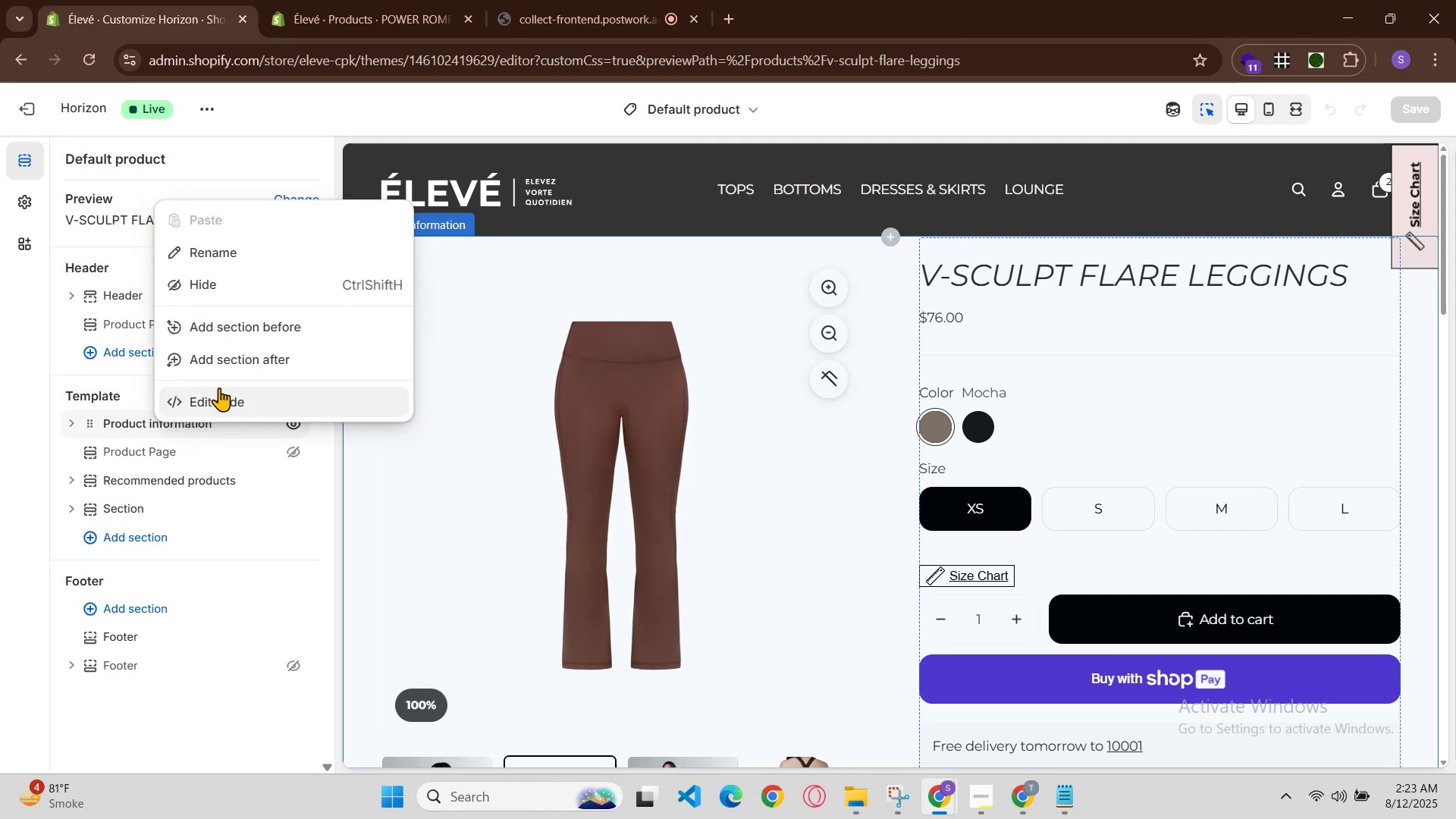 
left_click([220, 392])
 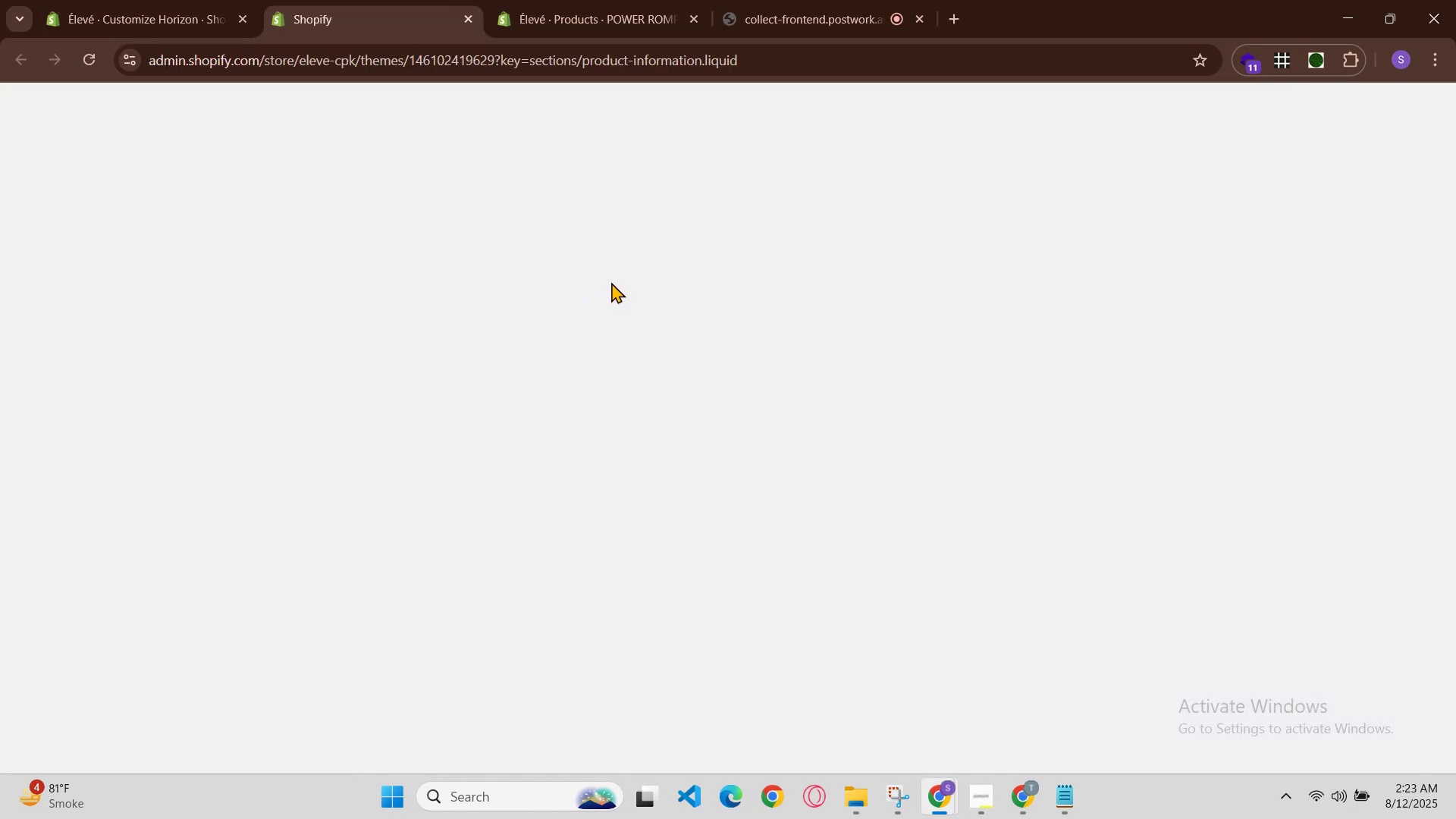 
wait(11.64)
 